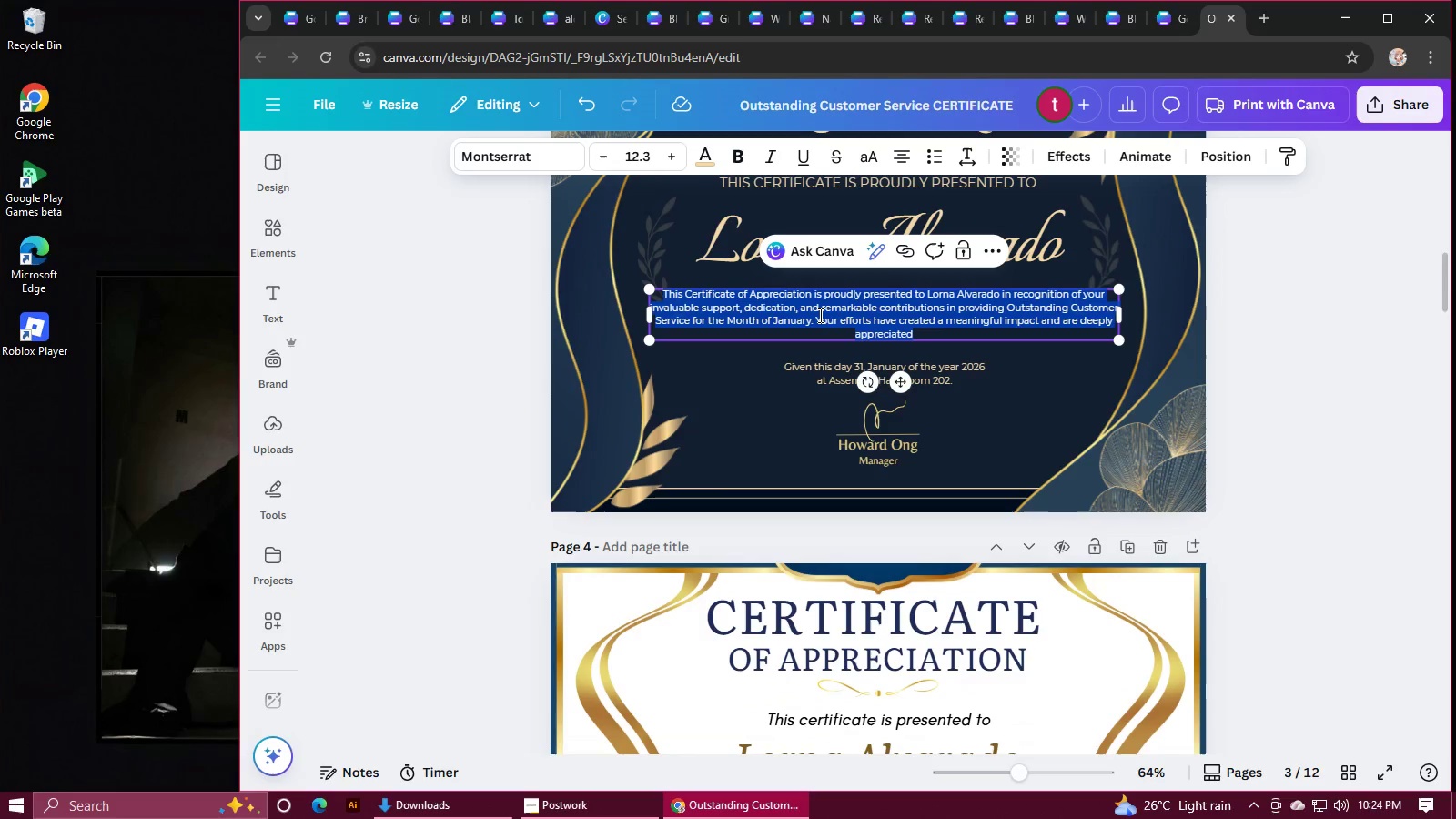 
key(Control+C)
 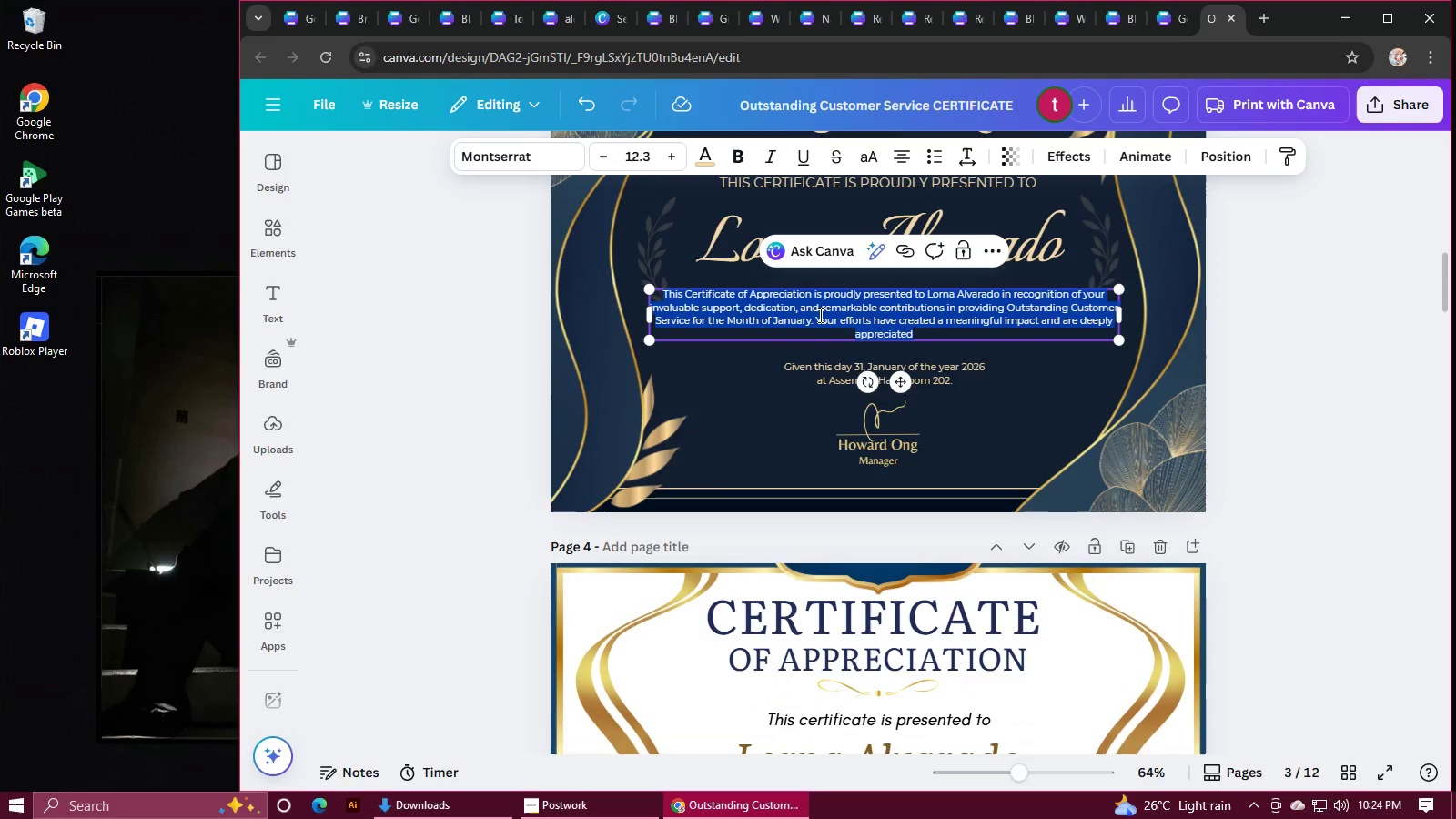 
scroll: coordinate [926, 457], scroll_direction: down, amount: 2.0
 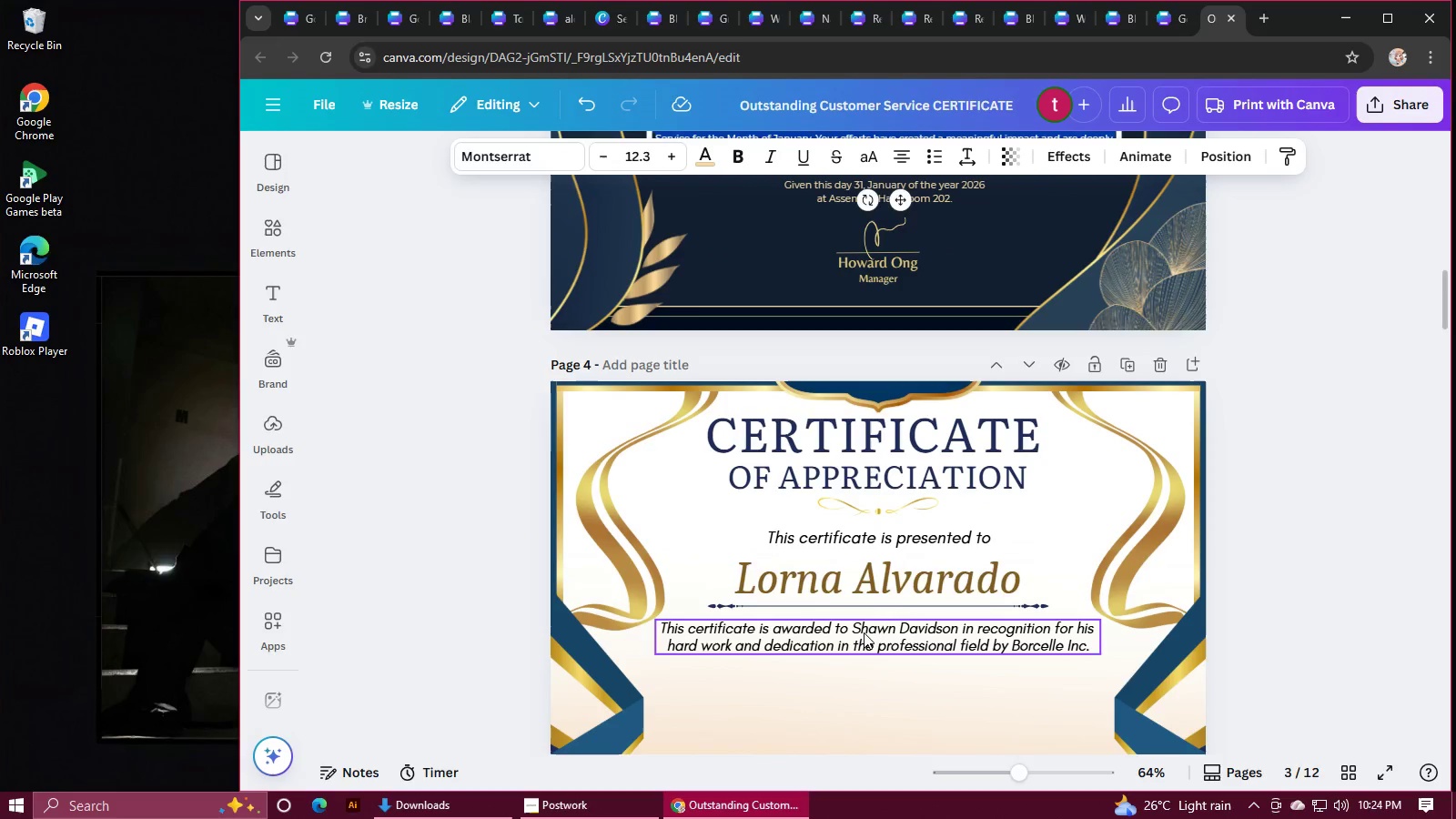 
double_click([864, 632])
 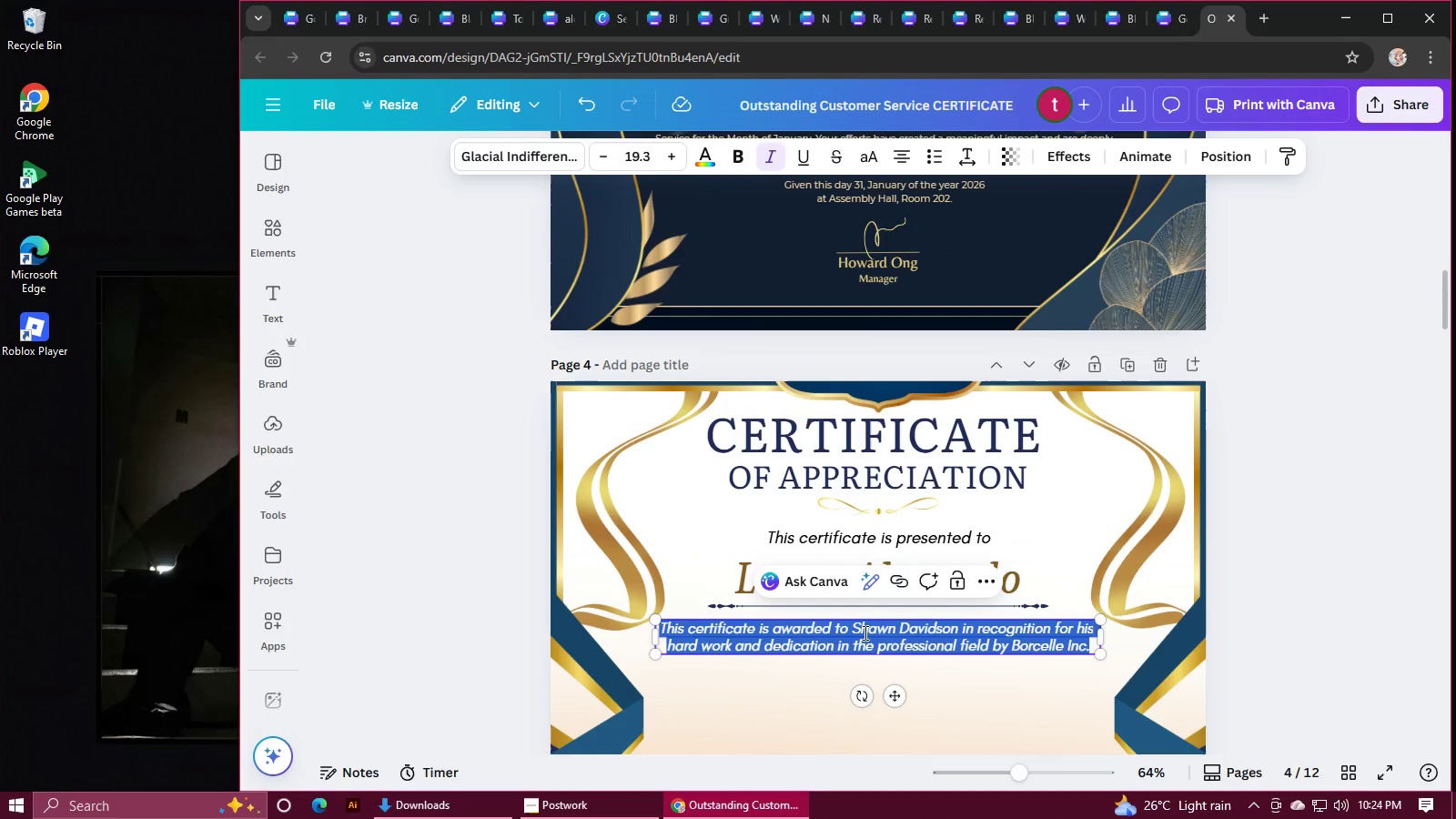 
key(Control+V)
 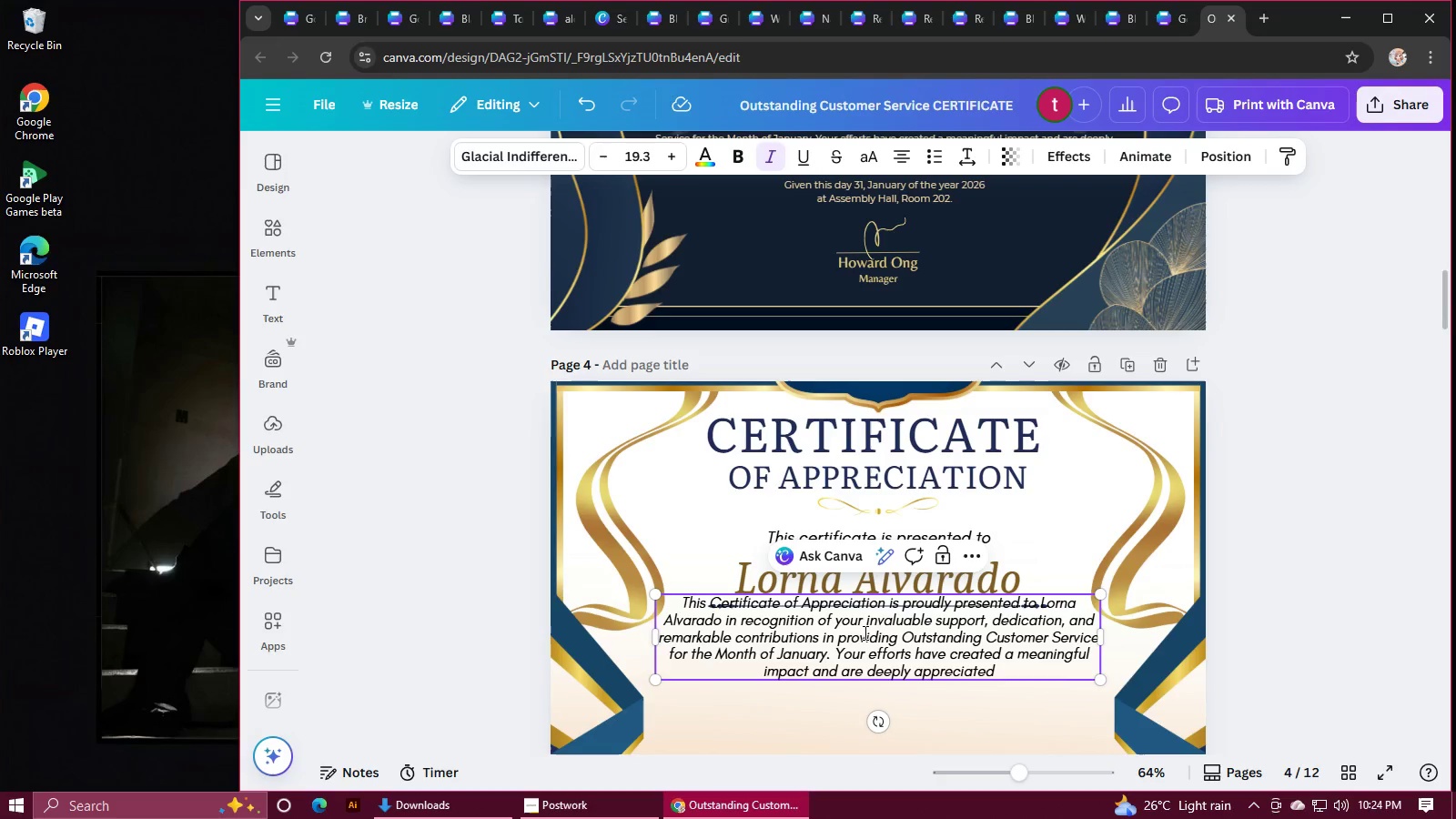 
scroll: coordinate [871, 633], scroll_direction: down, amount: 2.0
 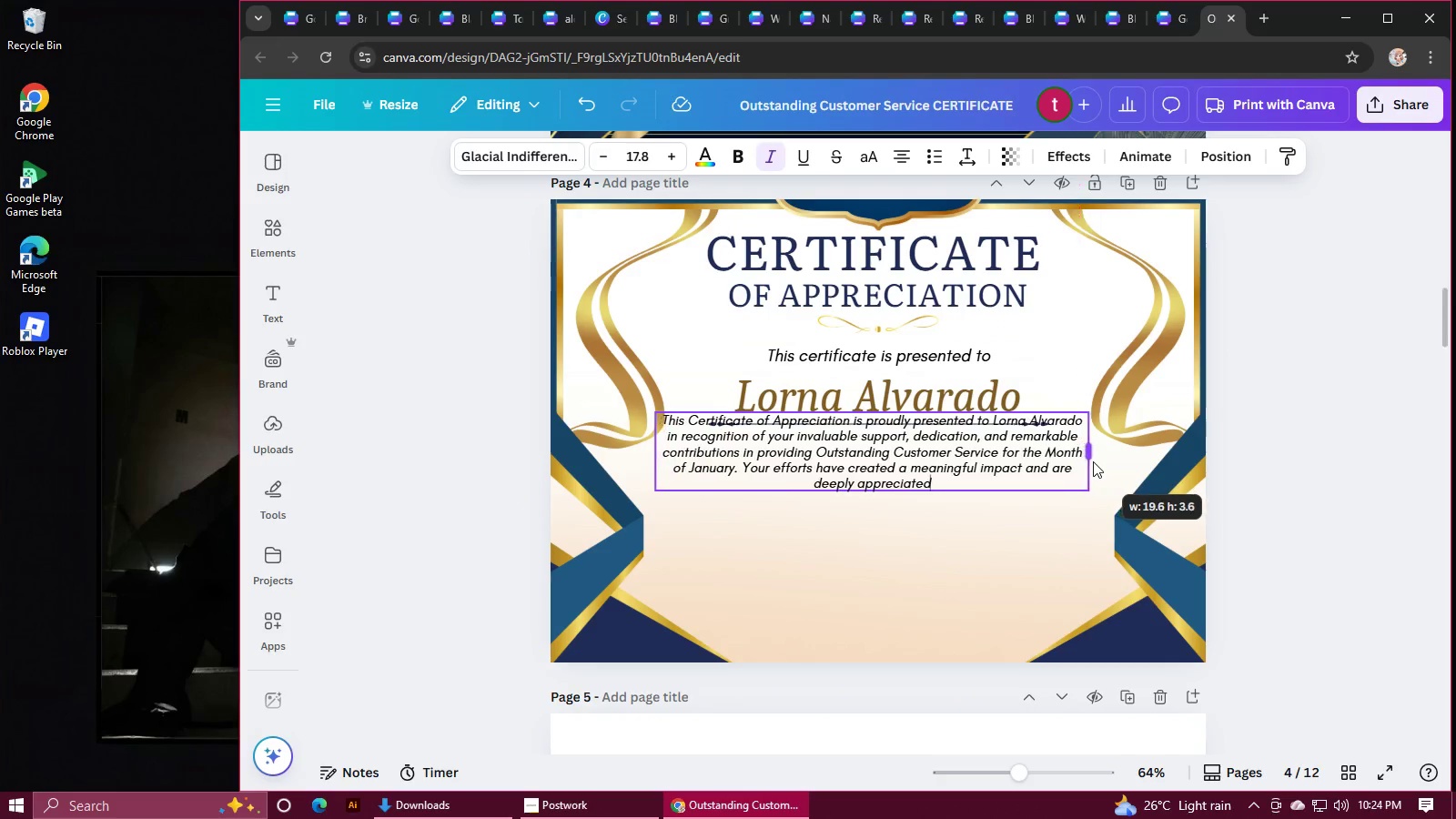 
wait(5.5)
 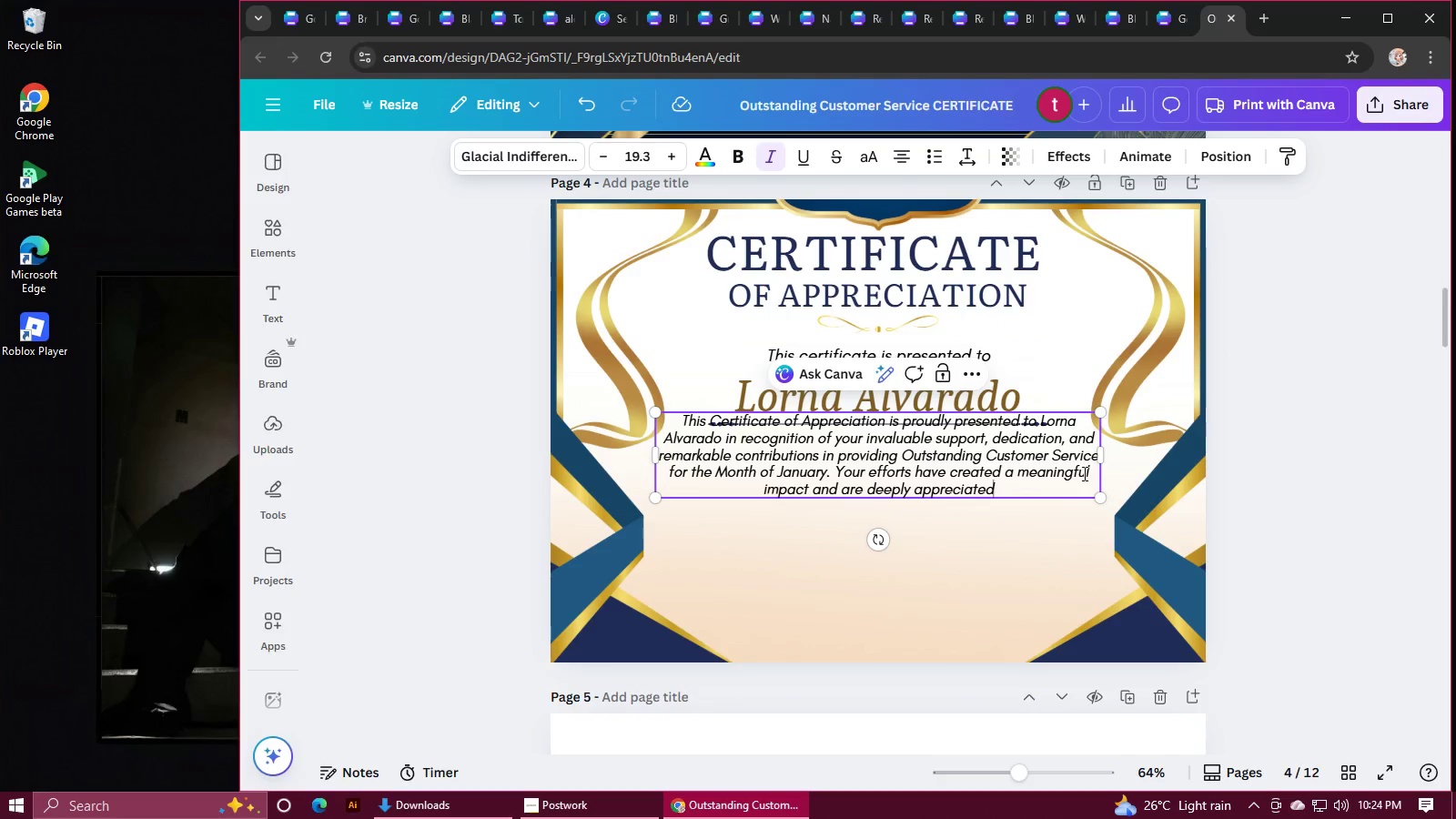 
left_click([938, 527])
 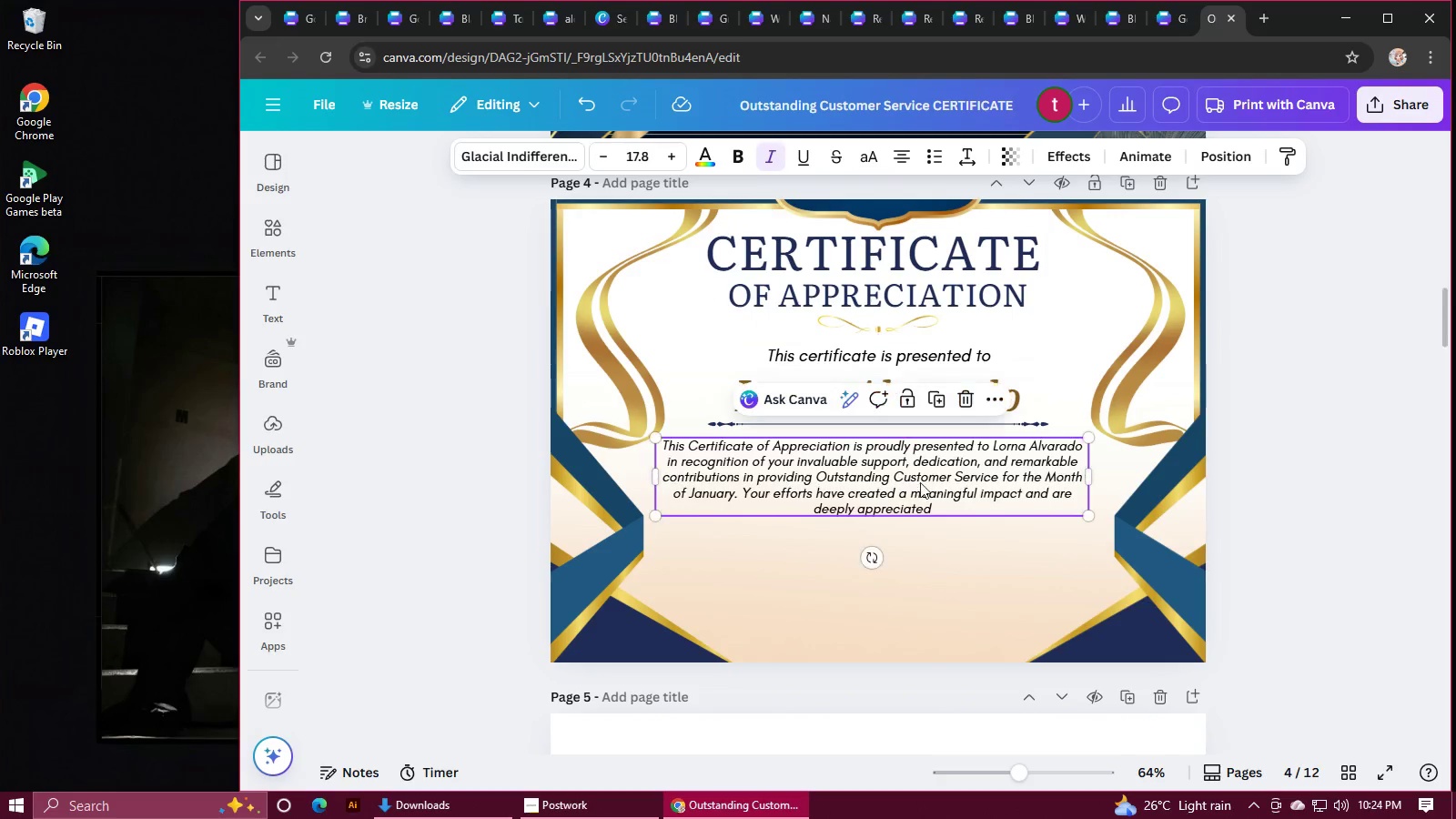 
left_click([1261, 466])
 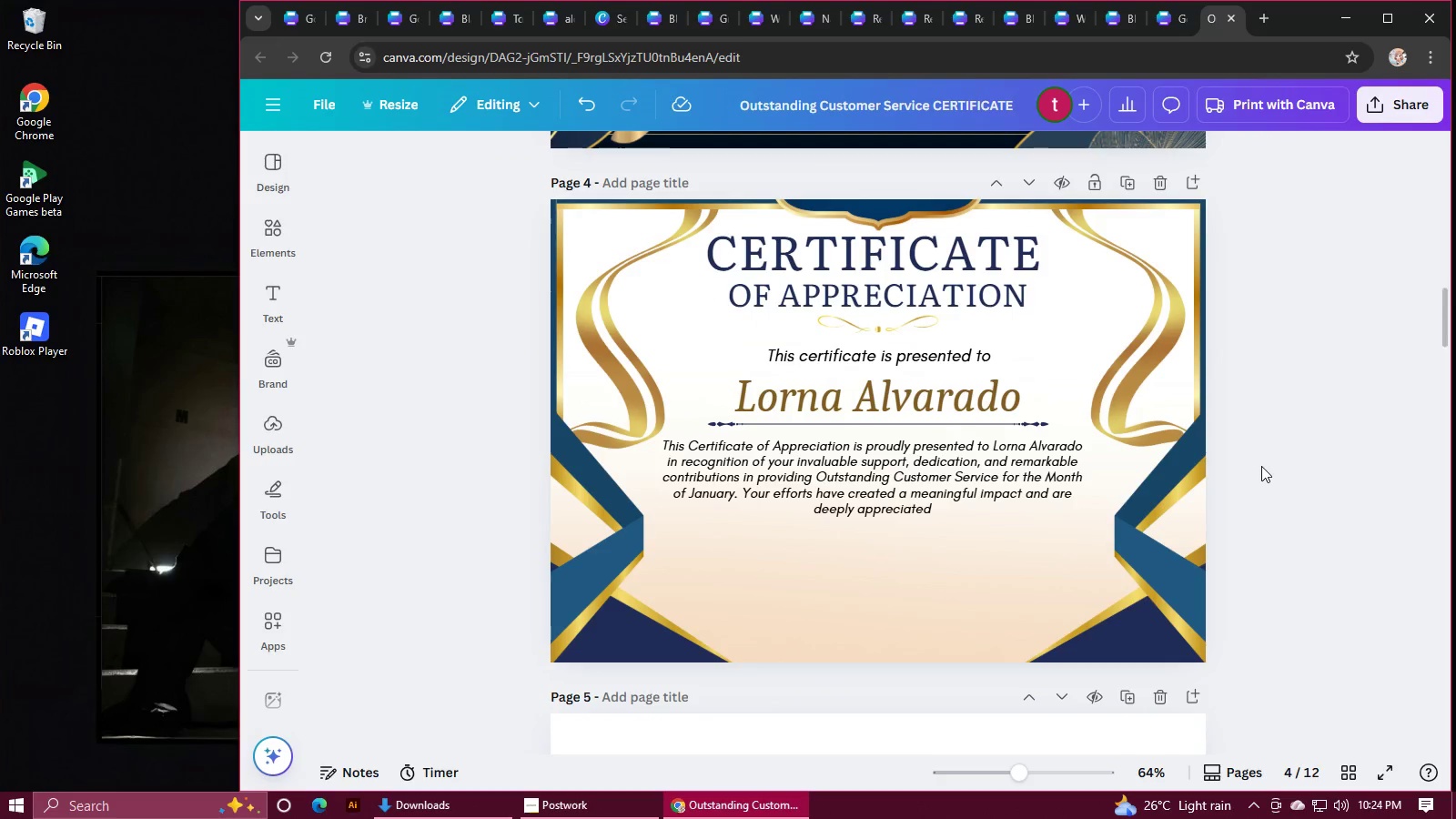 
scroll: coordinate [1261, 466], scroll_direction: up, amount: 1.0
 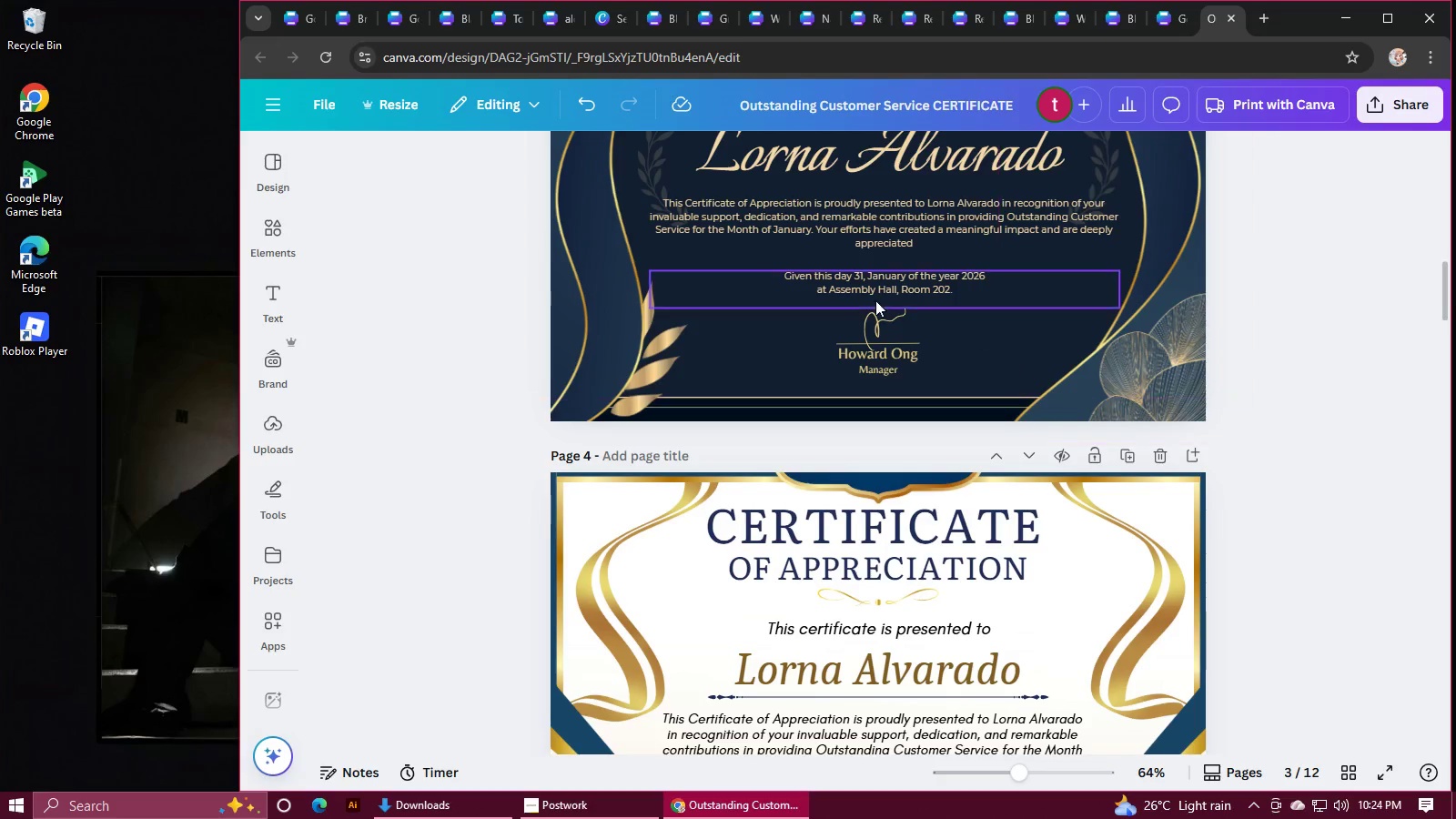 
left_click([870, 291])
 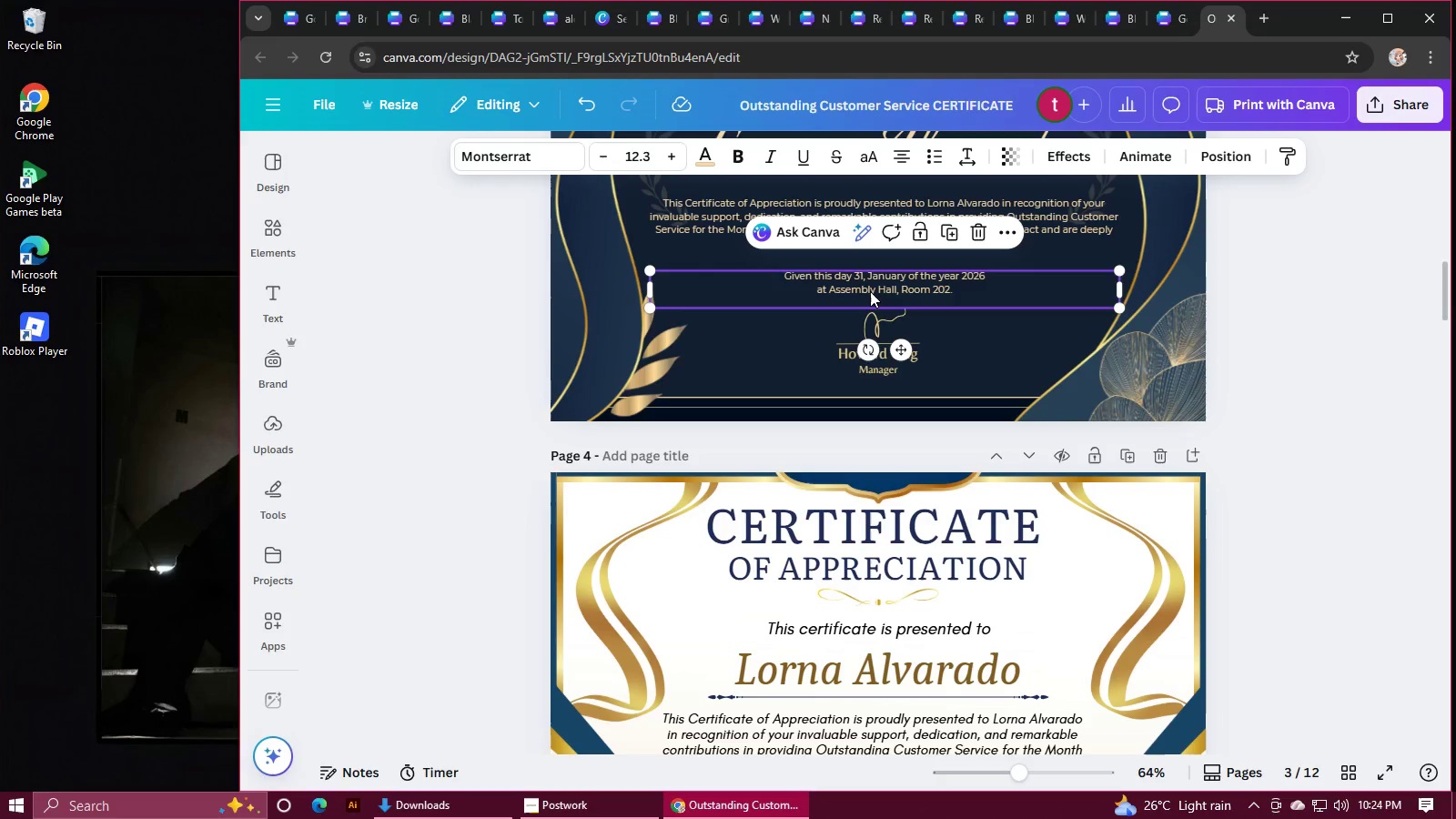 
double_click([870, 291])
 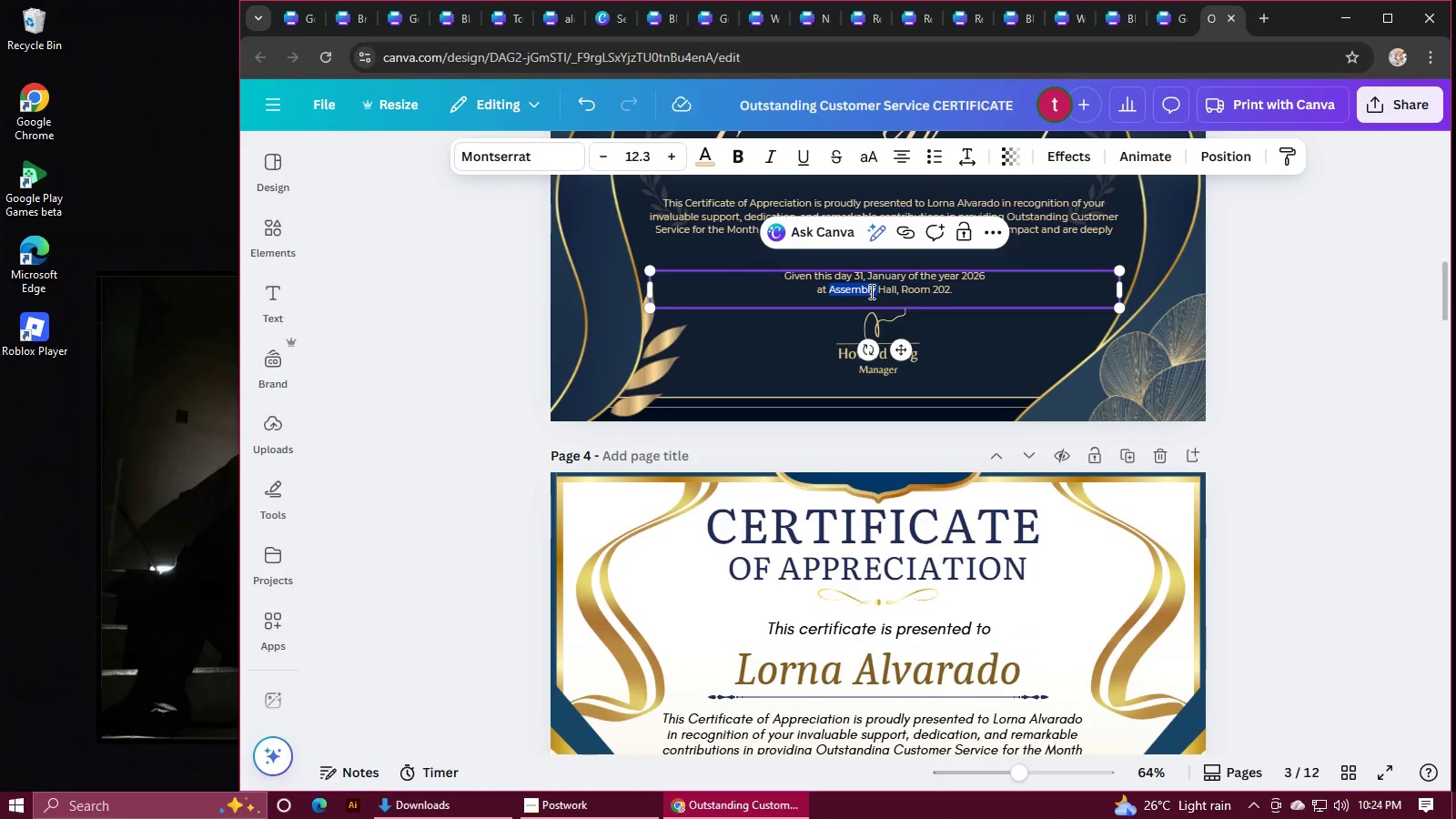 
triple_click([870, 291])
 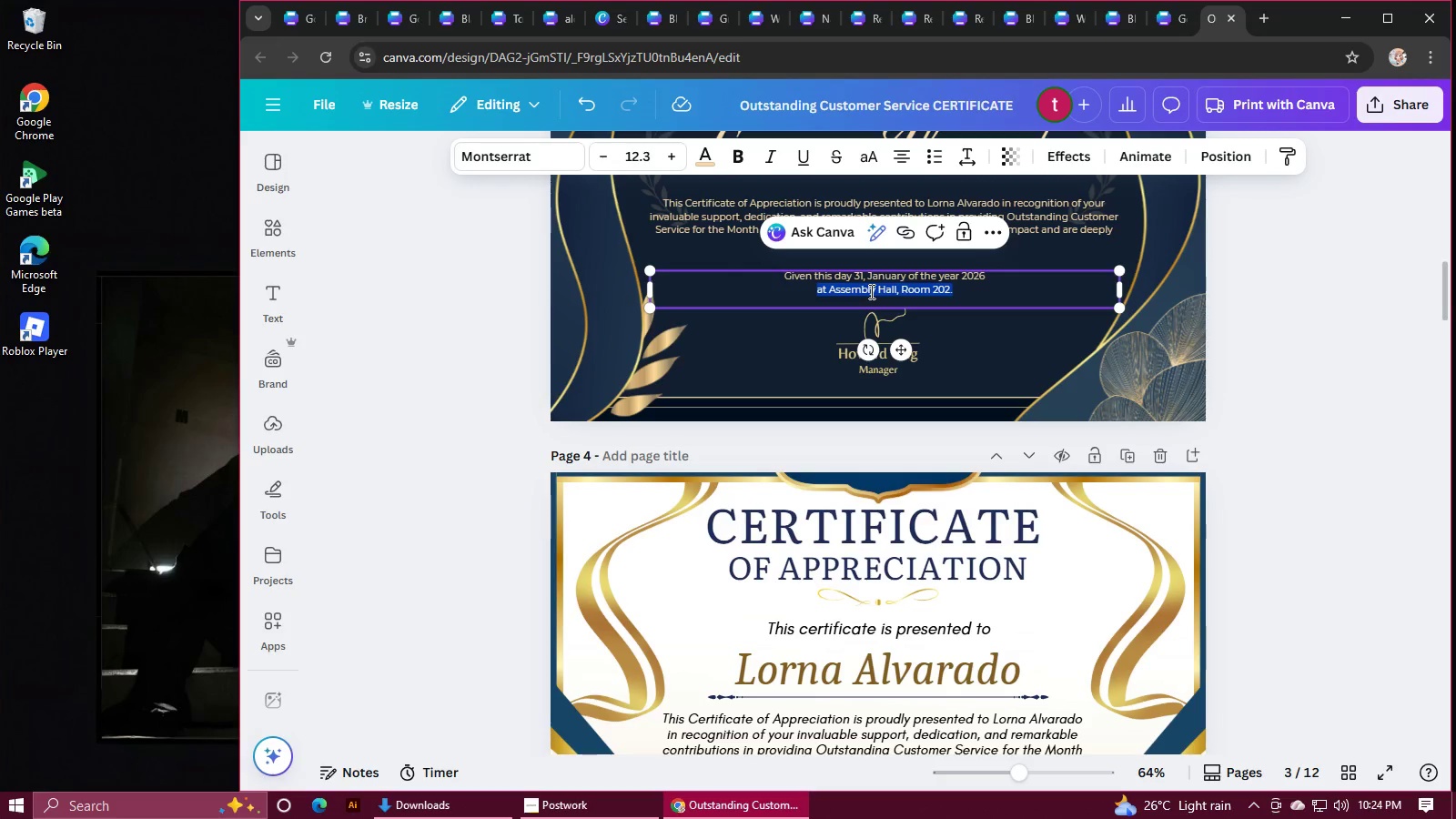 
triple_click([870, 291])
 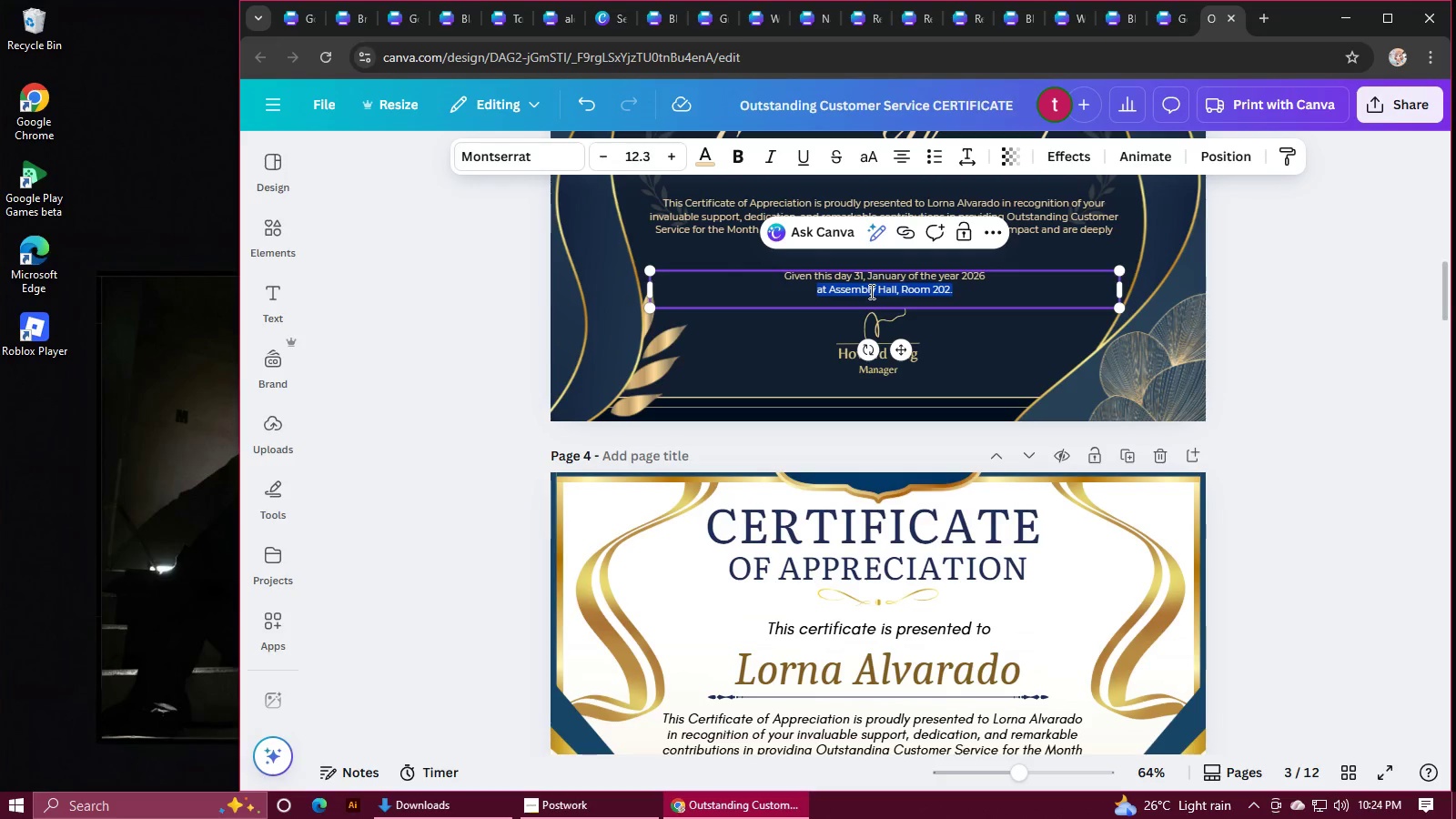 
triple_click([870, 291])
 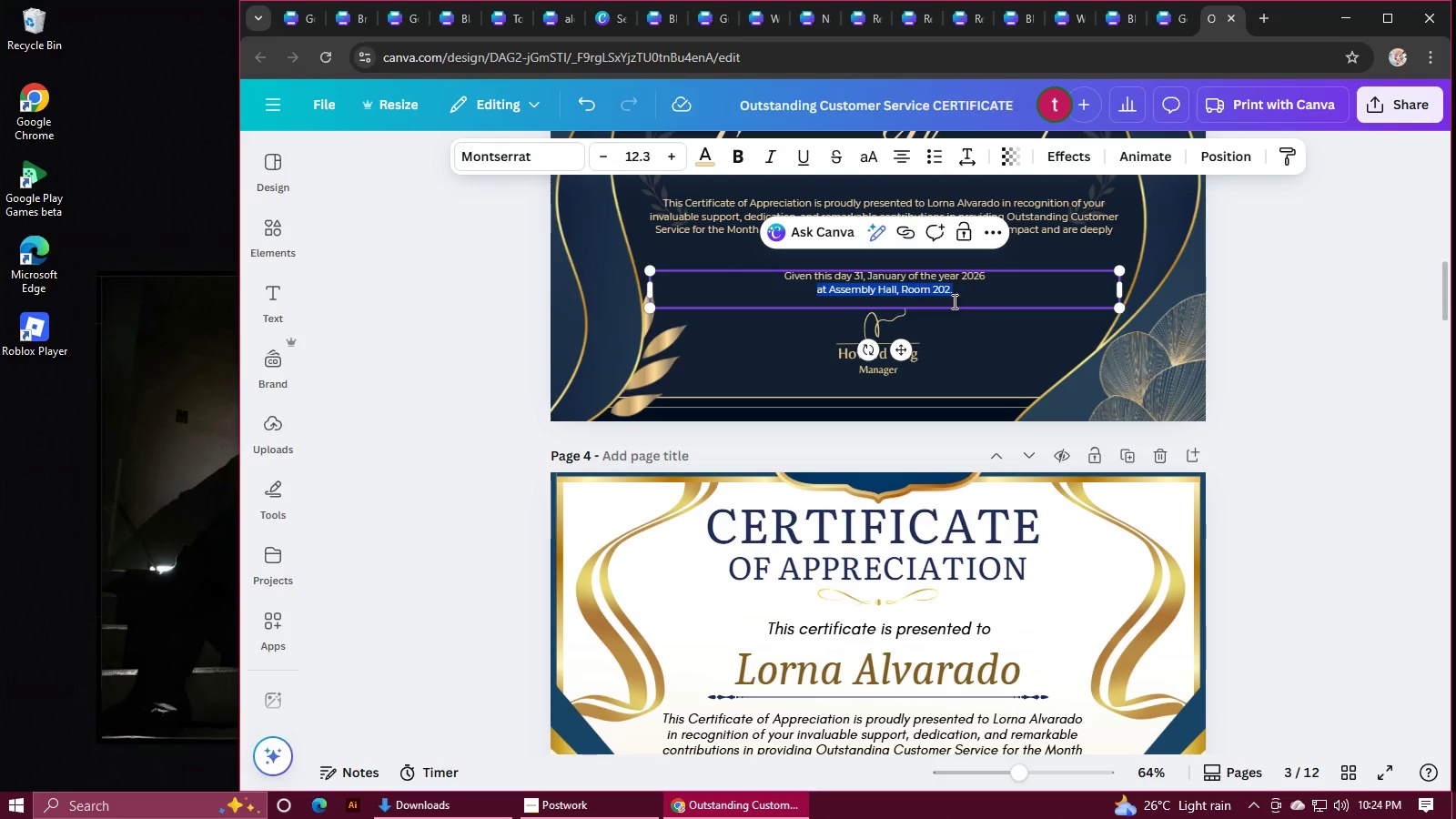 
triple_click([976, 298])
 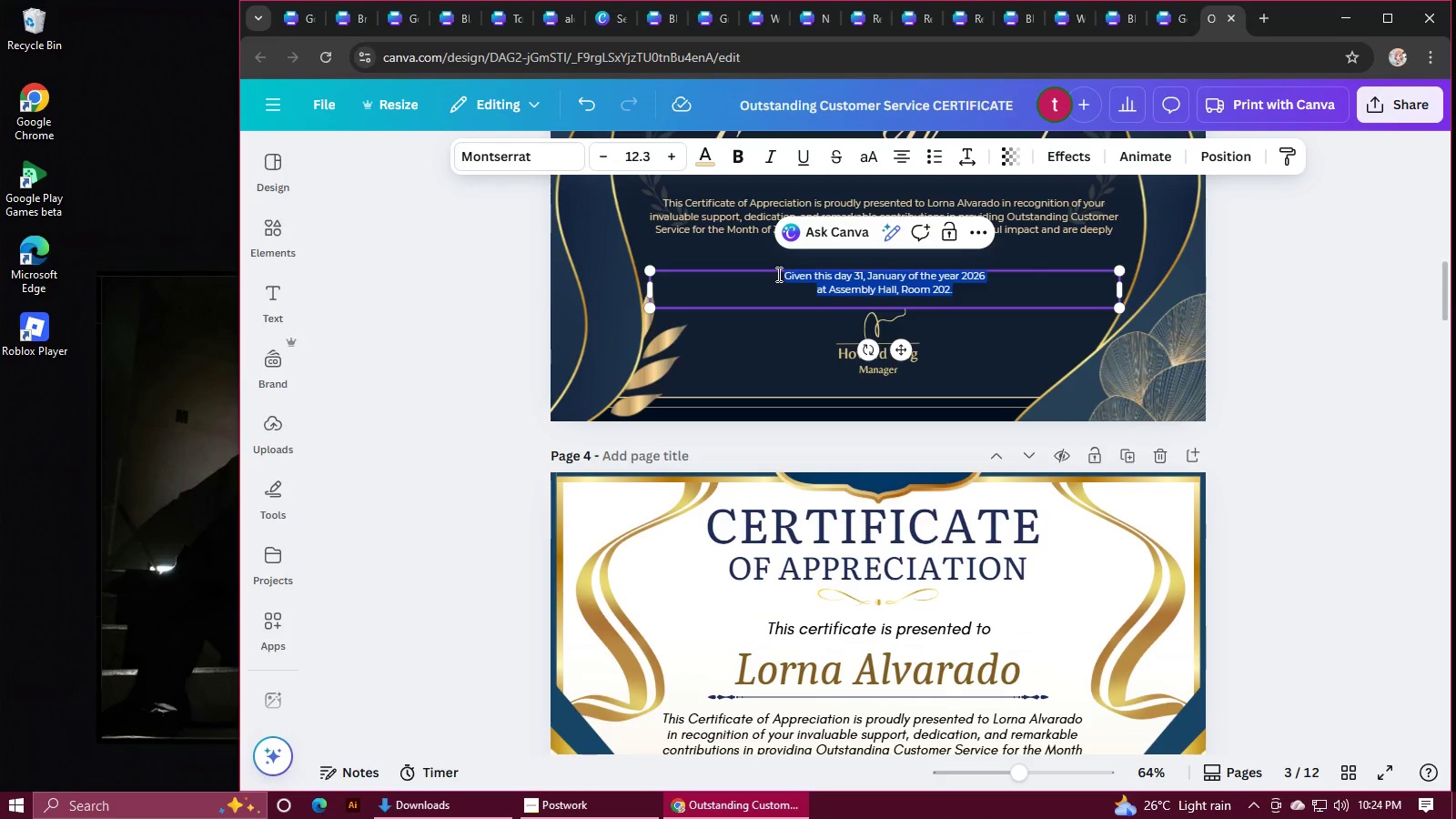 
key(Control+C)
 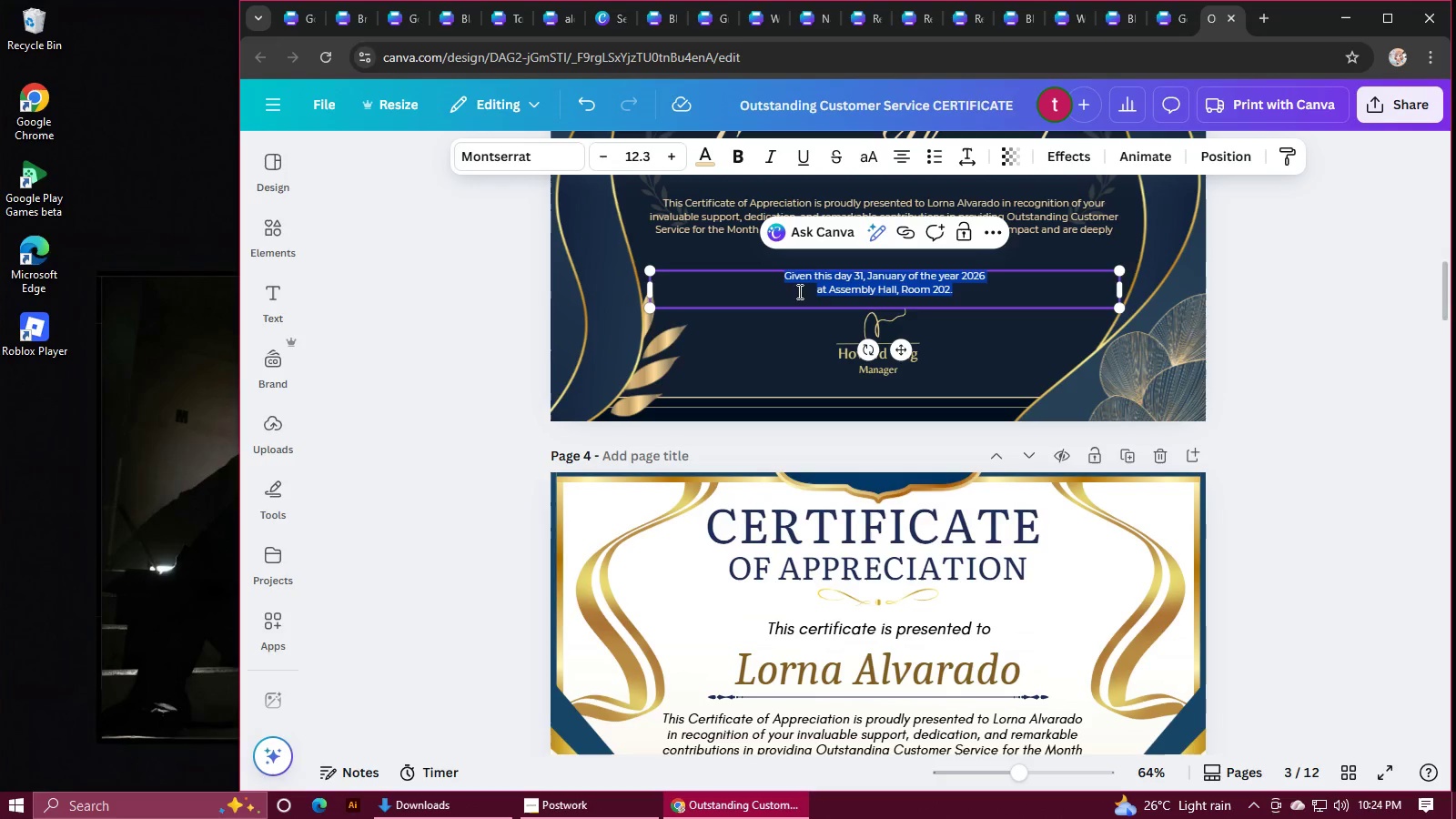 
scroll: coordinate [1270, 500], scroll_direction: down, amount: 2.0
 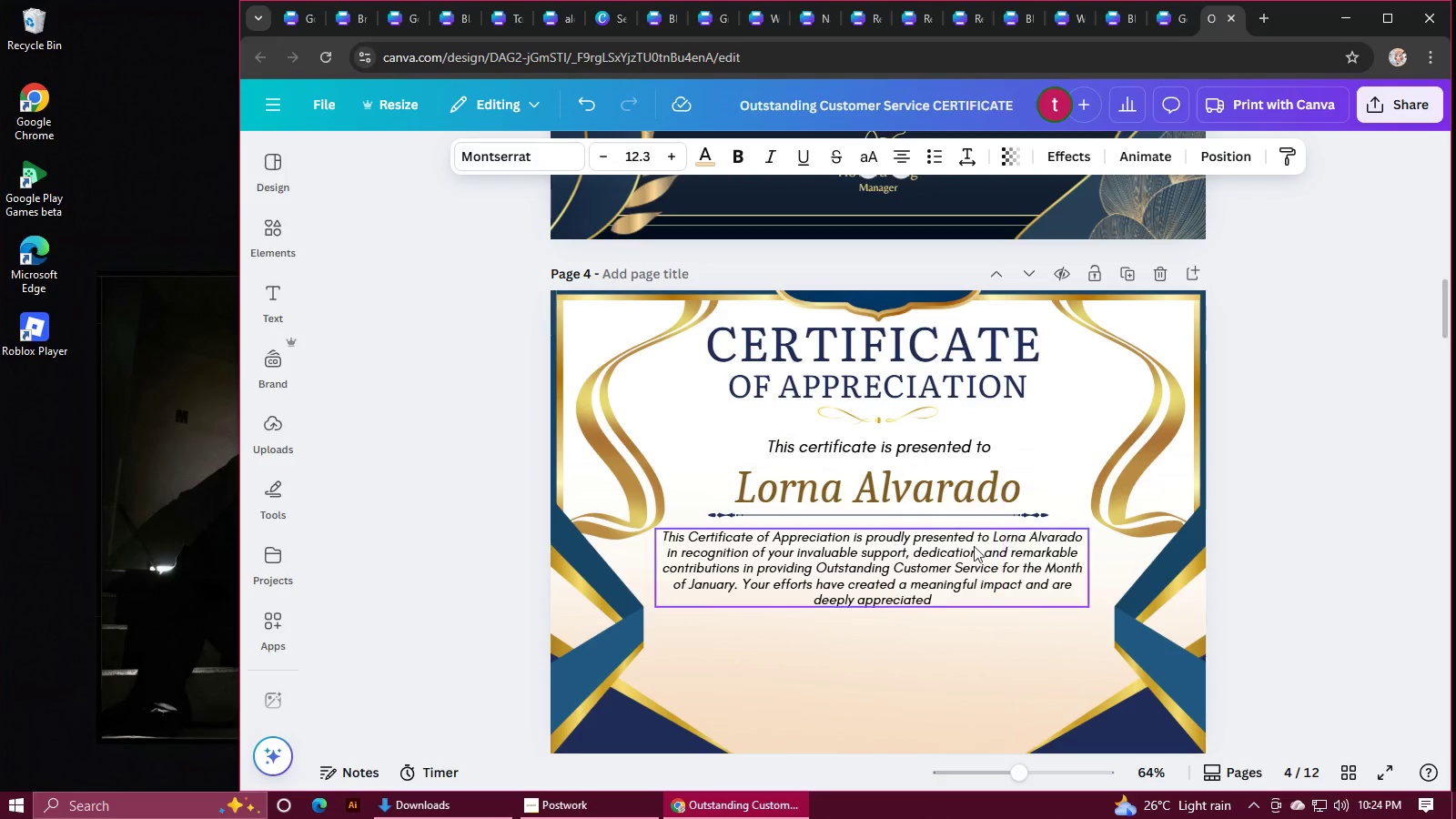 
left_click([939, 571])
 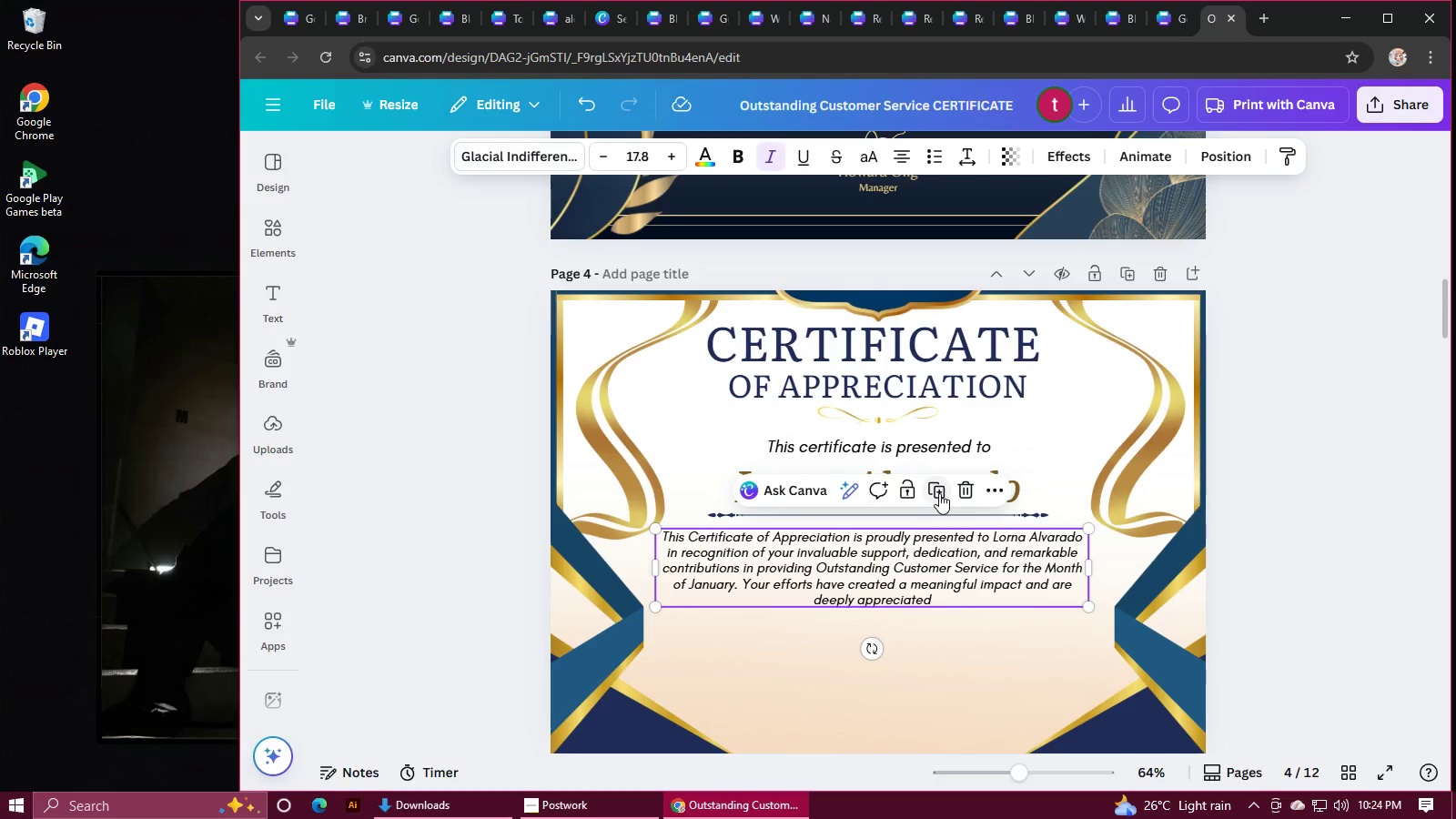 
left_click([939, 493])
 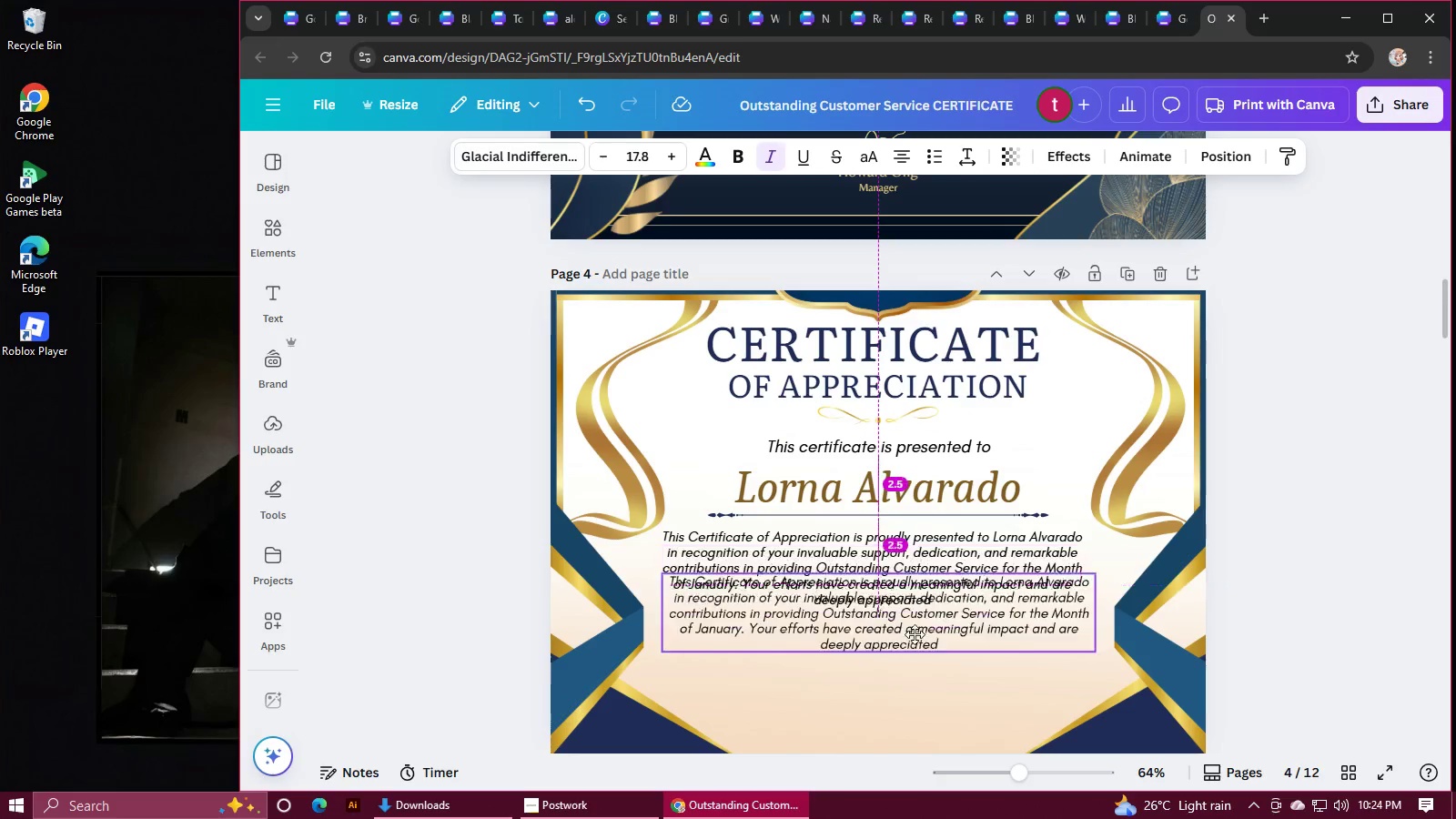 
triple_click([913, 643])
 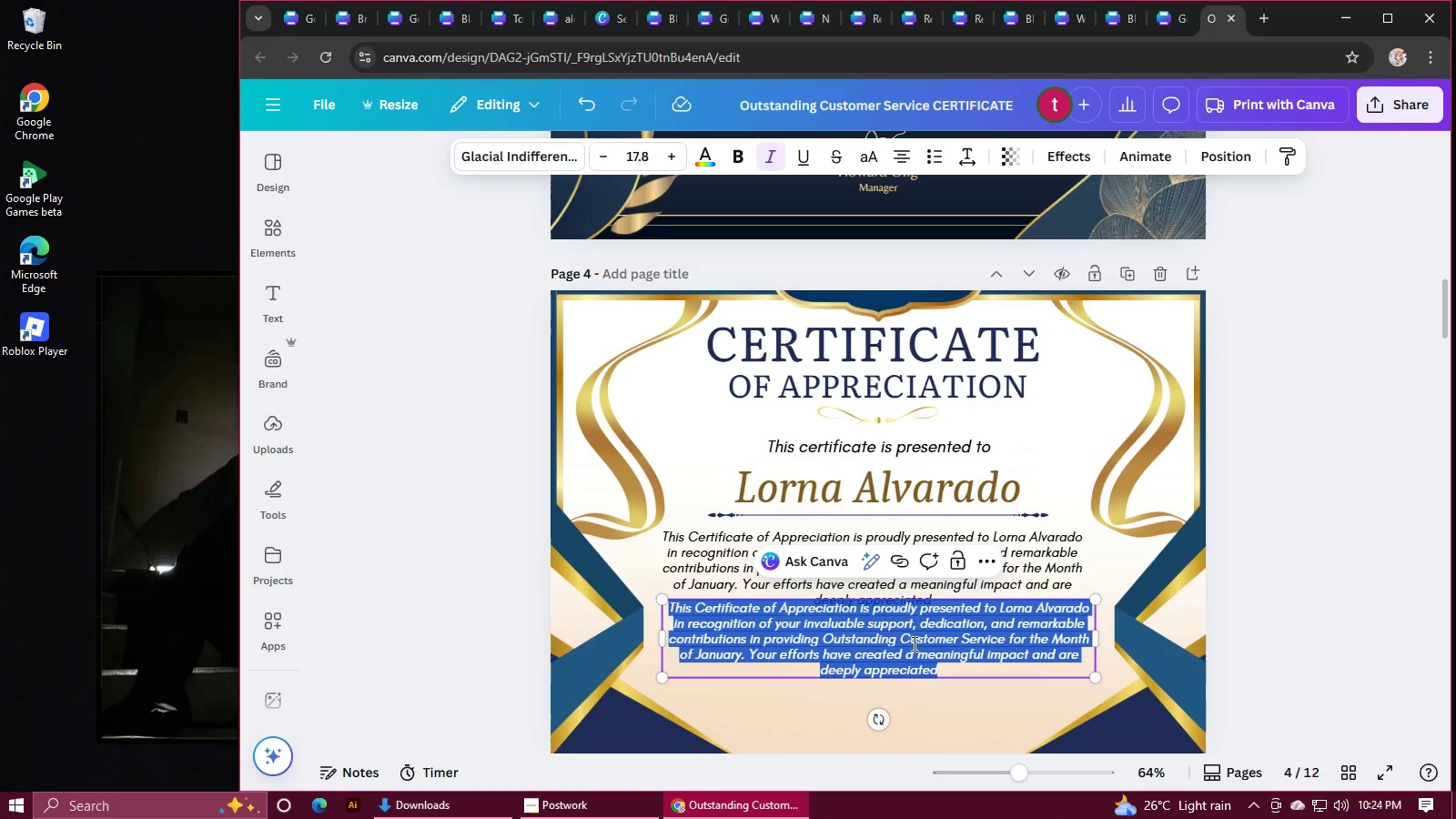 
hold_key(key=ControlLeft, duration=1.53)
 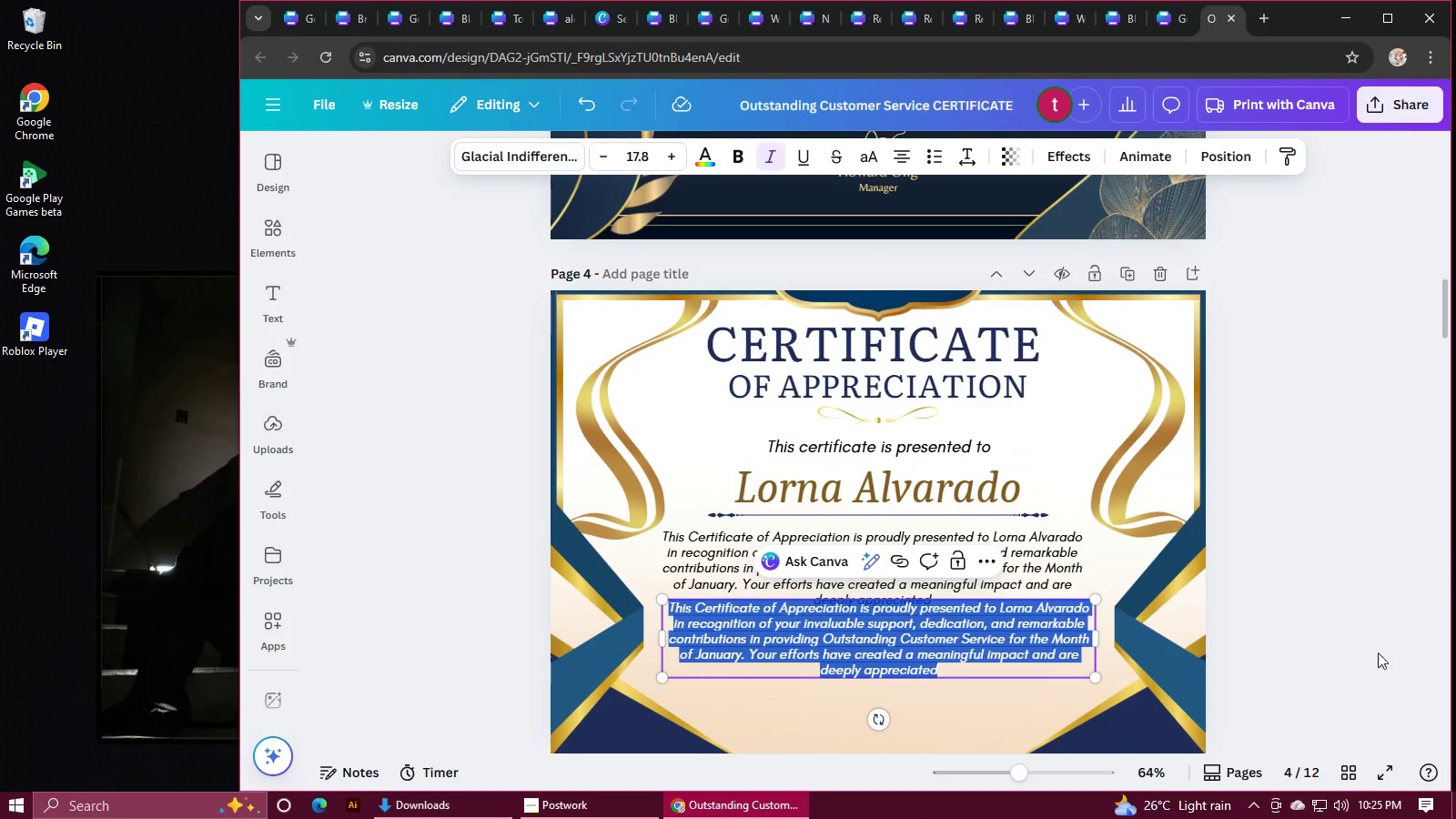 
left_click([1455, 568])
 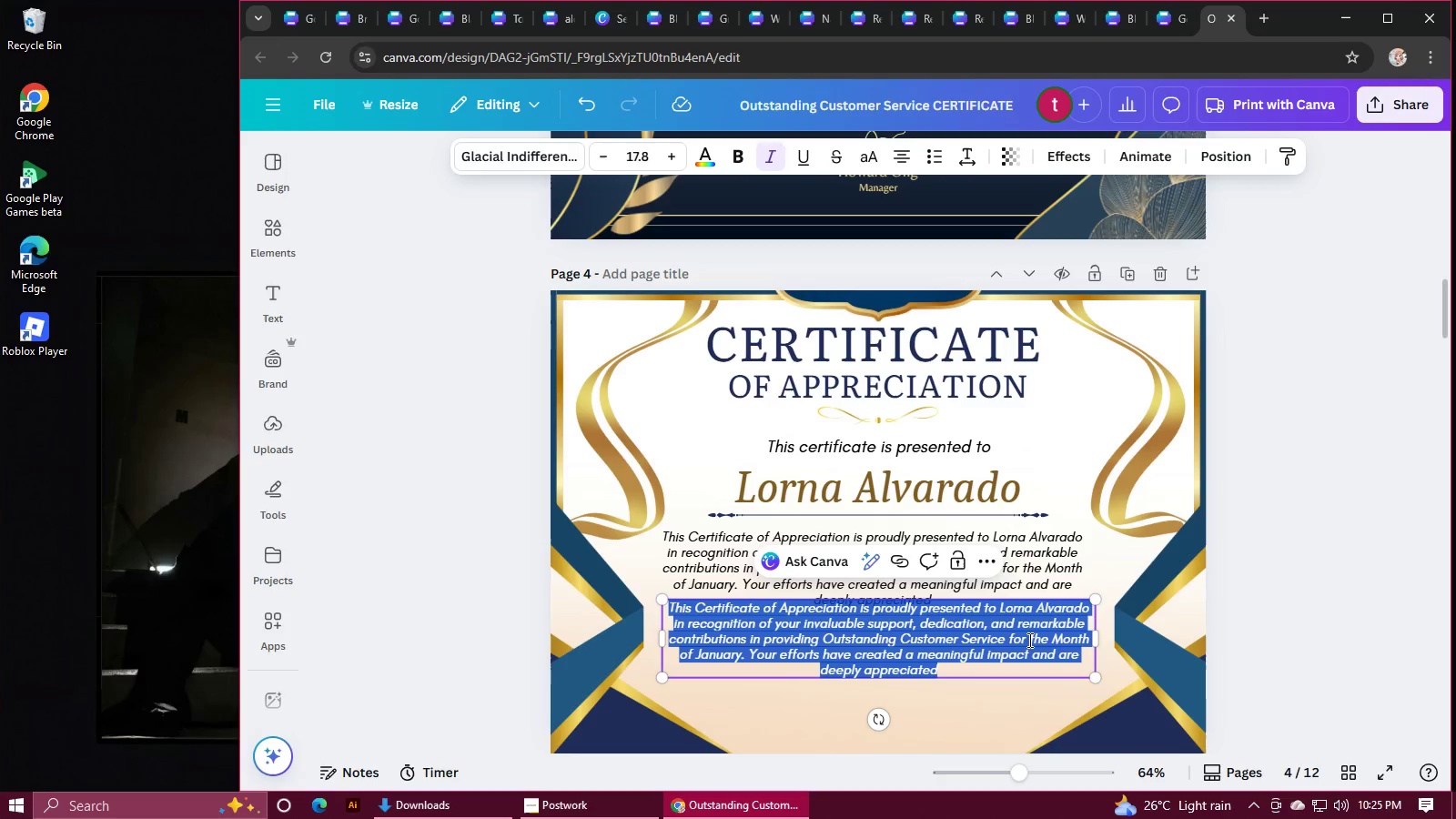 
left_click([1452, 521])
 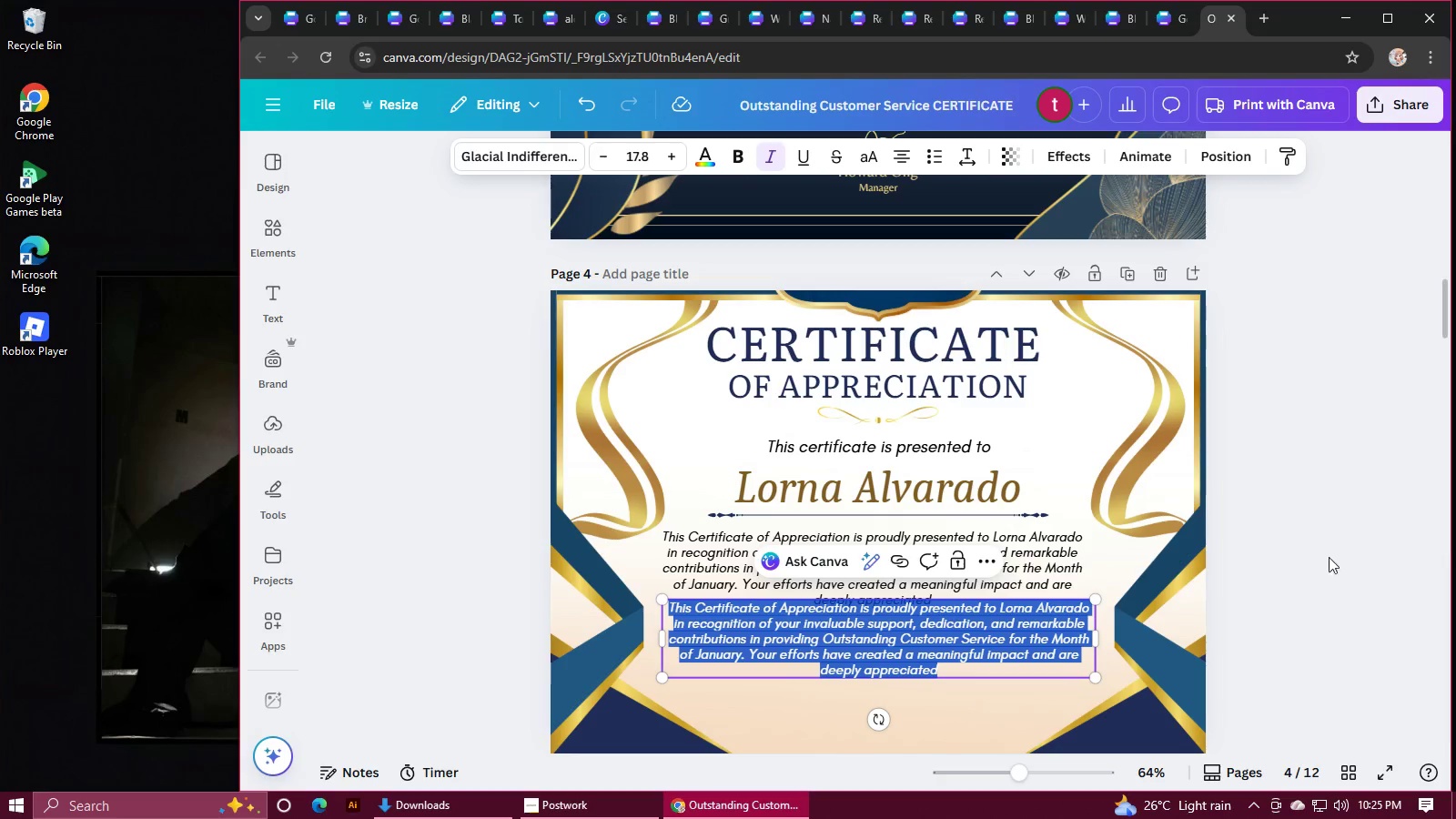 
left_click([1344, 582])
 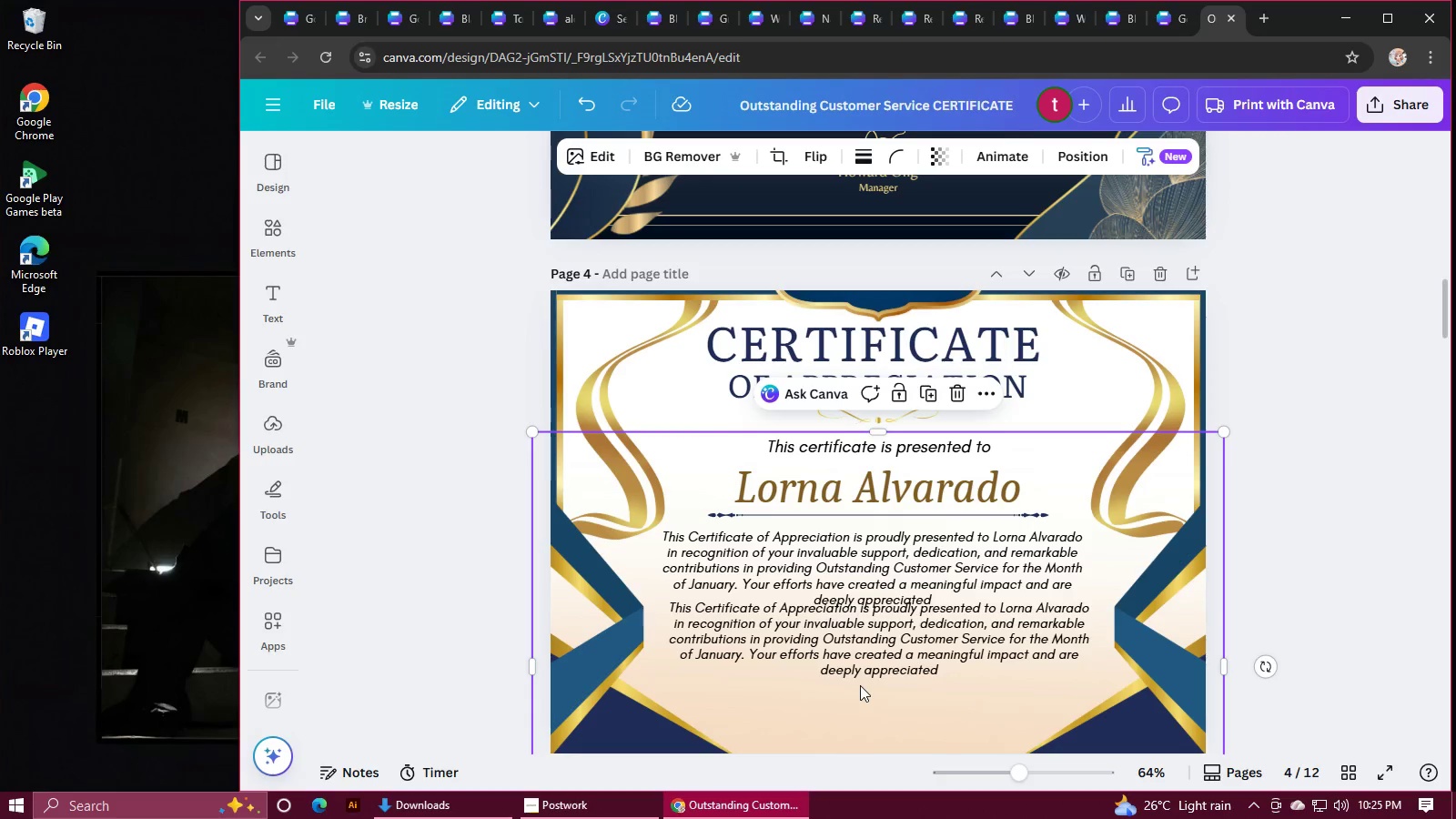 
double_click([869, 660])
 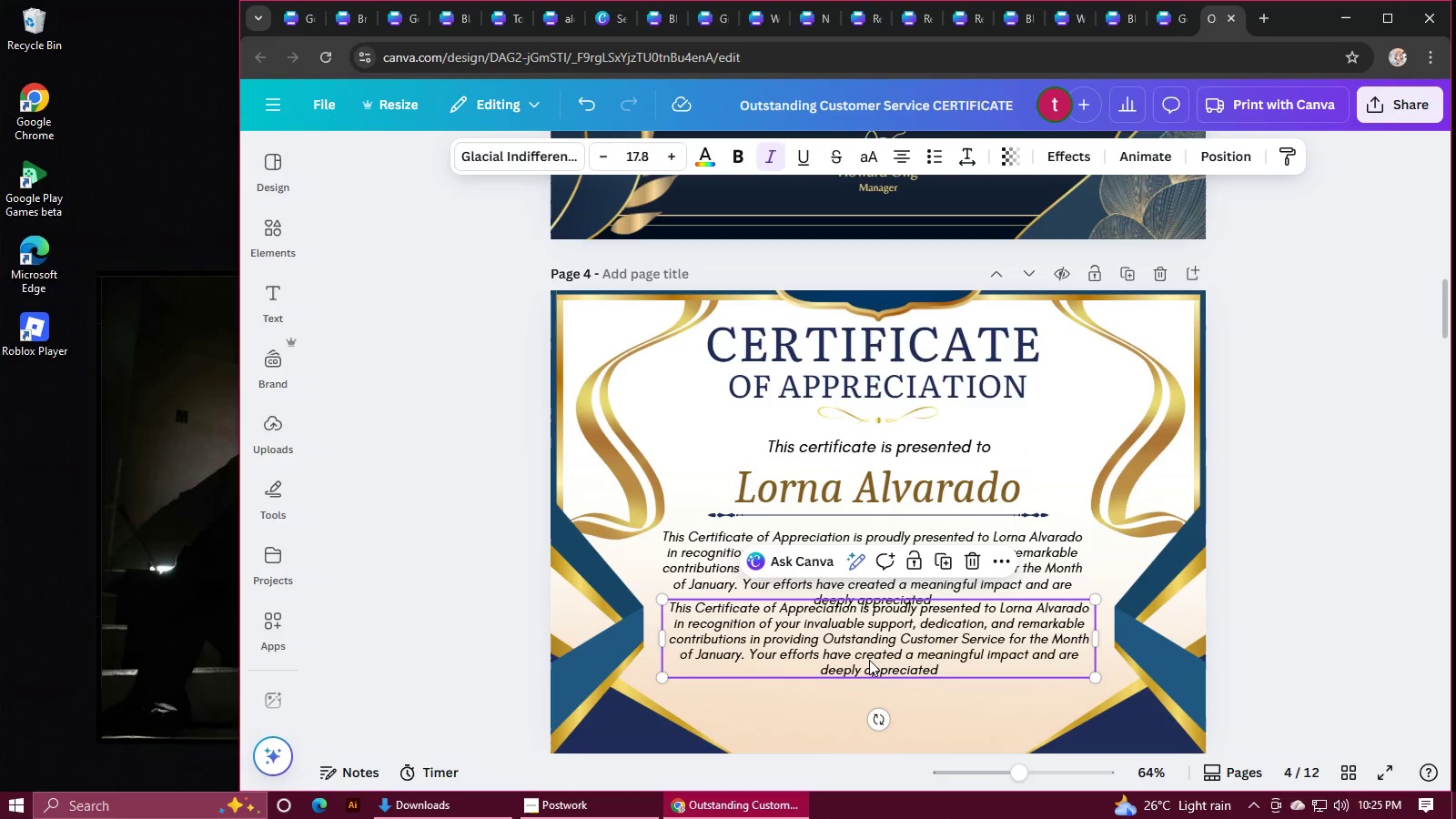 
key(Backspace)
 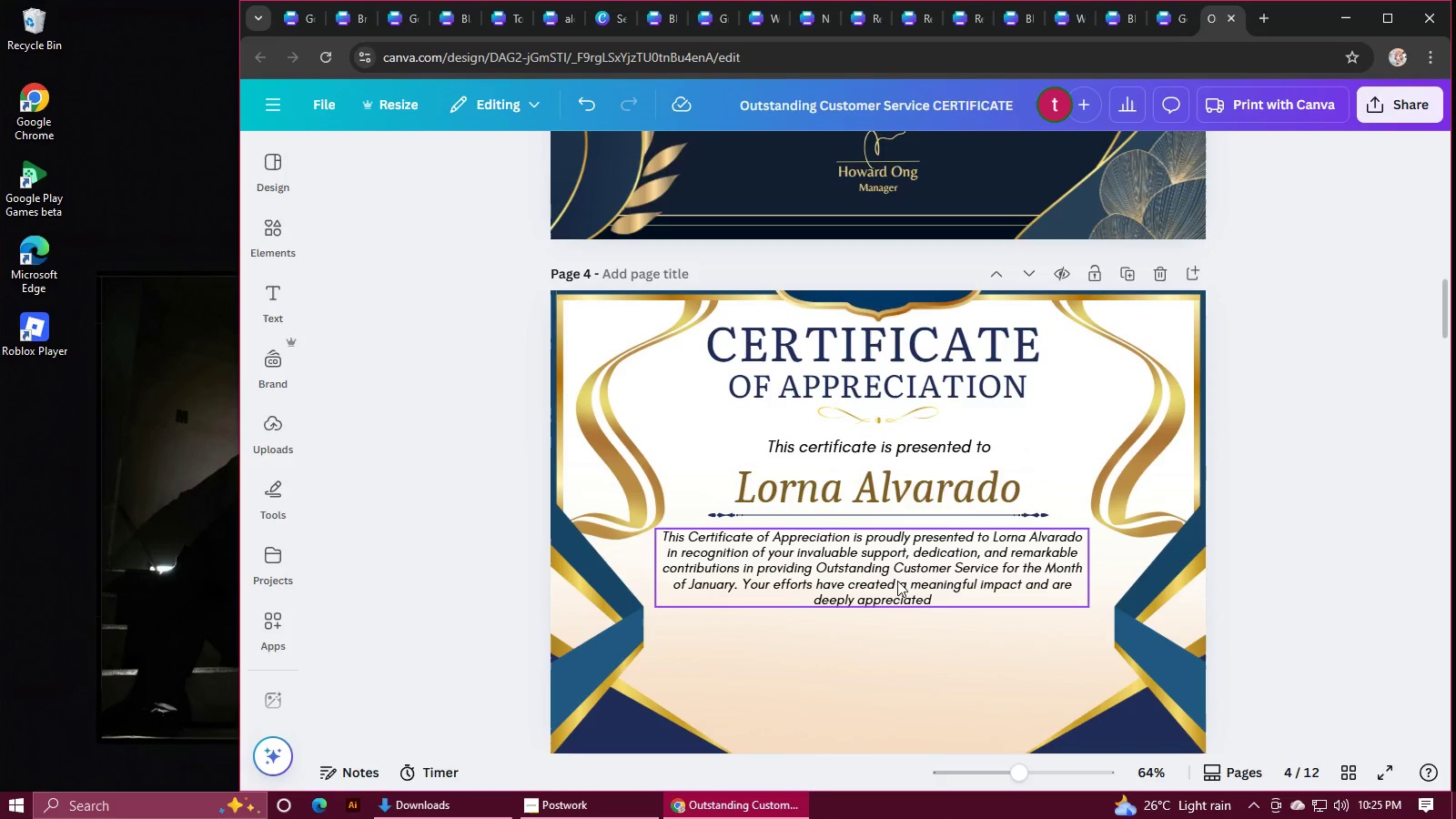 
double_click([899, 574])
 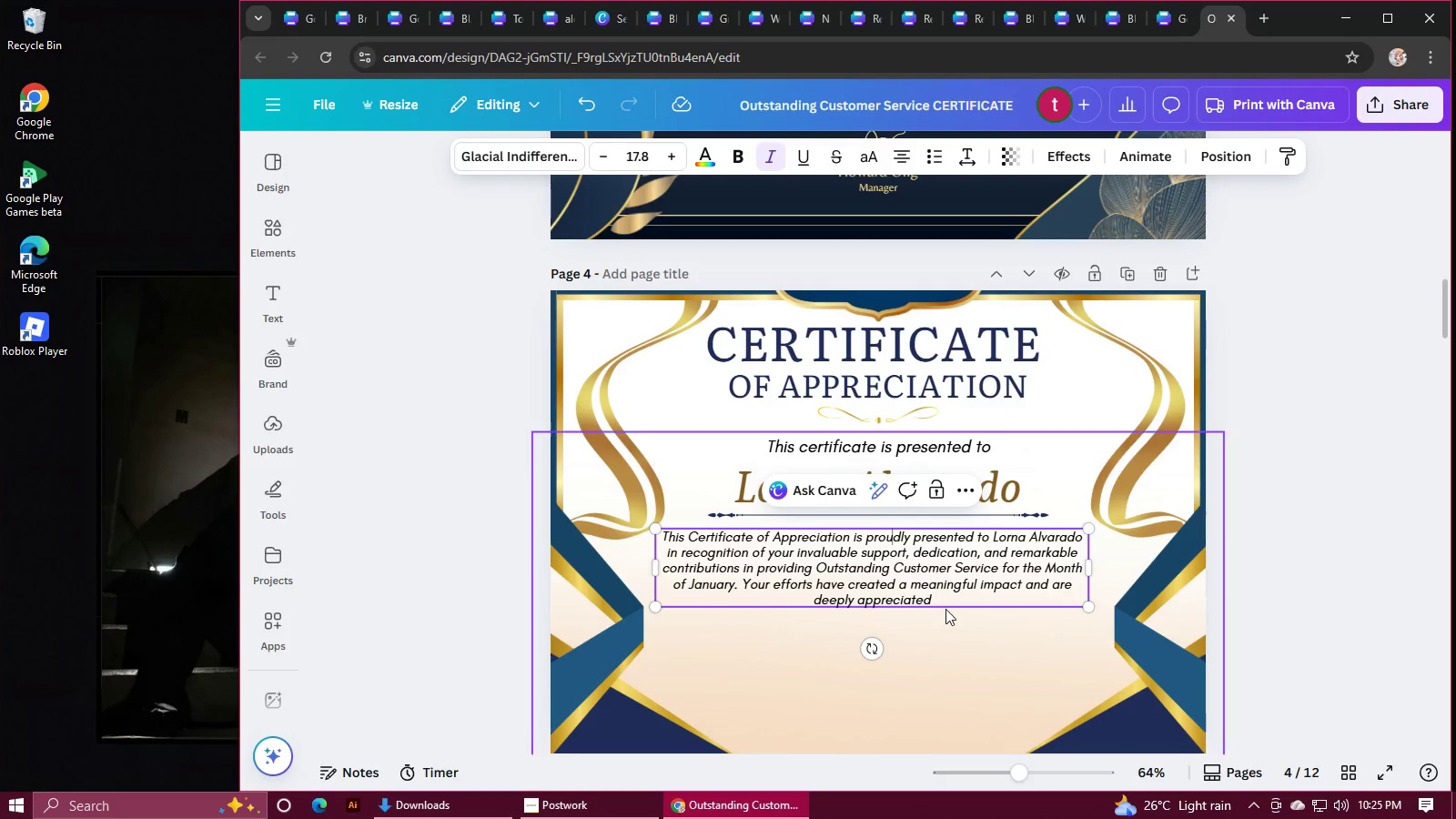 
left_click([948, 595])
 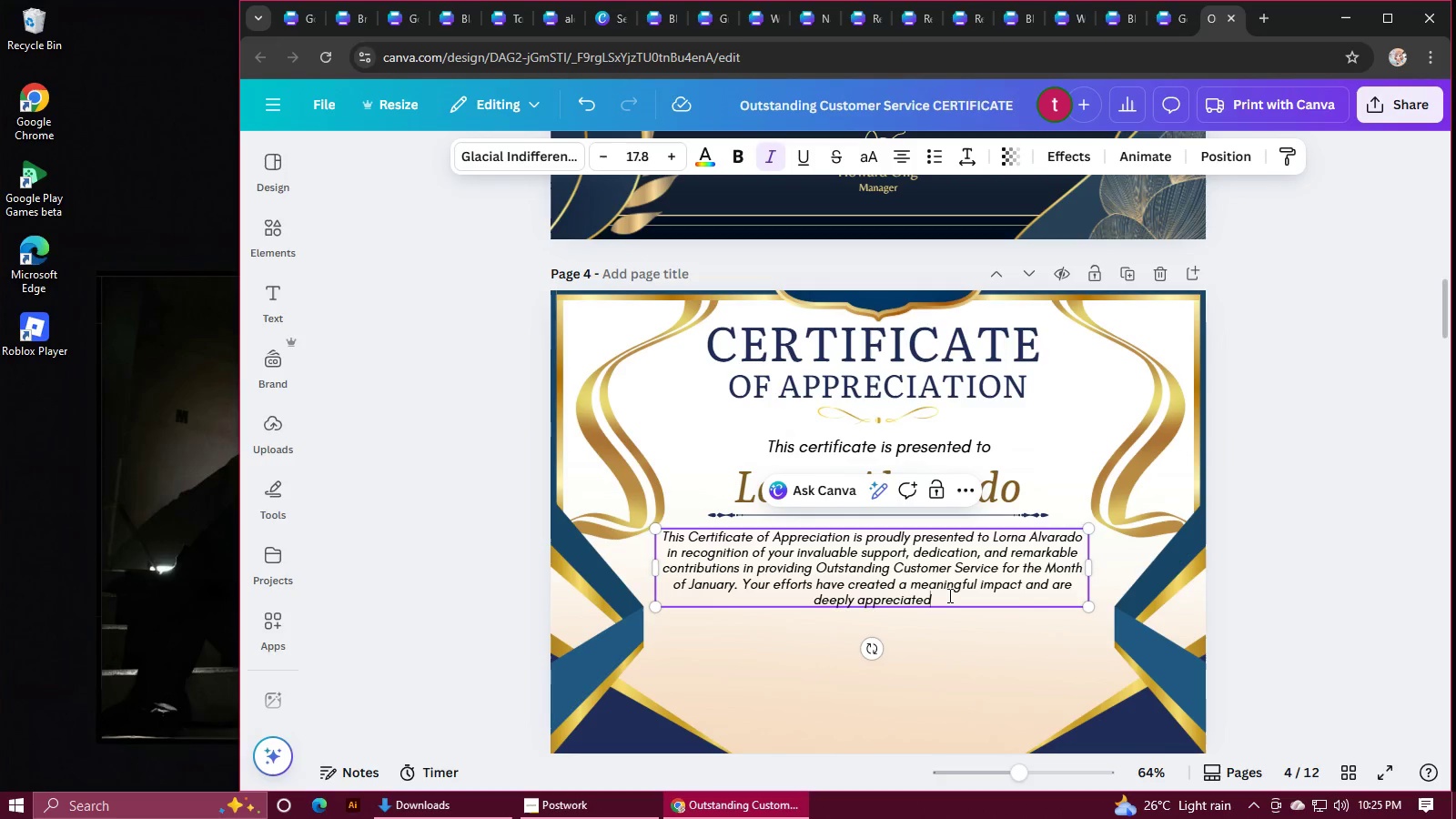 
key(Enter)
 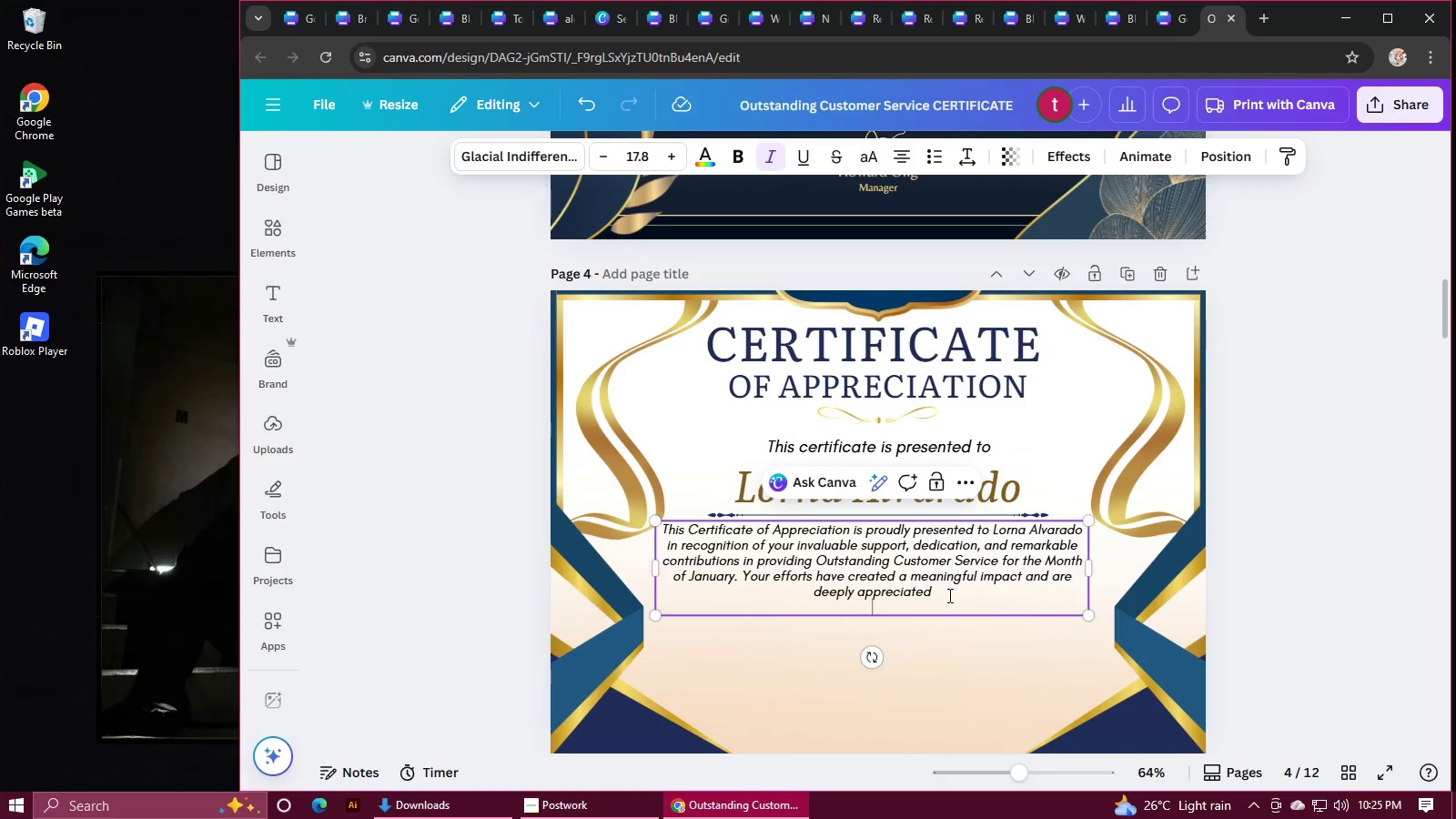 
key(Enter)
 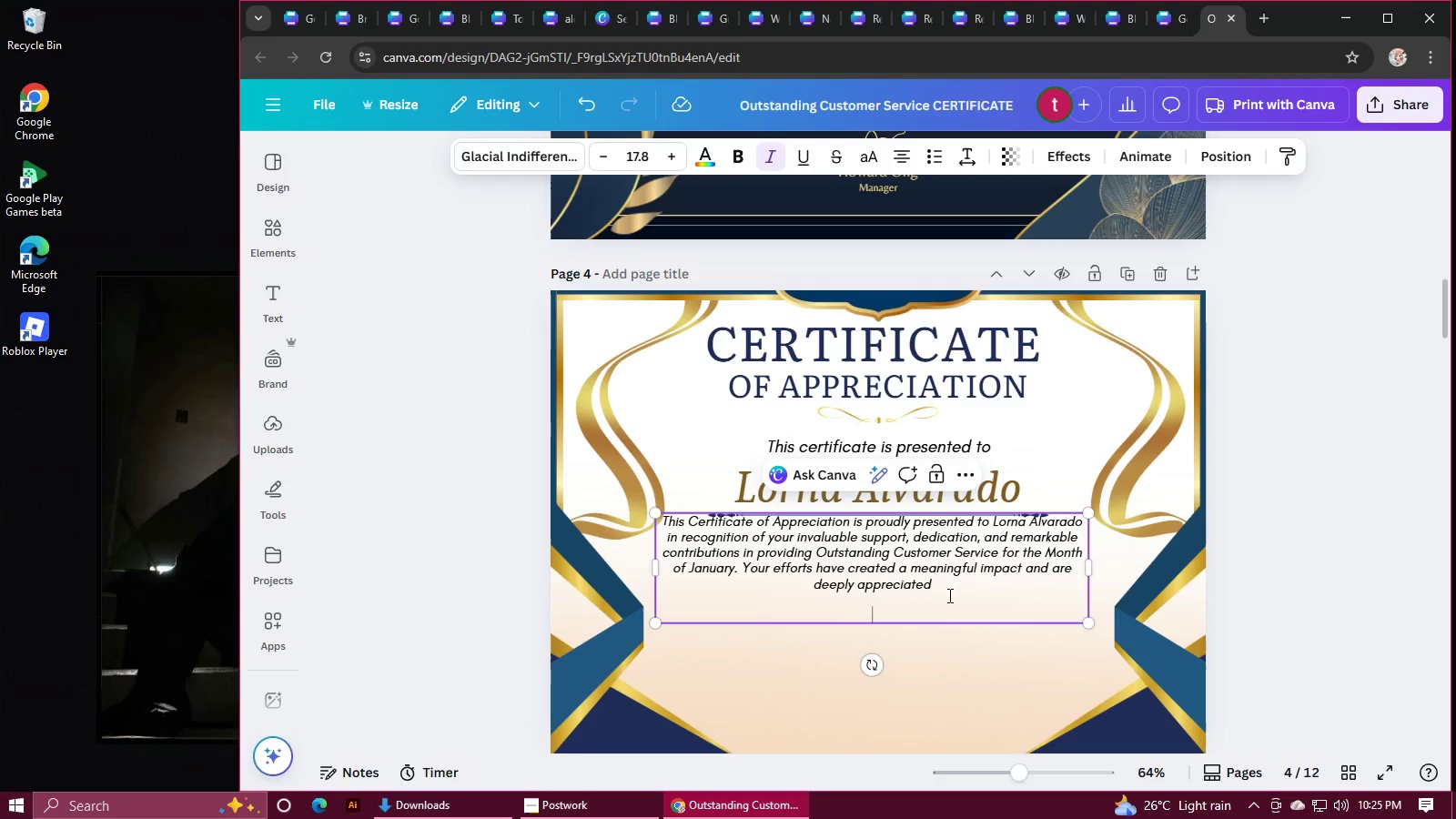 
key(Control+V)
 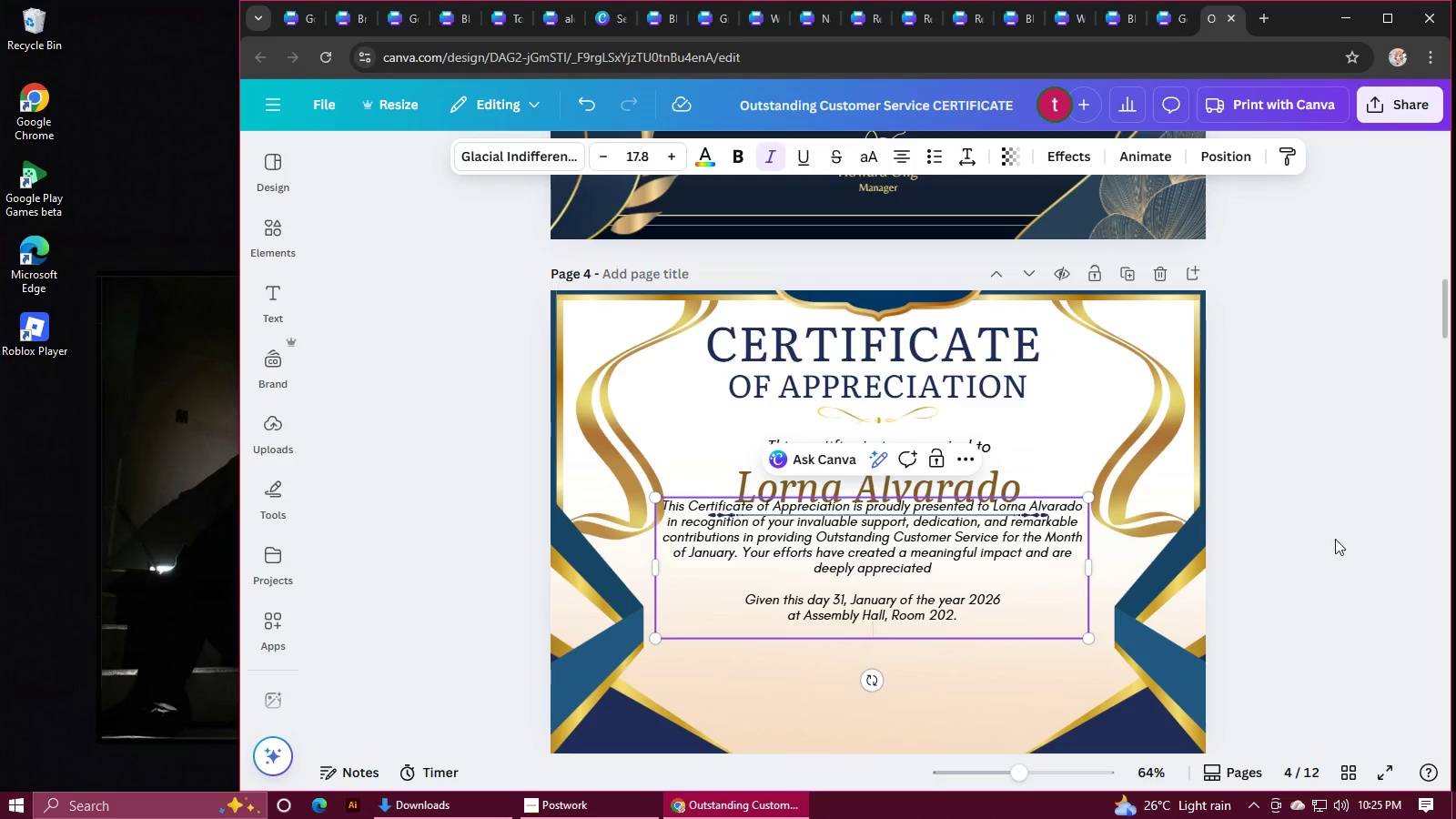 
left_click([1355, 574])
 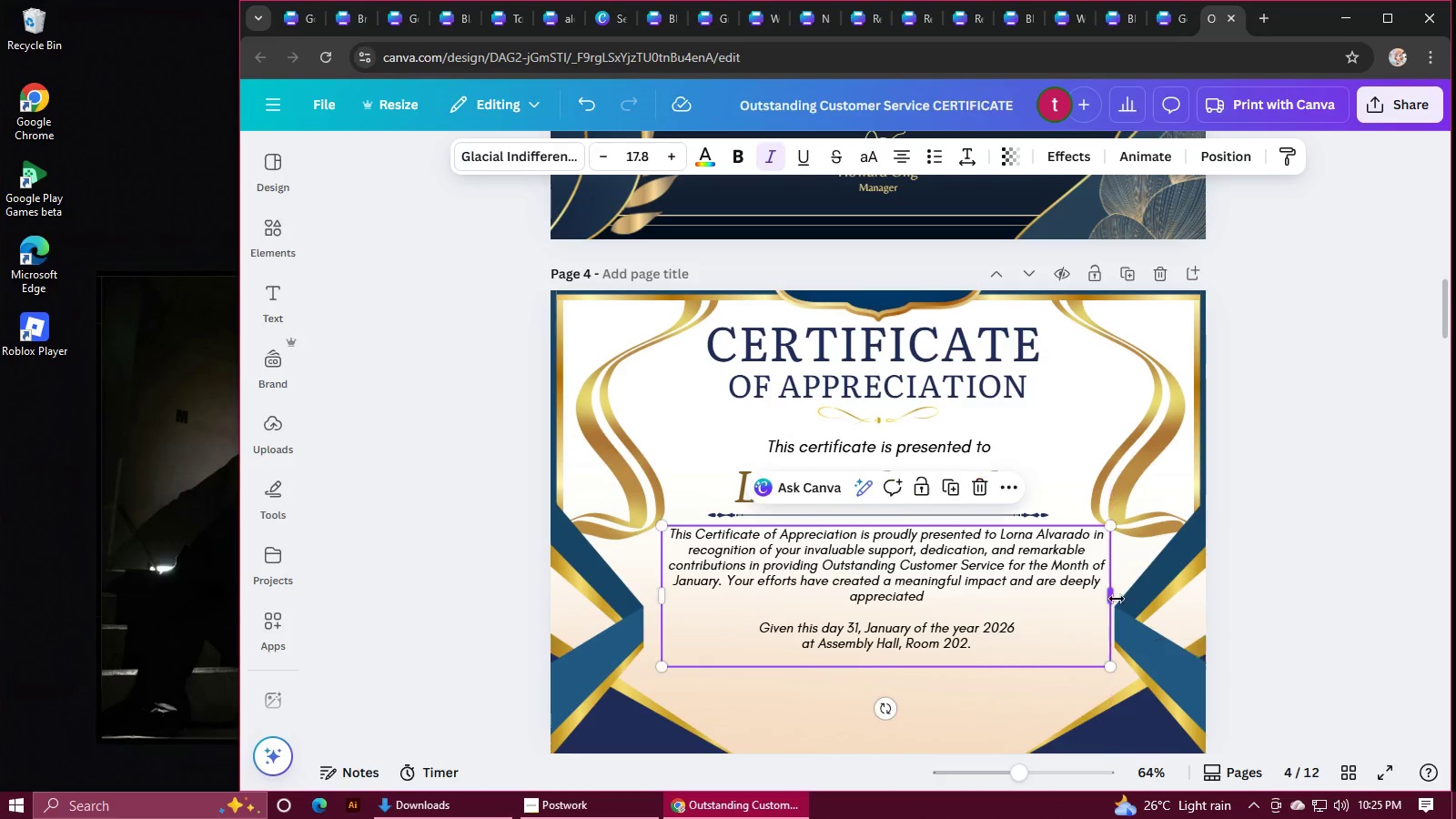 
wait(13.17)
 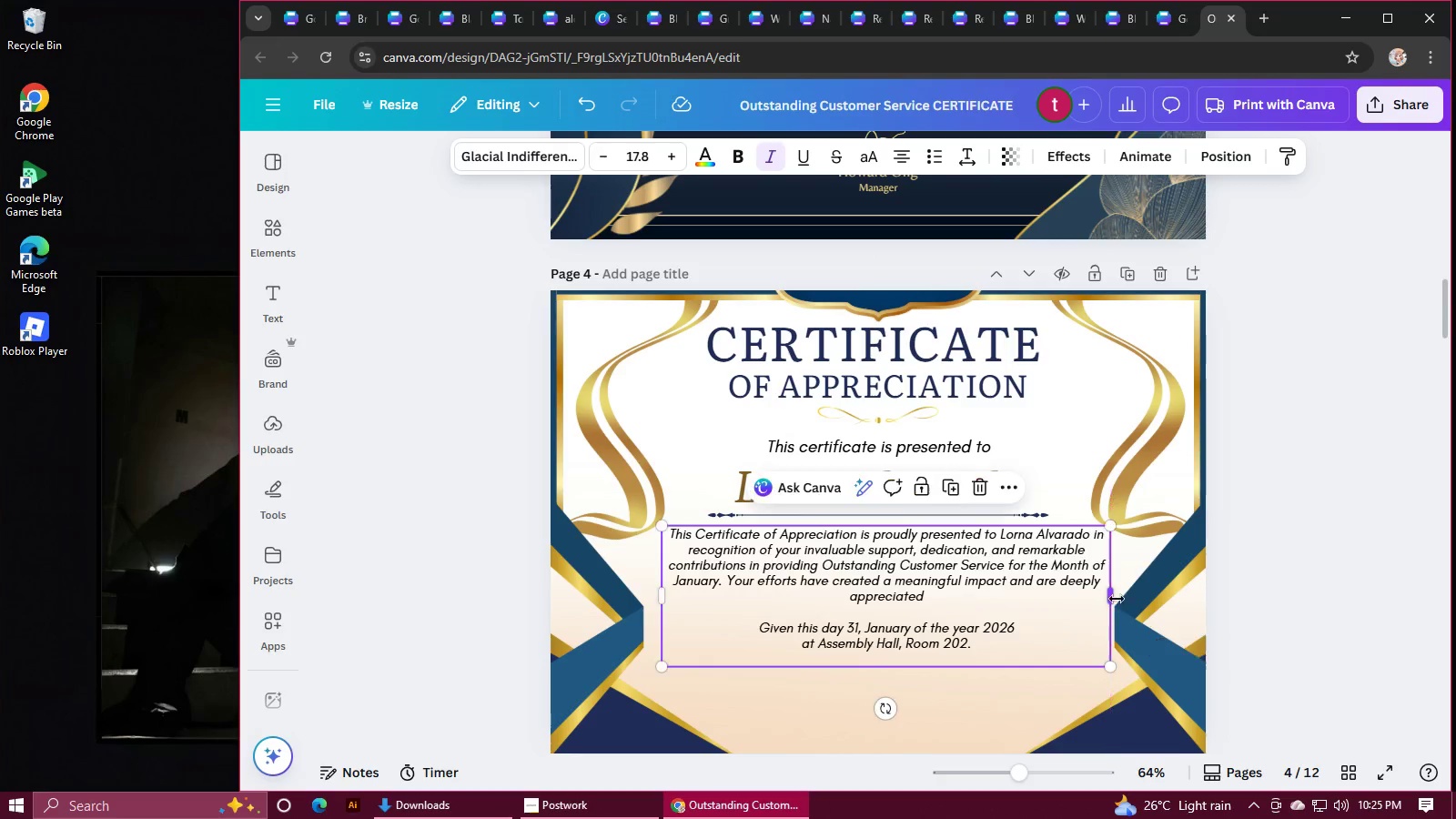 
left_click([1338, 598])
 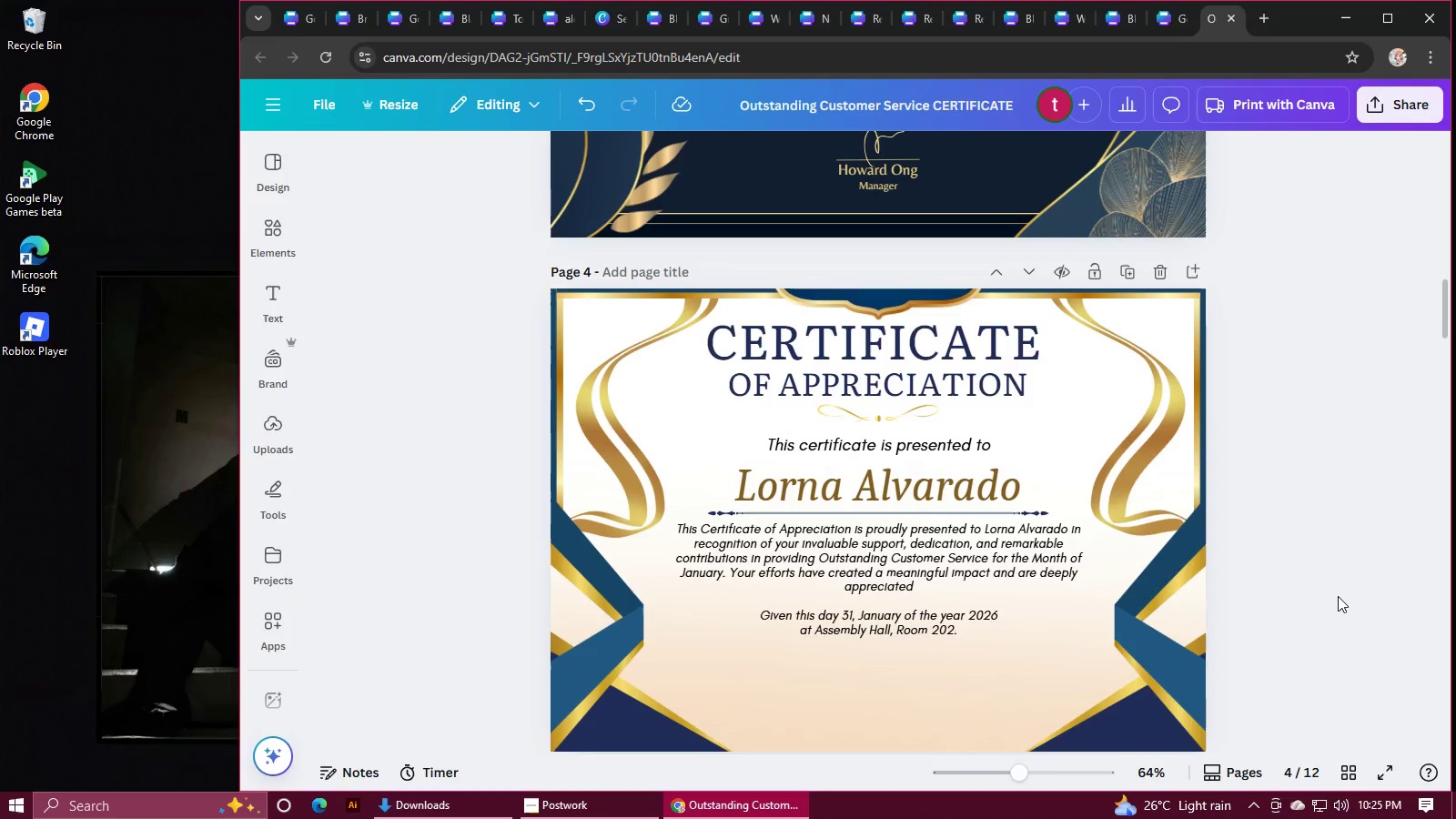 
scroll: coordinate [1338, 596], scroll_direction: down, amount: 4.0
 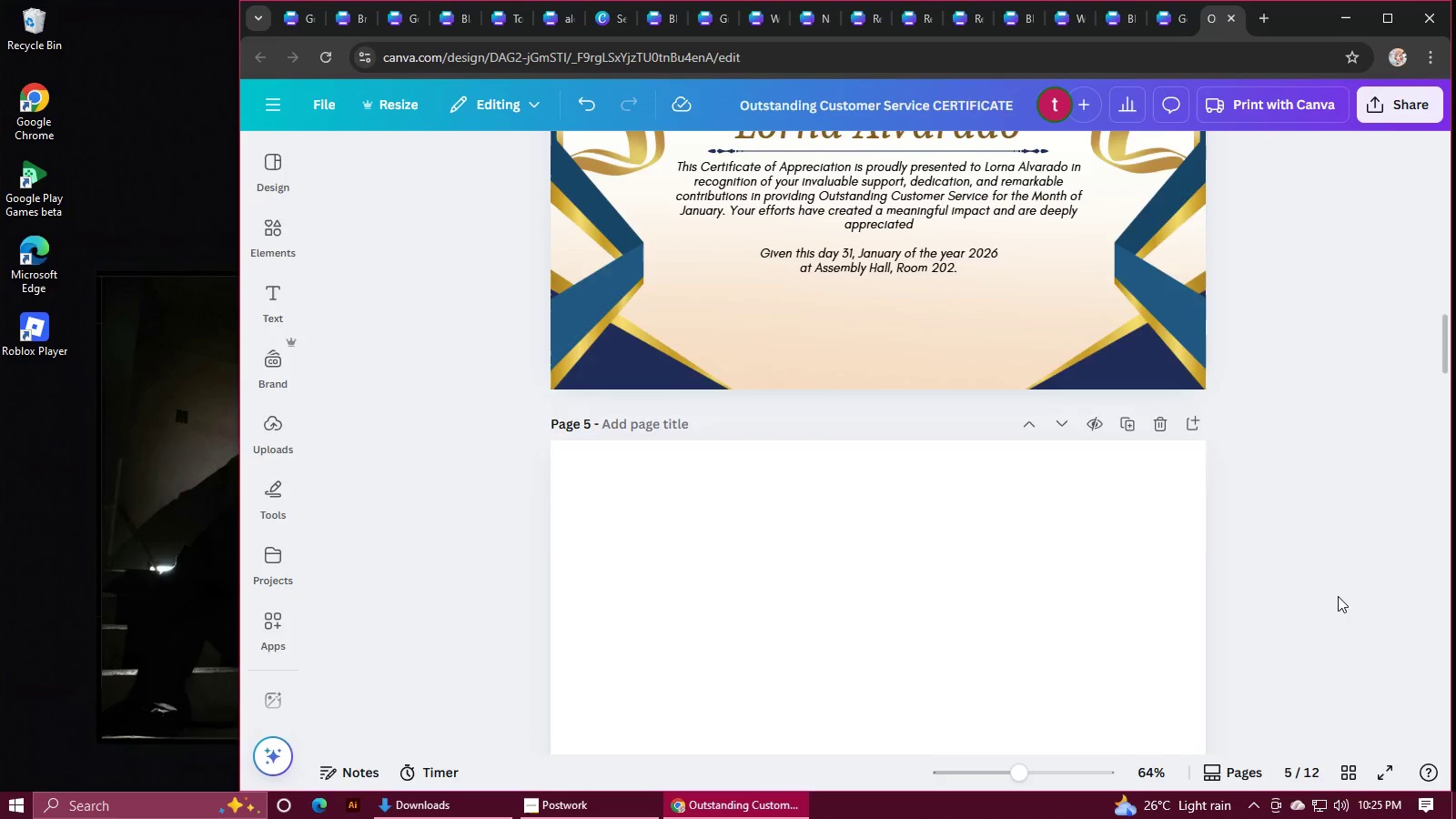 
scroll: coordinate [1211, 561], scroll_direction: up, amount: 7.0
 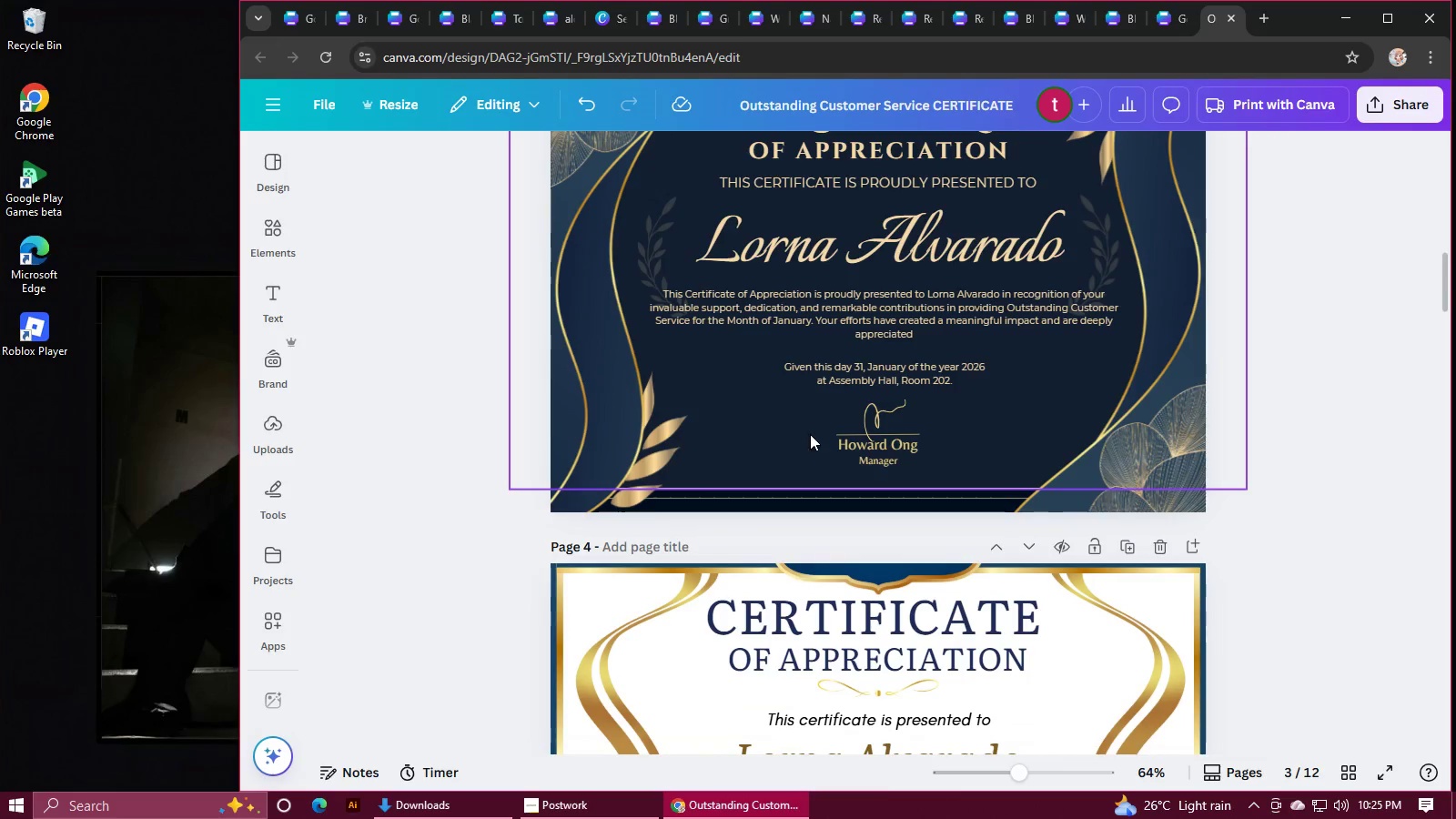 
left_click([872, 431])
 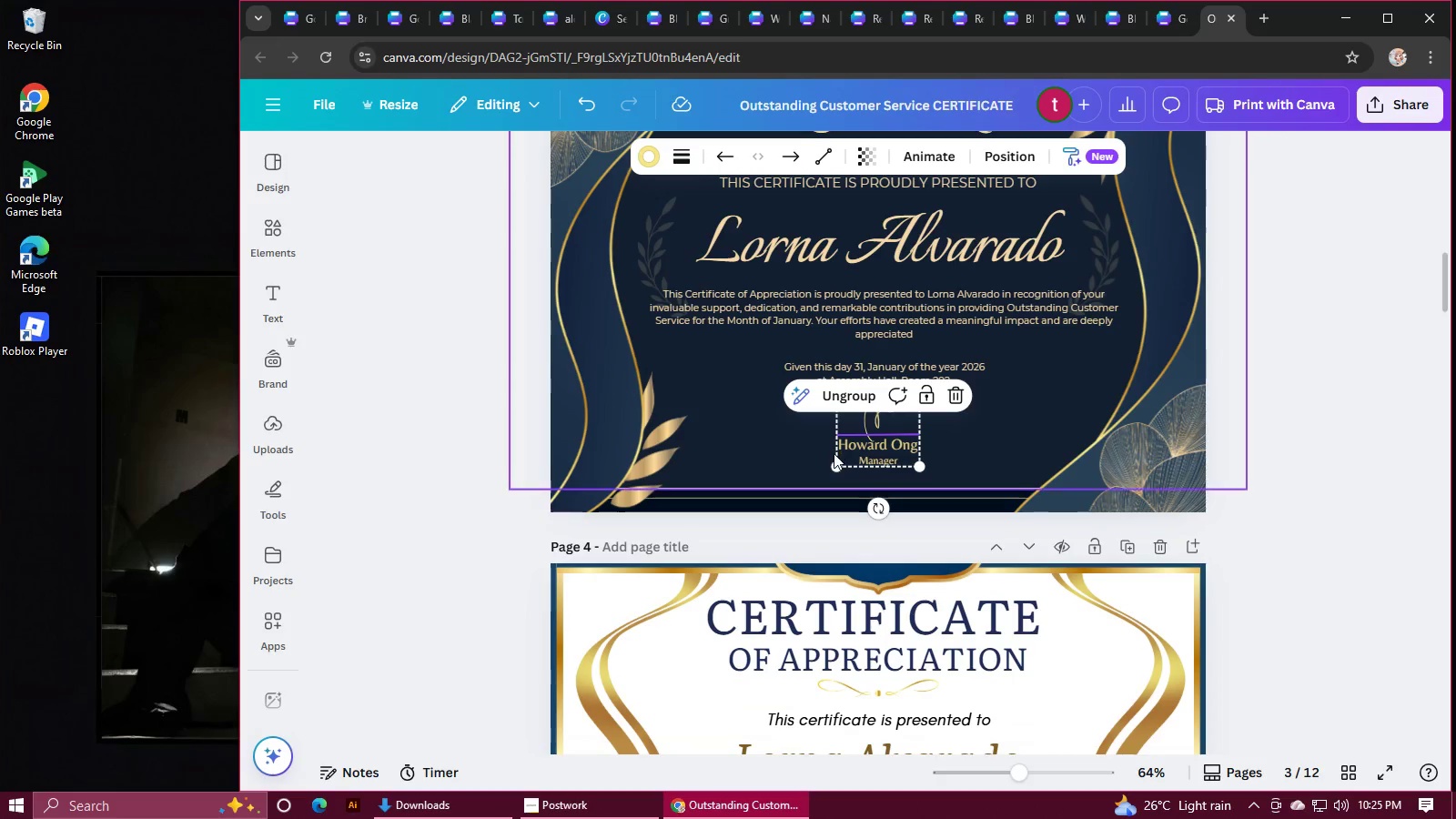 
left_click([833, 460])
 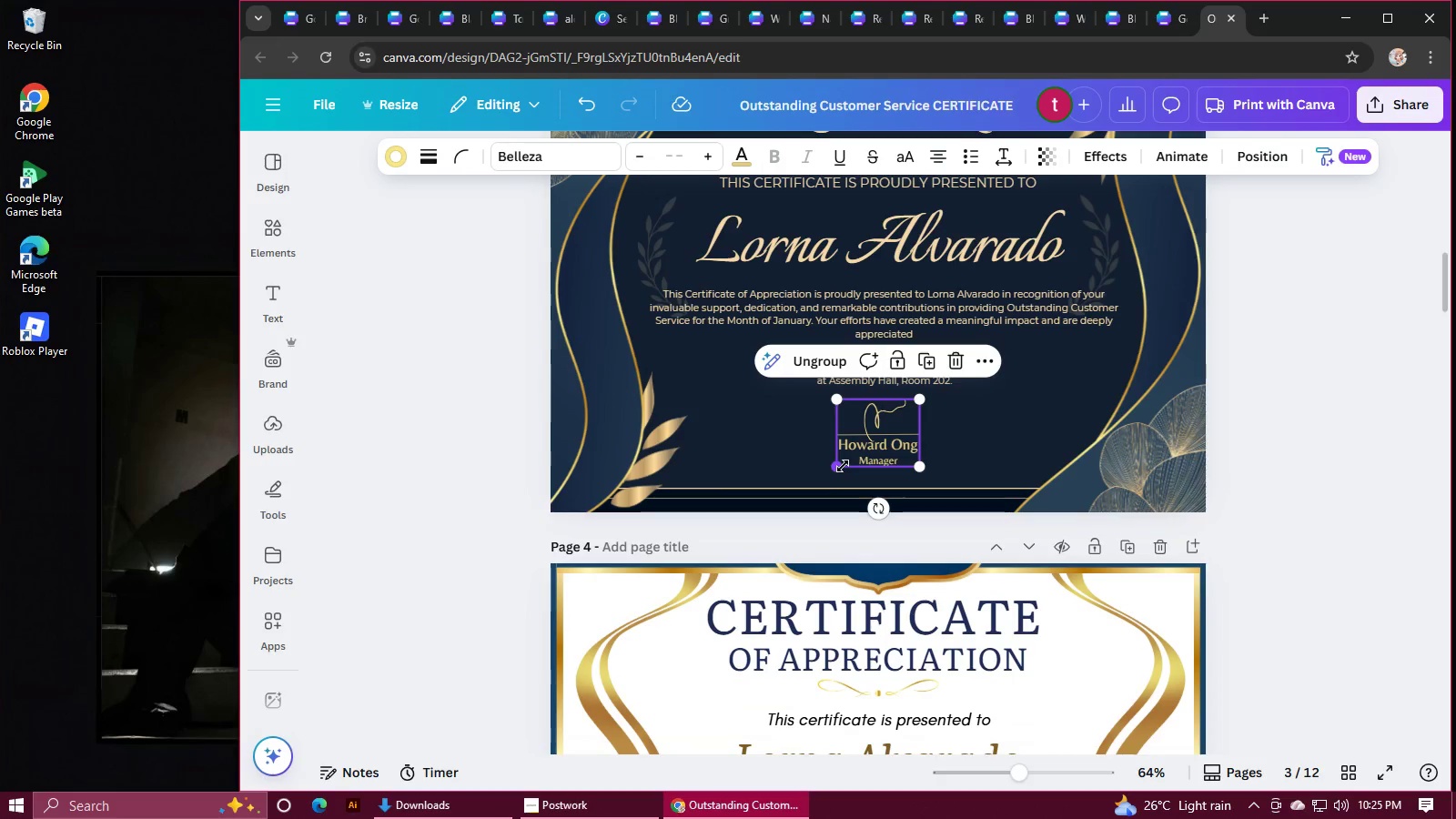 
key(Control+C)
 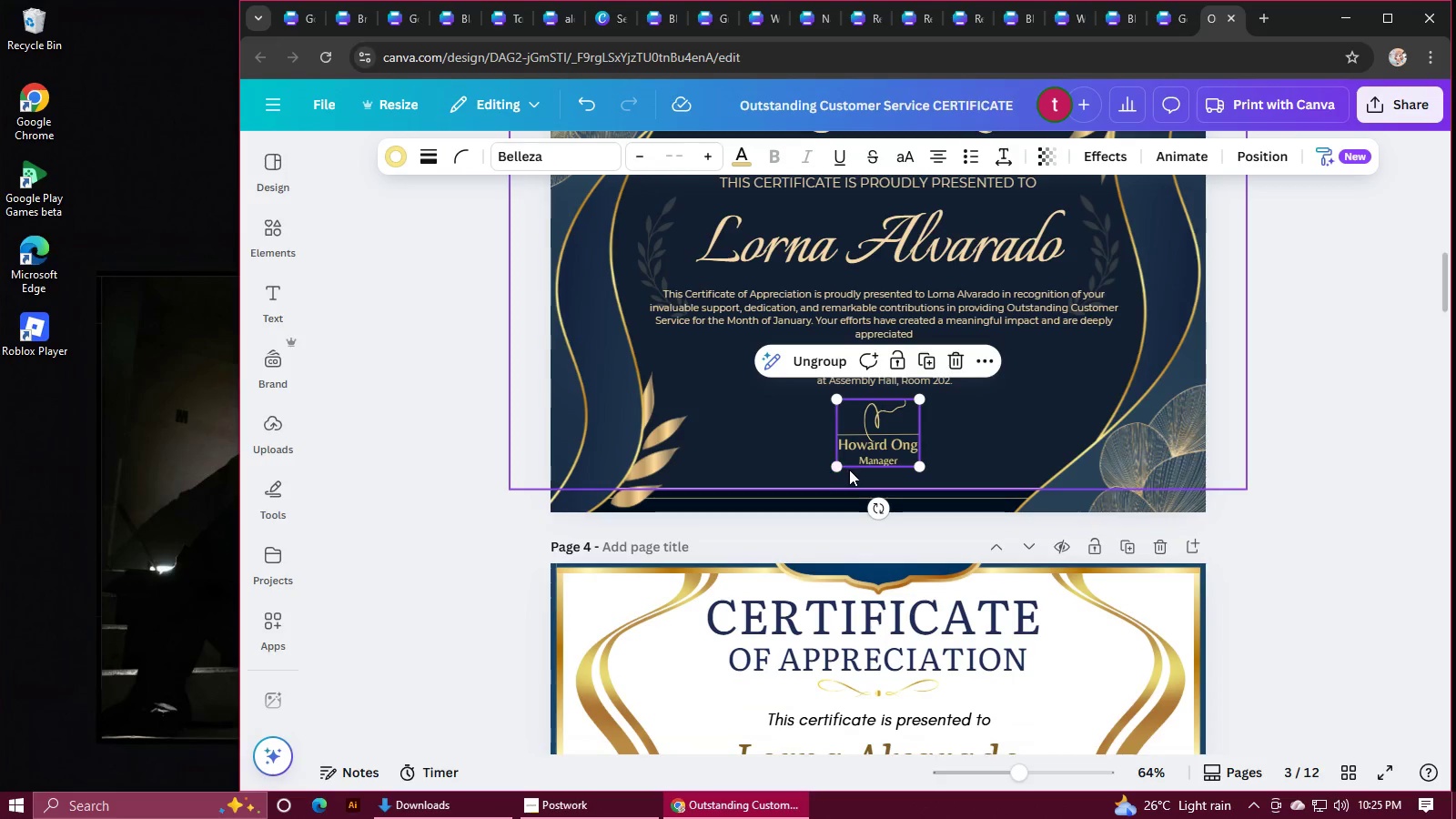 
scroll: coordinate [850, 470], scroll_direction: down, amount: 5.0
 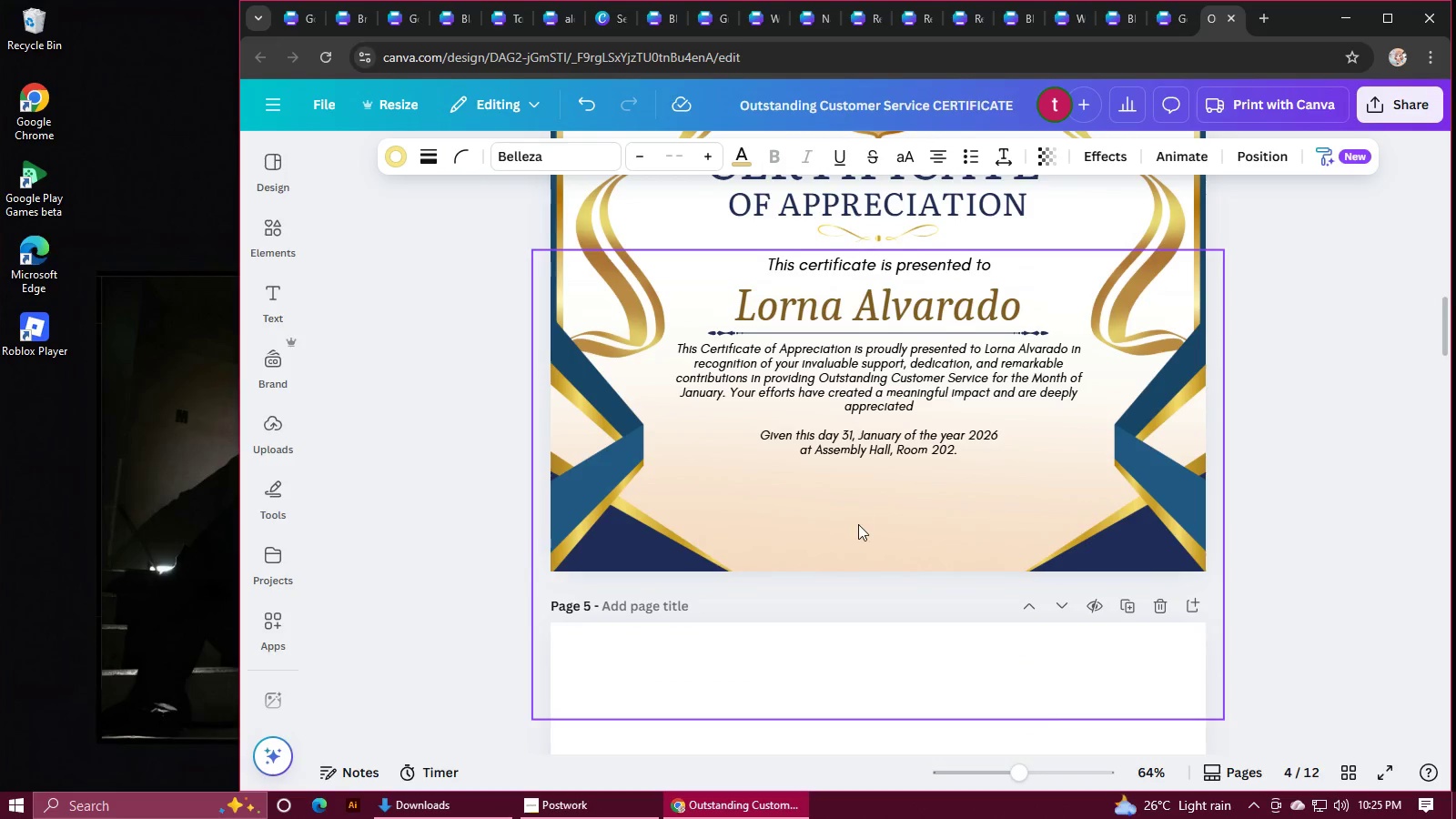 
left_click([858, 525])
 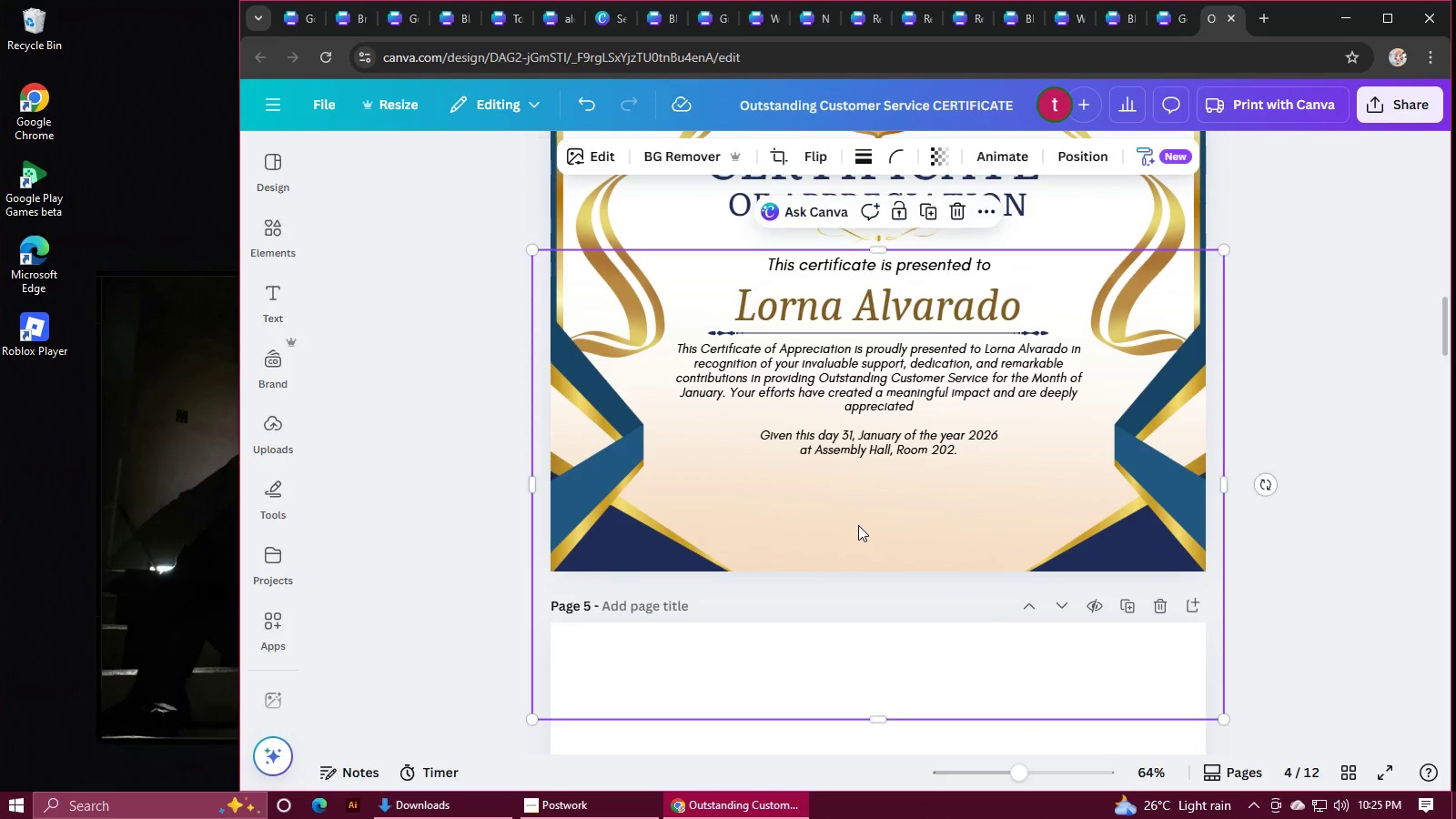 
key(Control+V)
 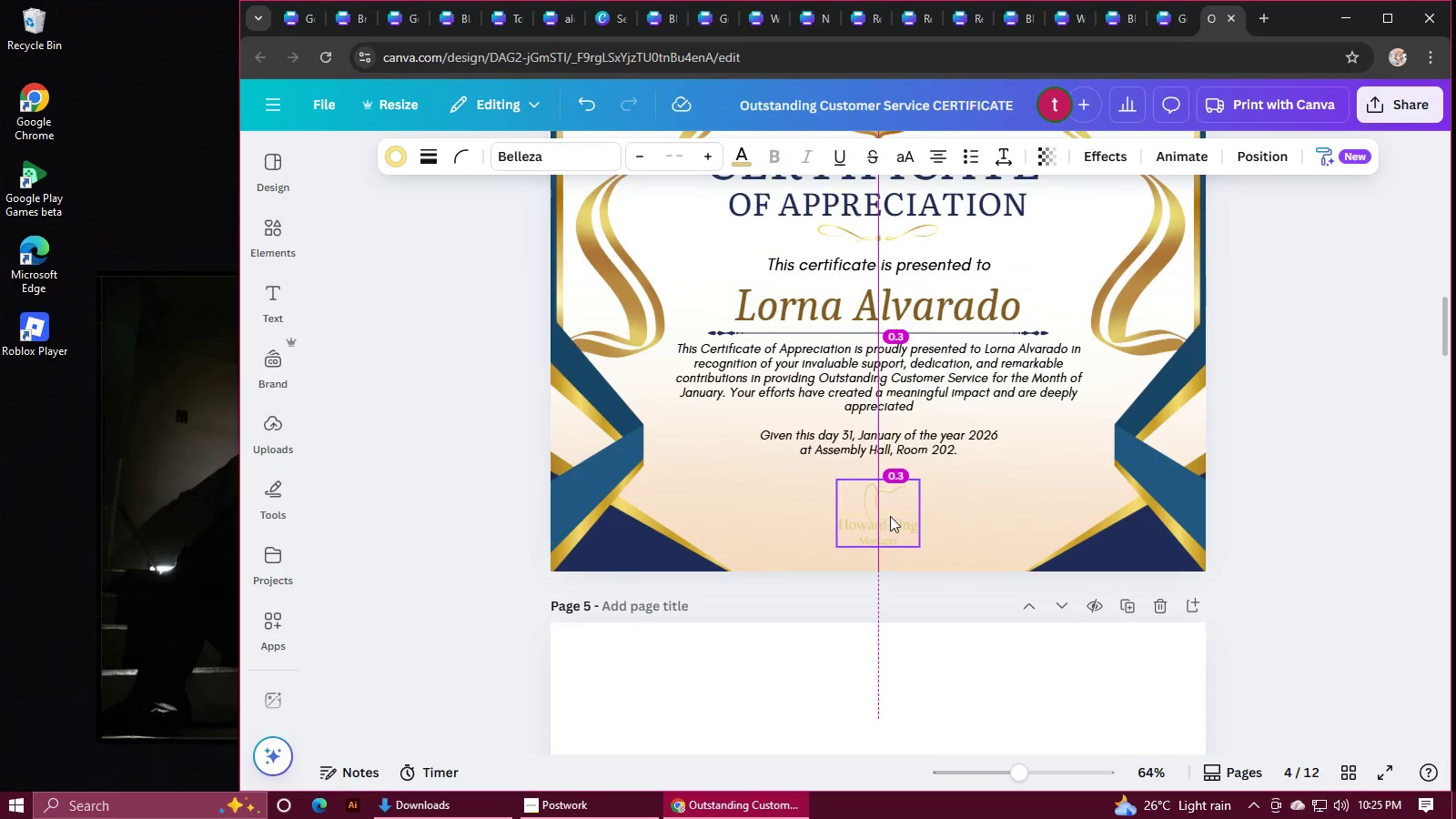 
left_click([844, 482])
 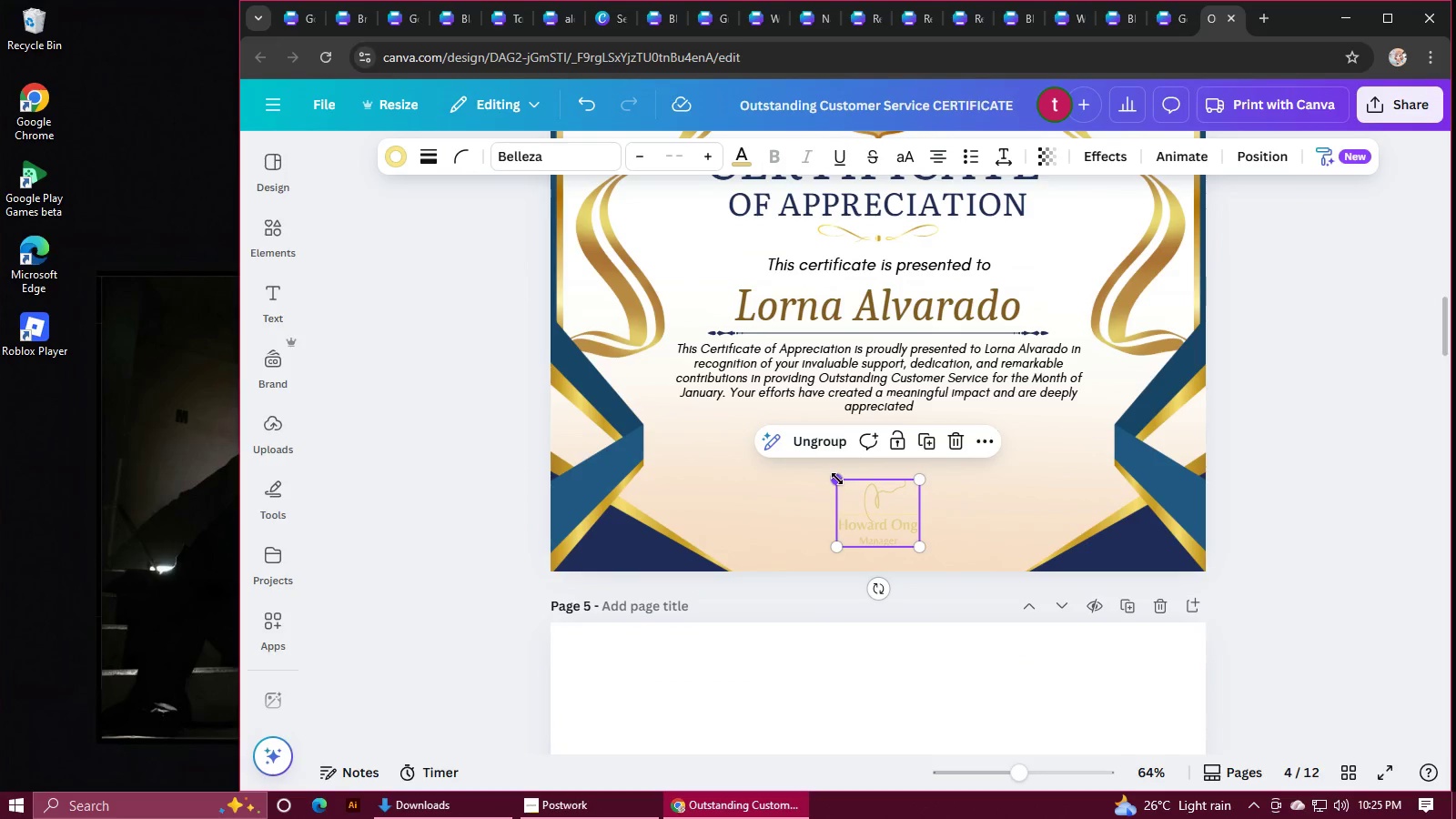 
left_click([837, 479])
 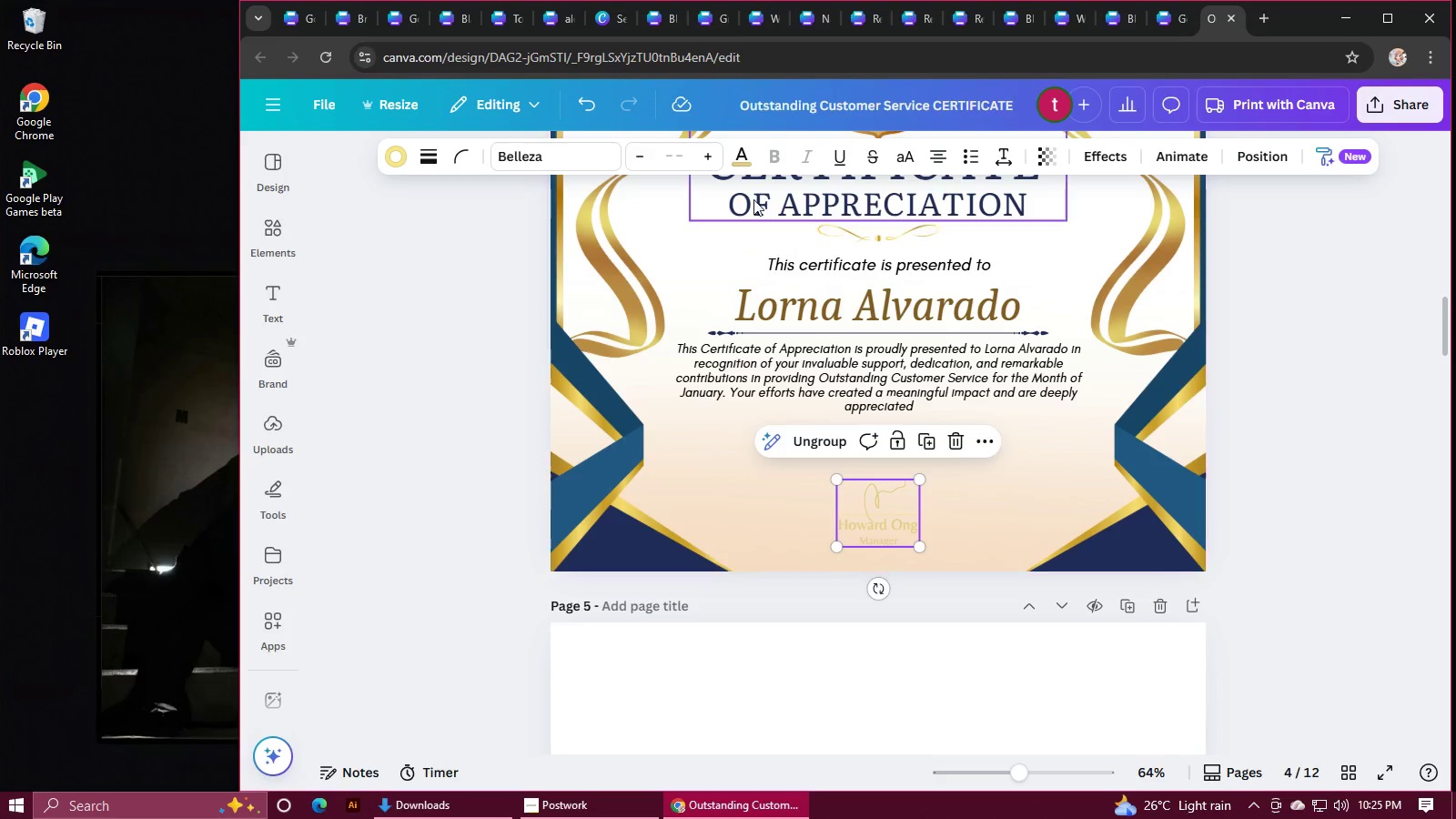 
left_click([748, 157])
 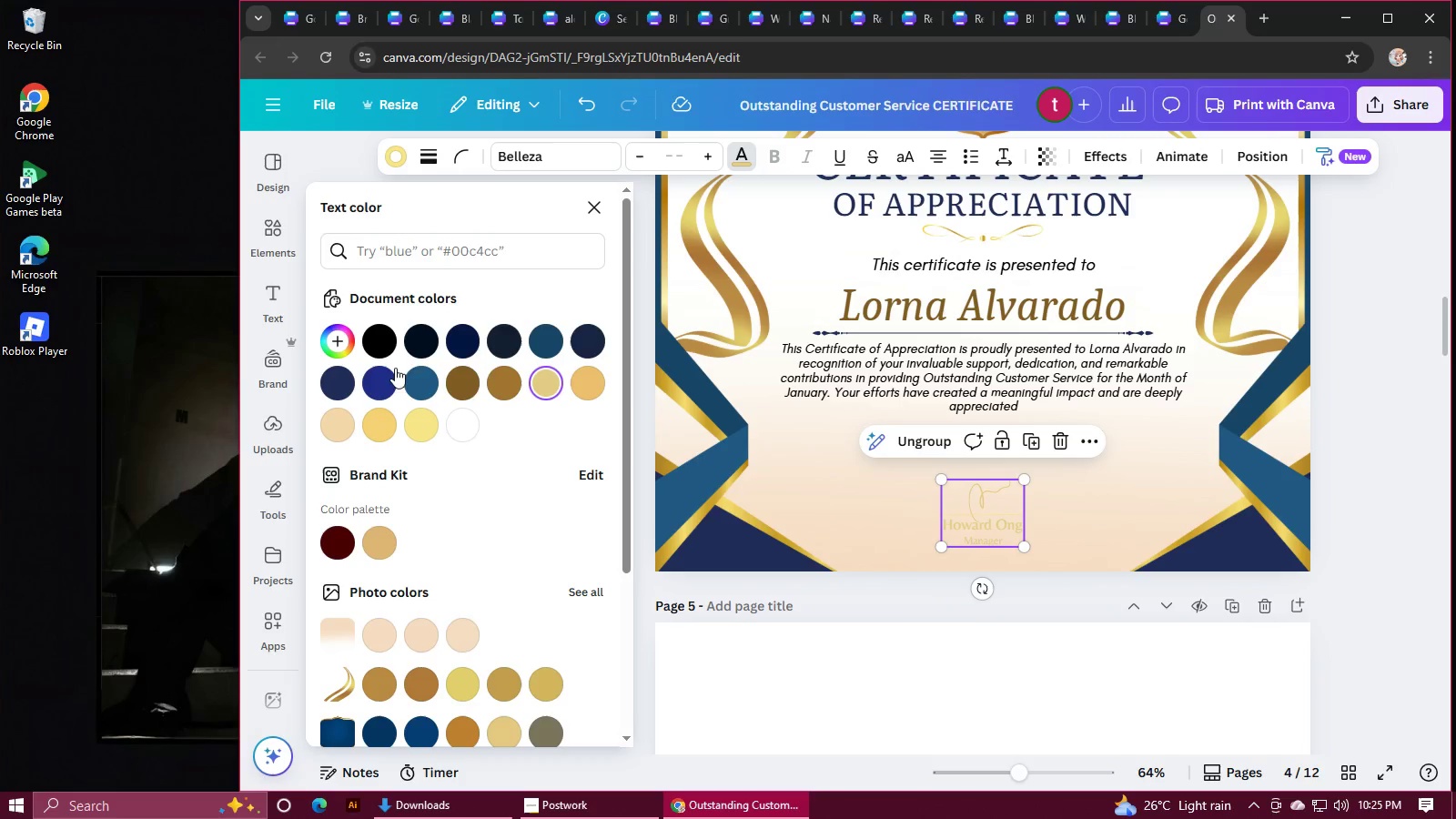 
left_click([842, 354])
 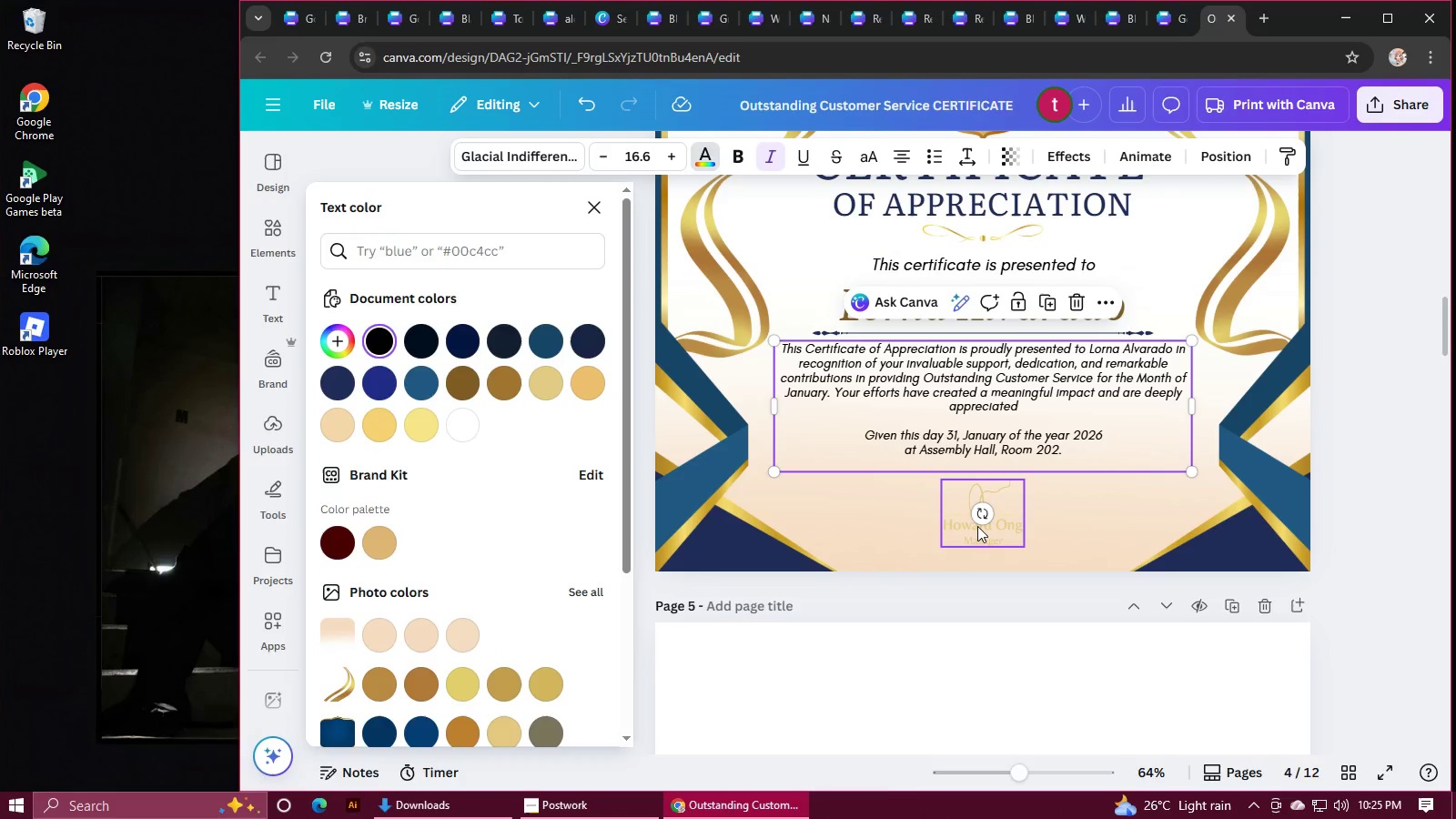 
left_click([976, 547])
 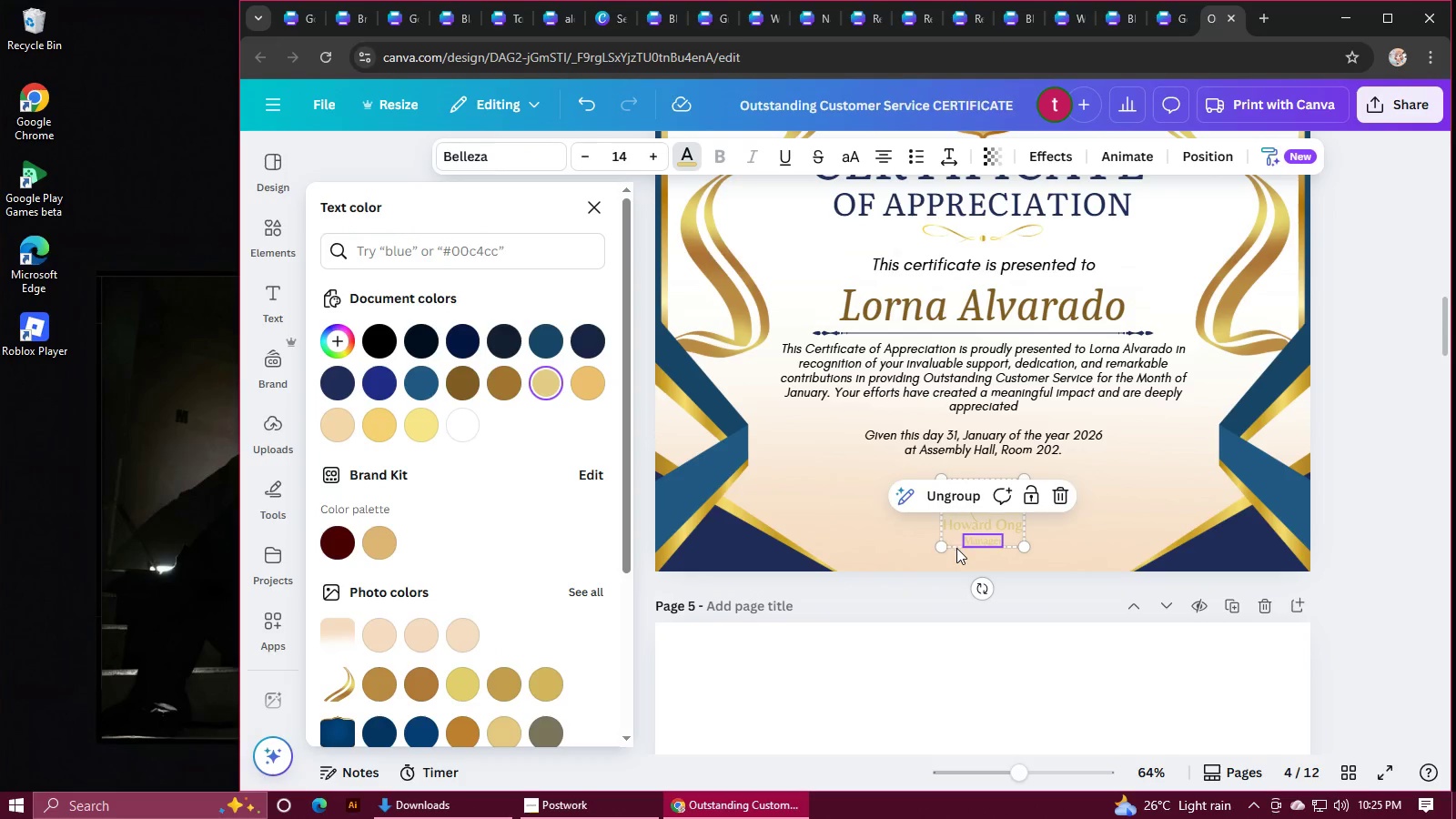 
left_click([941, 544])
 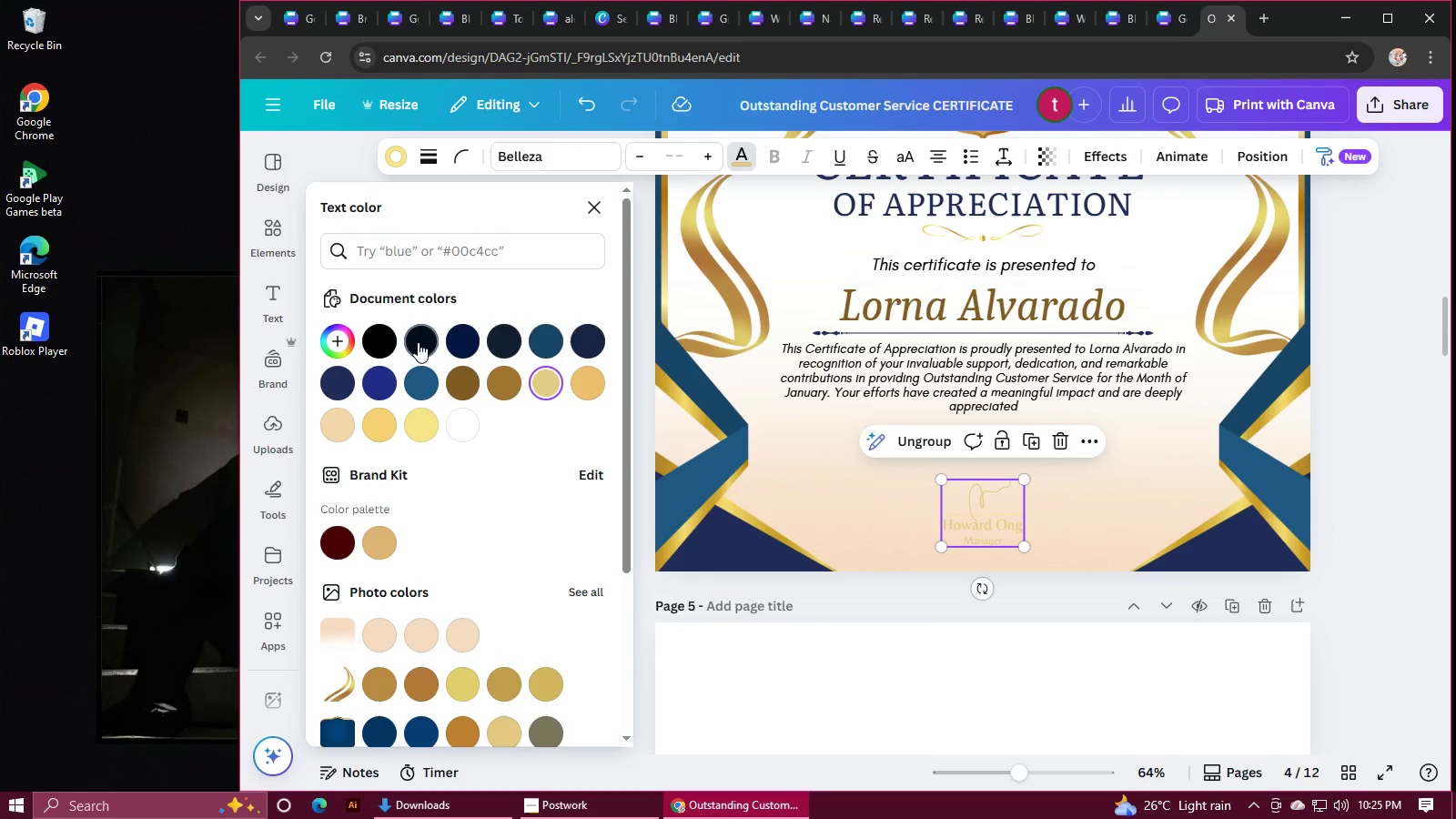 
left_click([383, 339])
 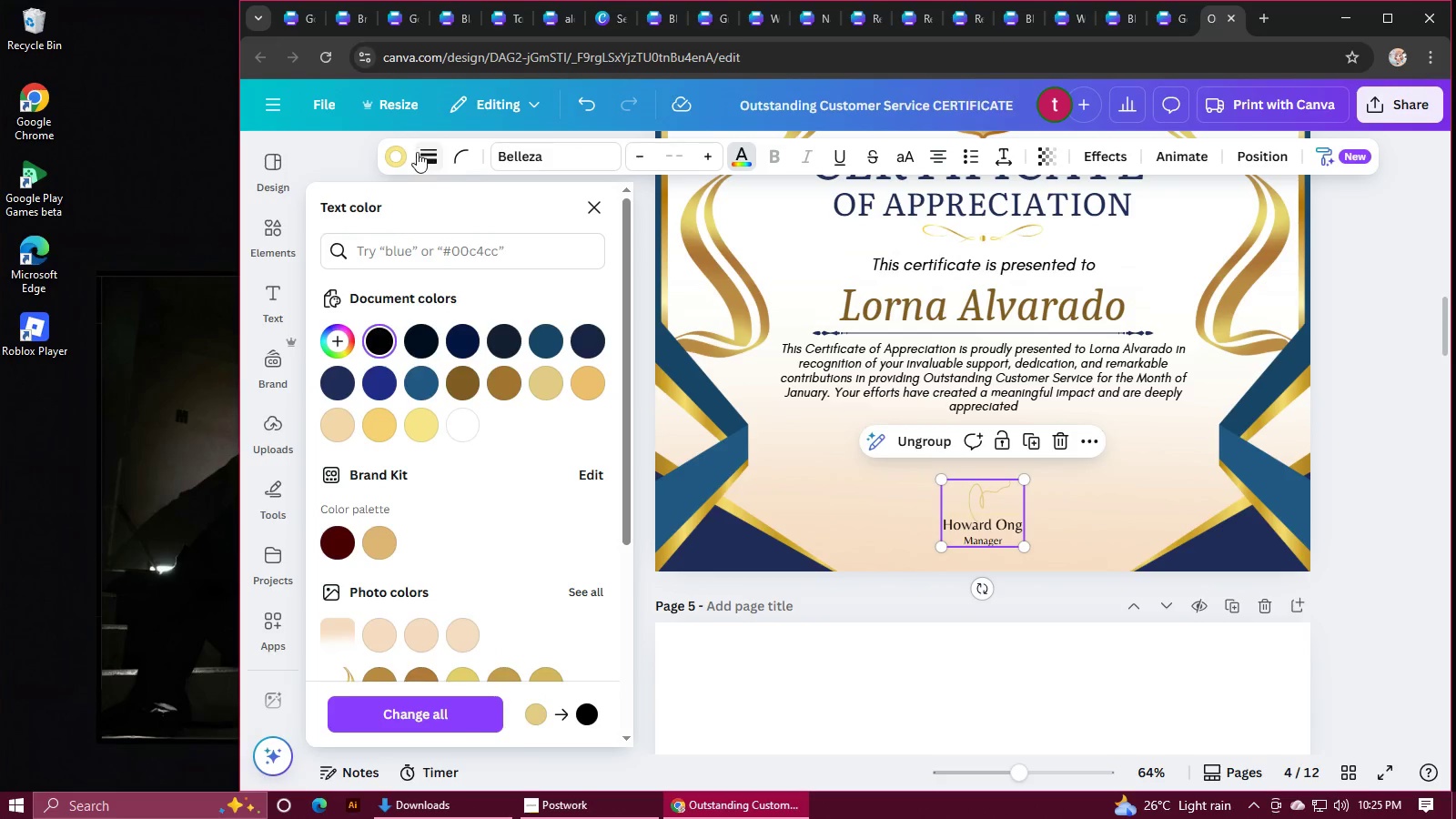 
left_click([389, 151])
 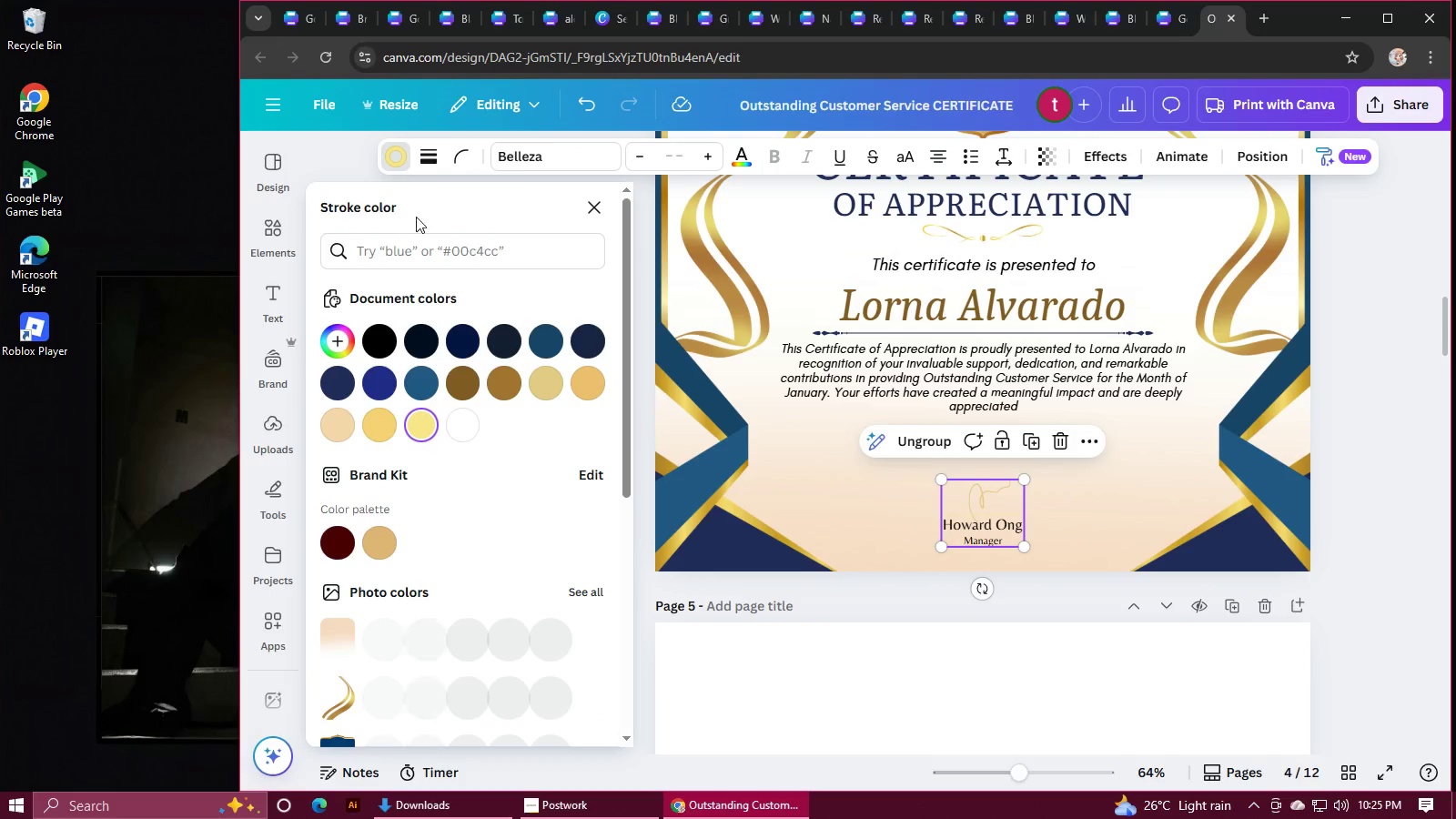 
left_click([382, 342])
 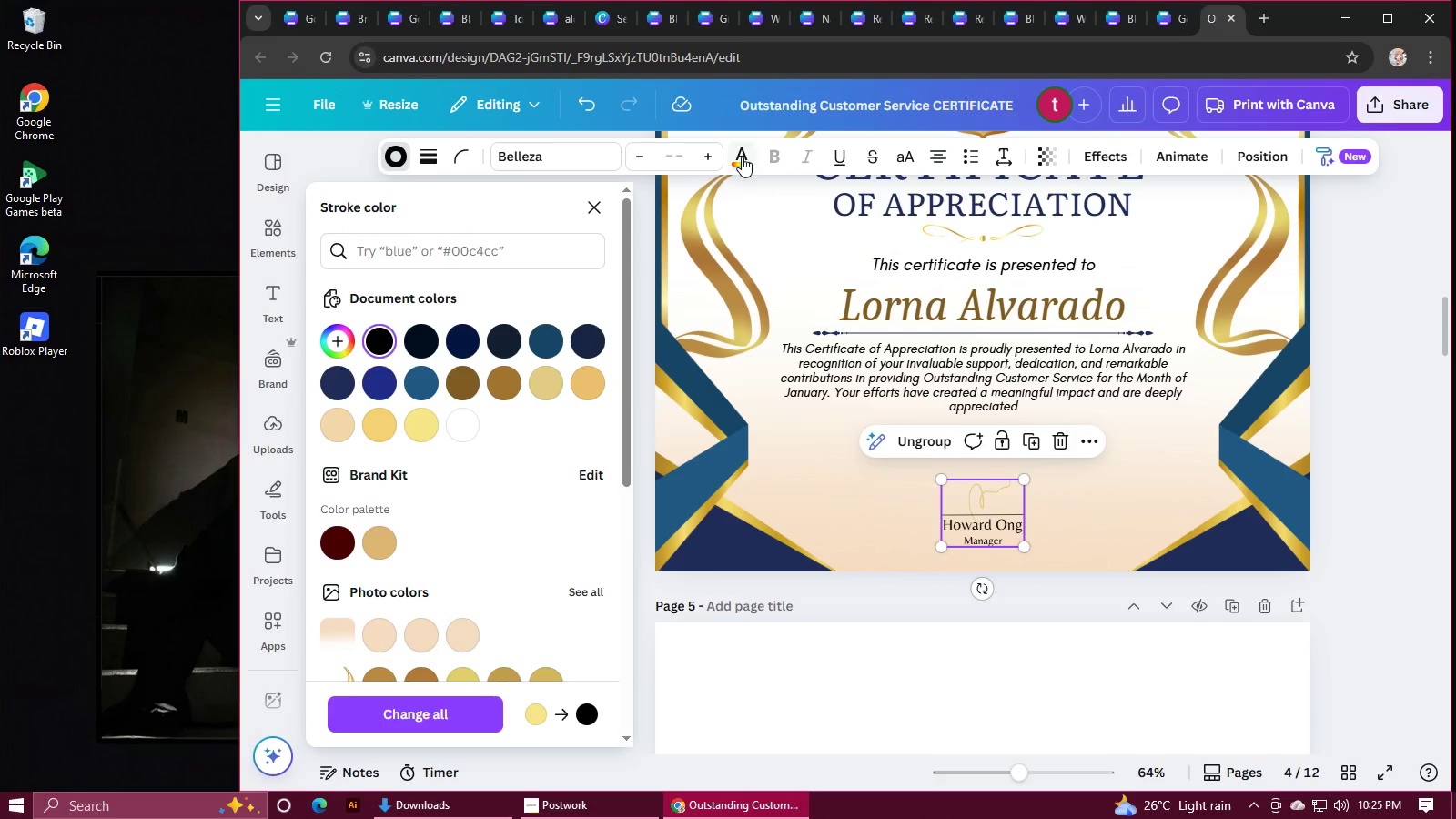 
left_click([742, 157])
 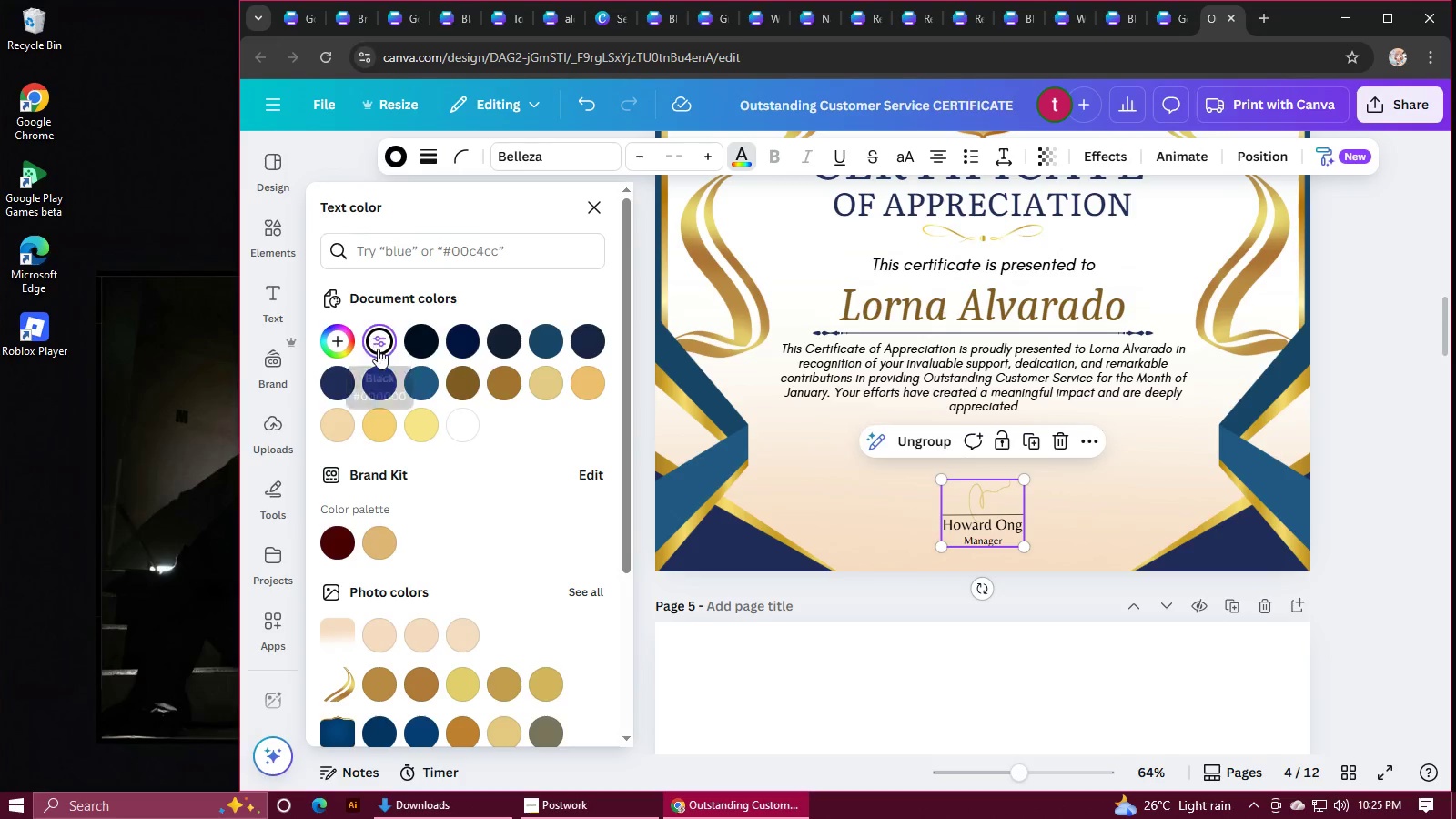 
left_click([975, 499])
 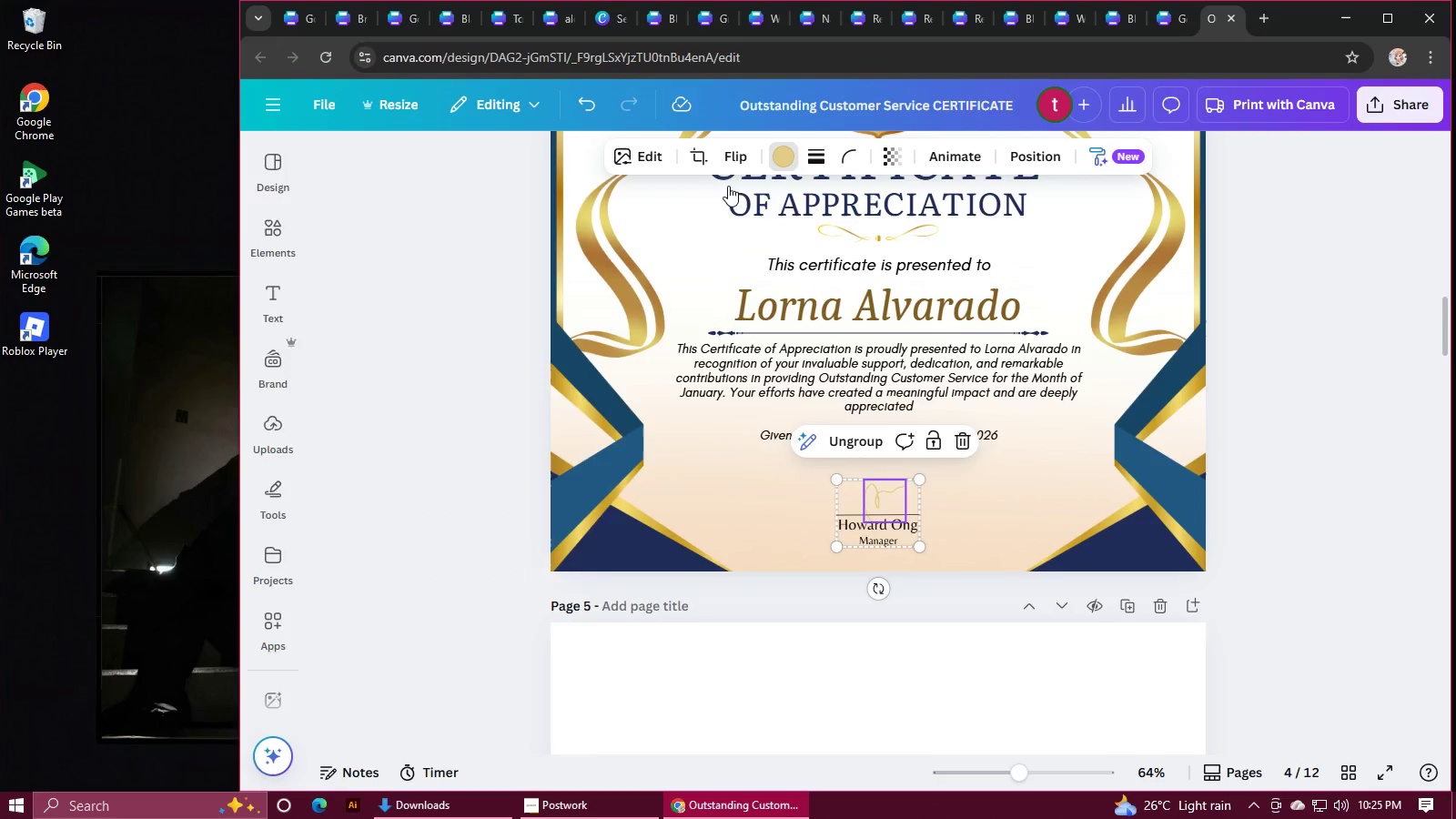 
left_click([374, 341])
 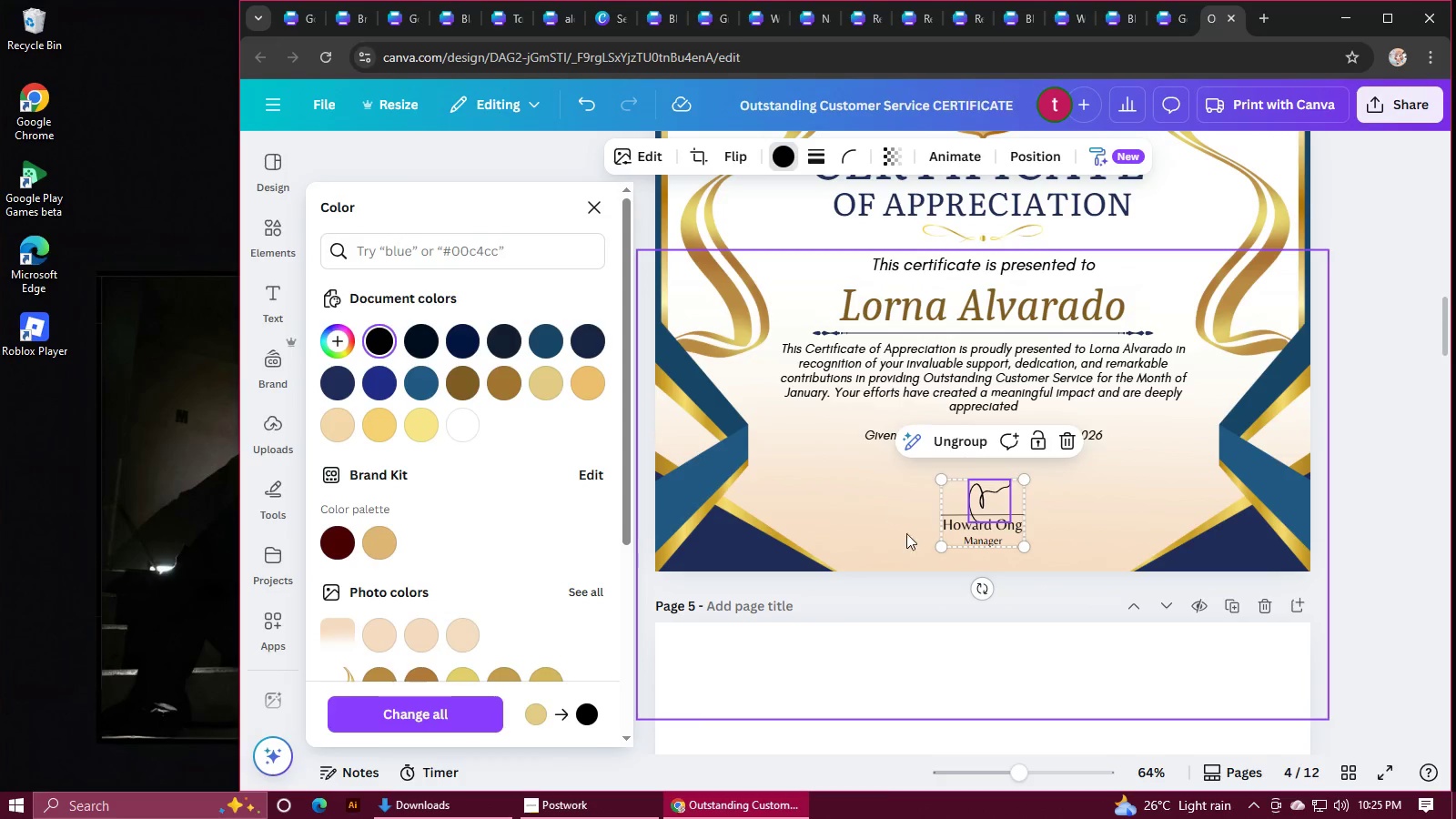 
left_click([1100, 514])
 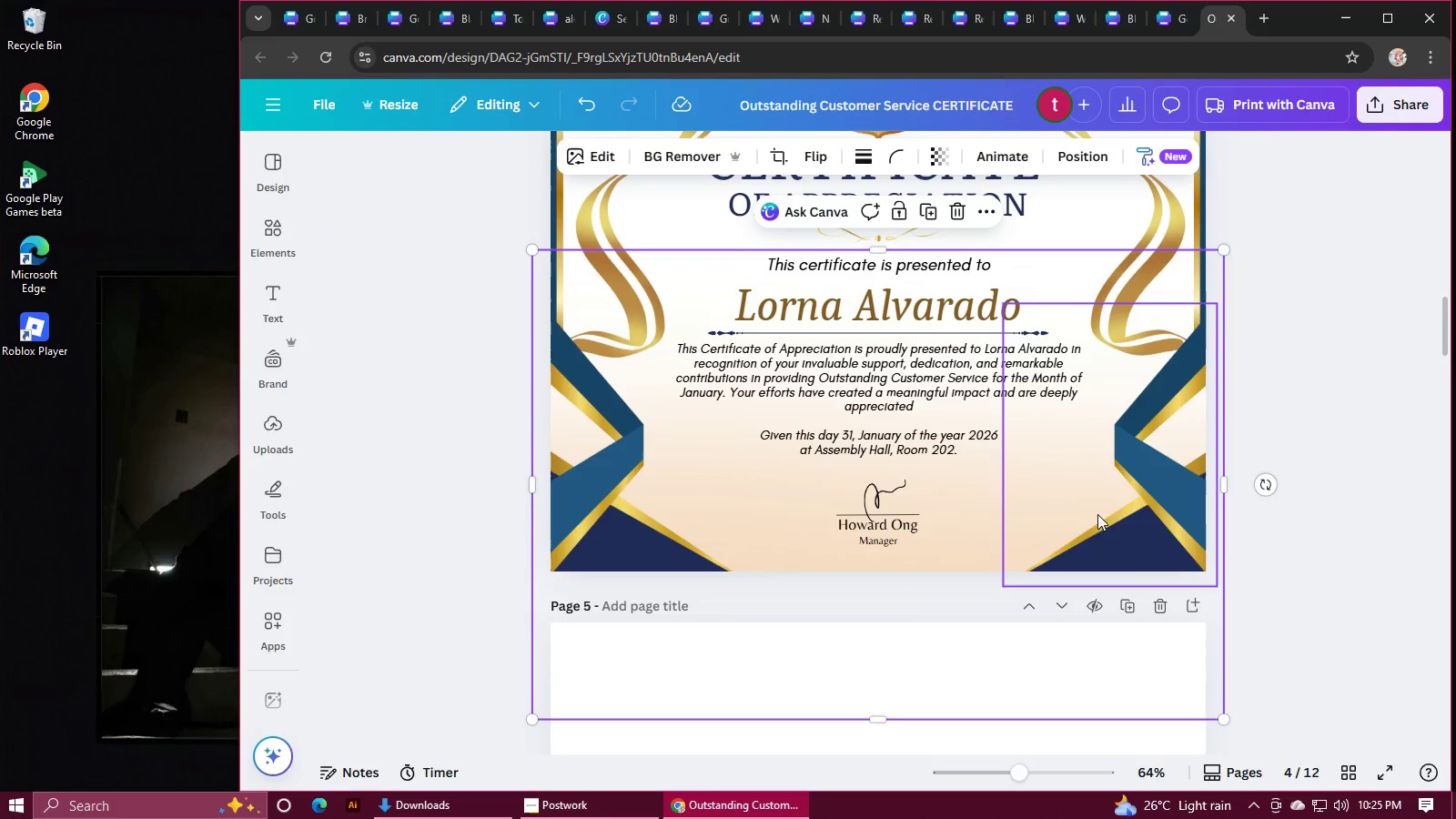 
left_click([1380, 454])
 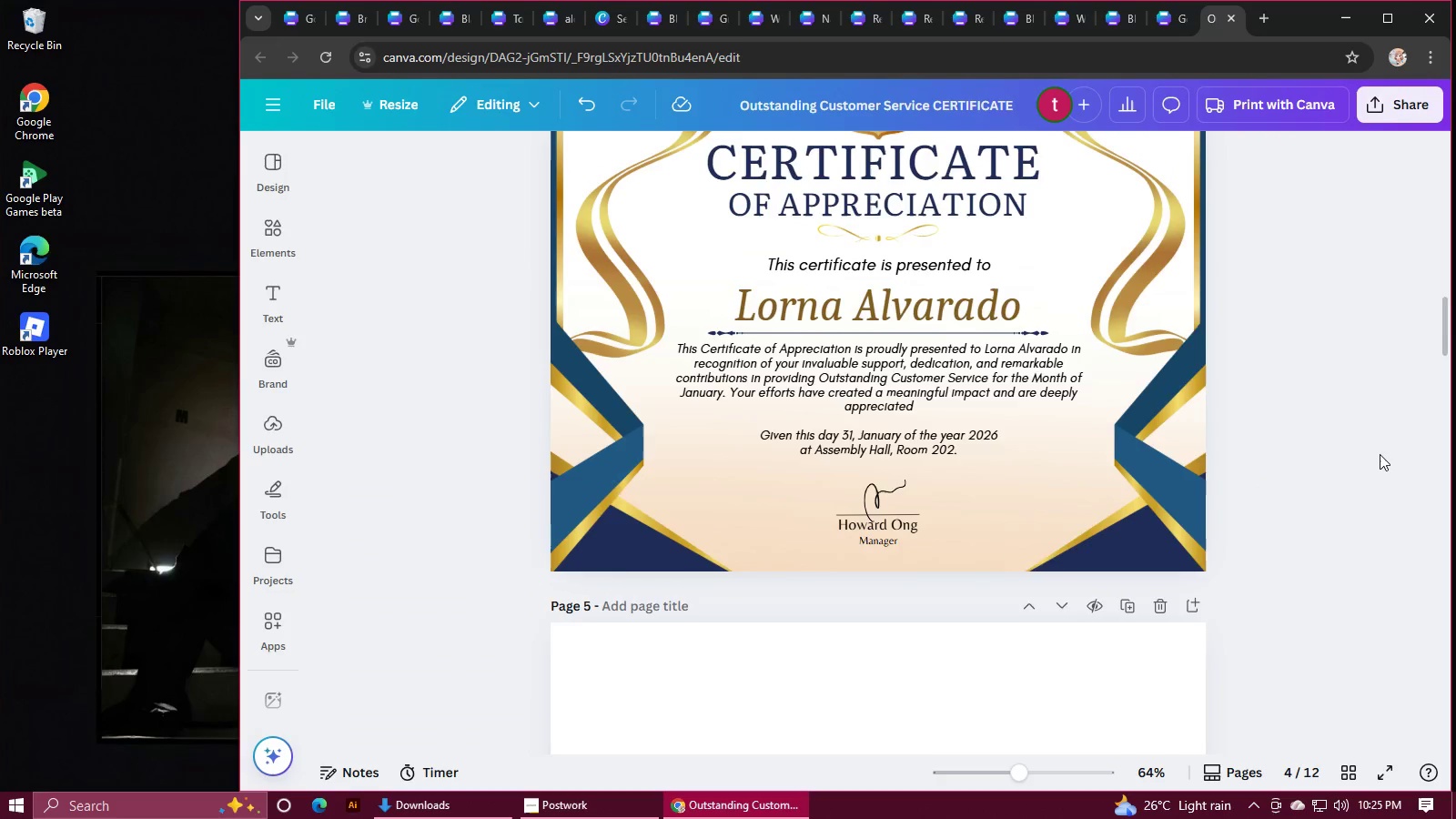 
scroll: coordinate [1380, 454], scroll_direction: up, amount: 2.0
 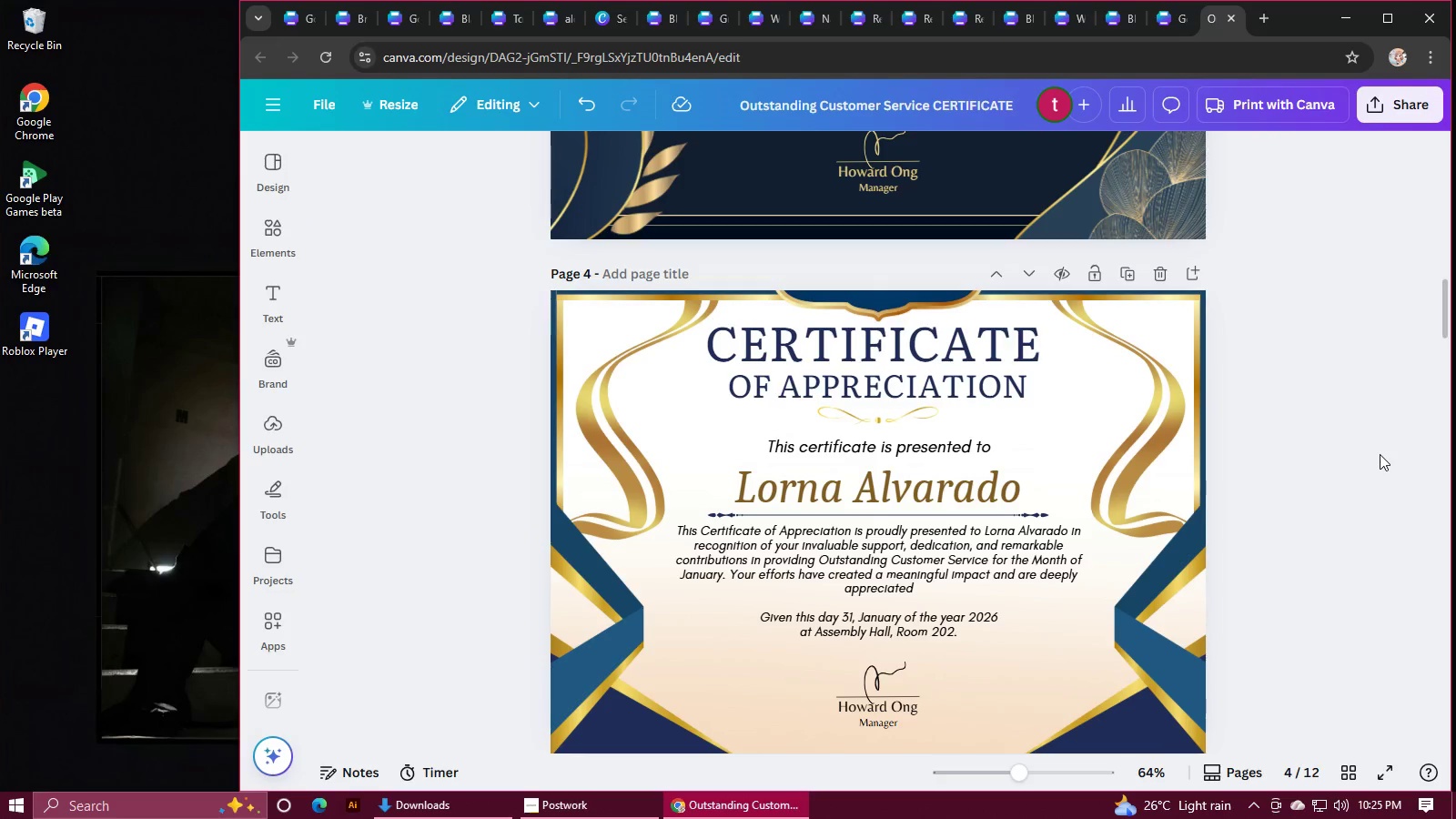 
scroll: coordinate [1380, 454], scroll_direction: down, amount: 2.0
 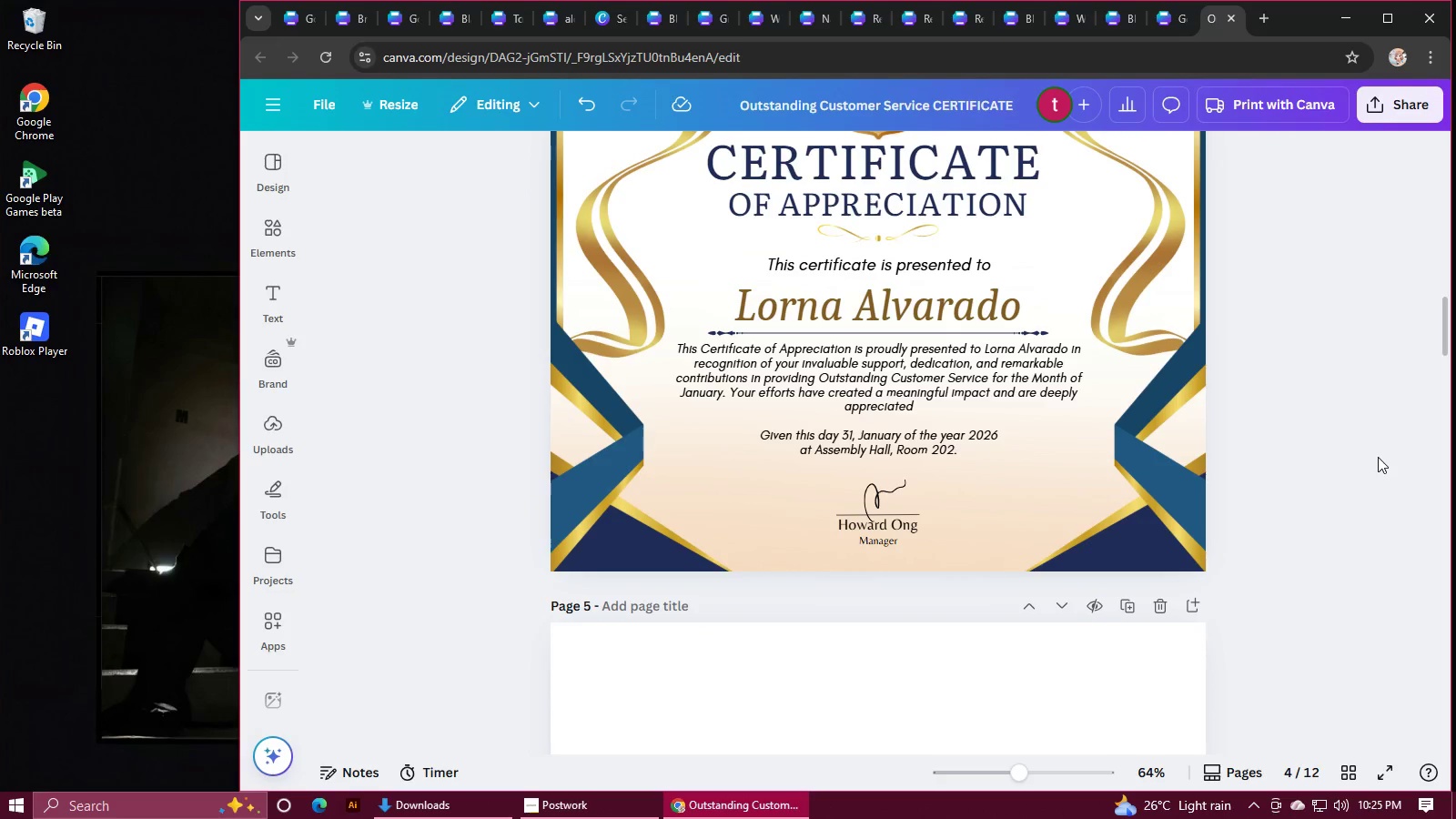 
scroll: coordinate [1378, 458], scroll_direction: up, amount: 2.0
 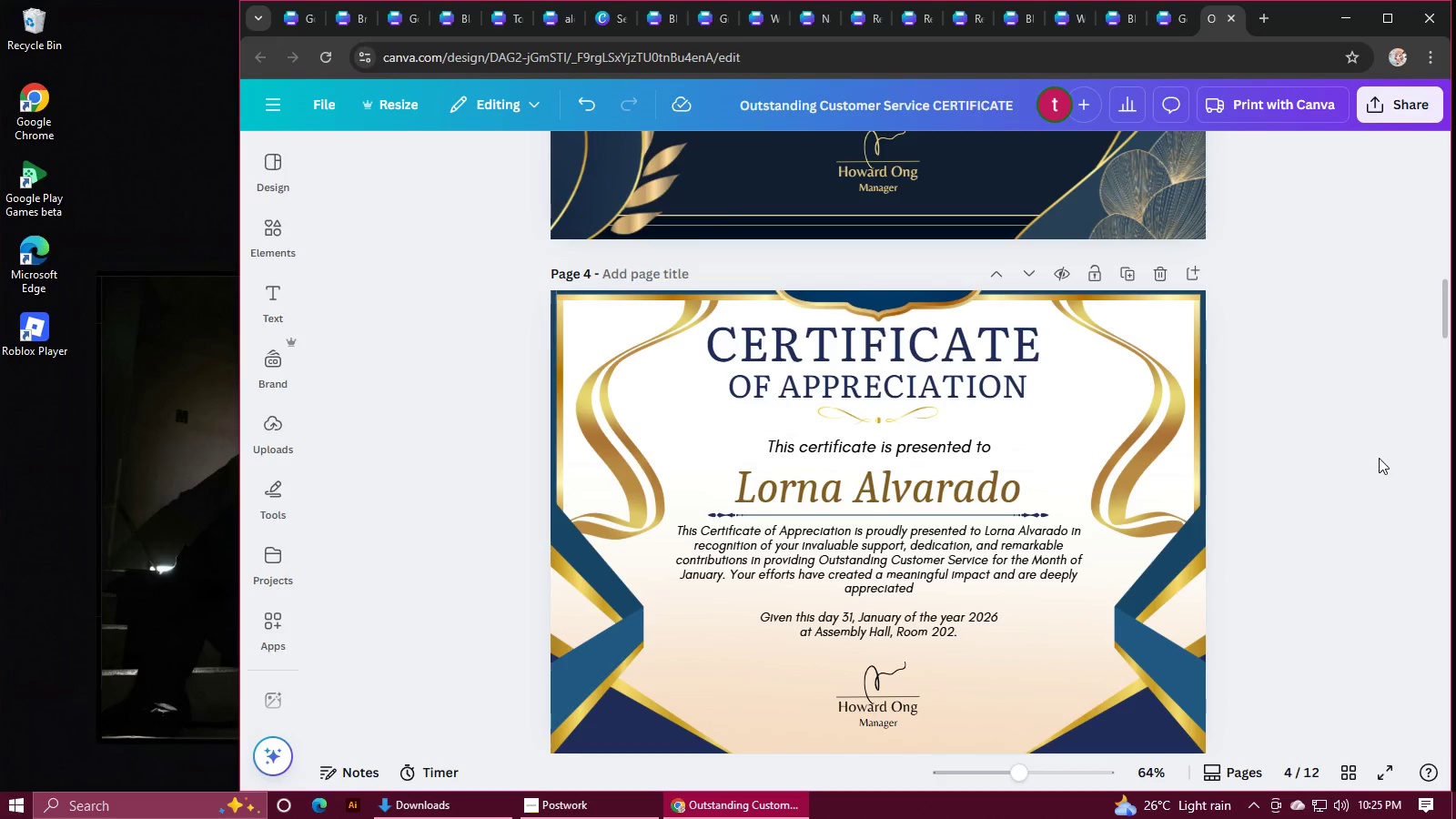 
scroll: coordinate [1379, 458], scroll_direction: down, amount: 1.0
 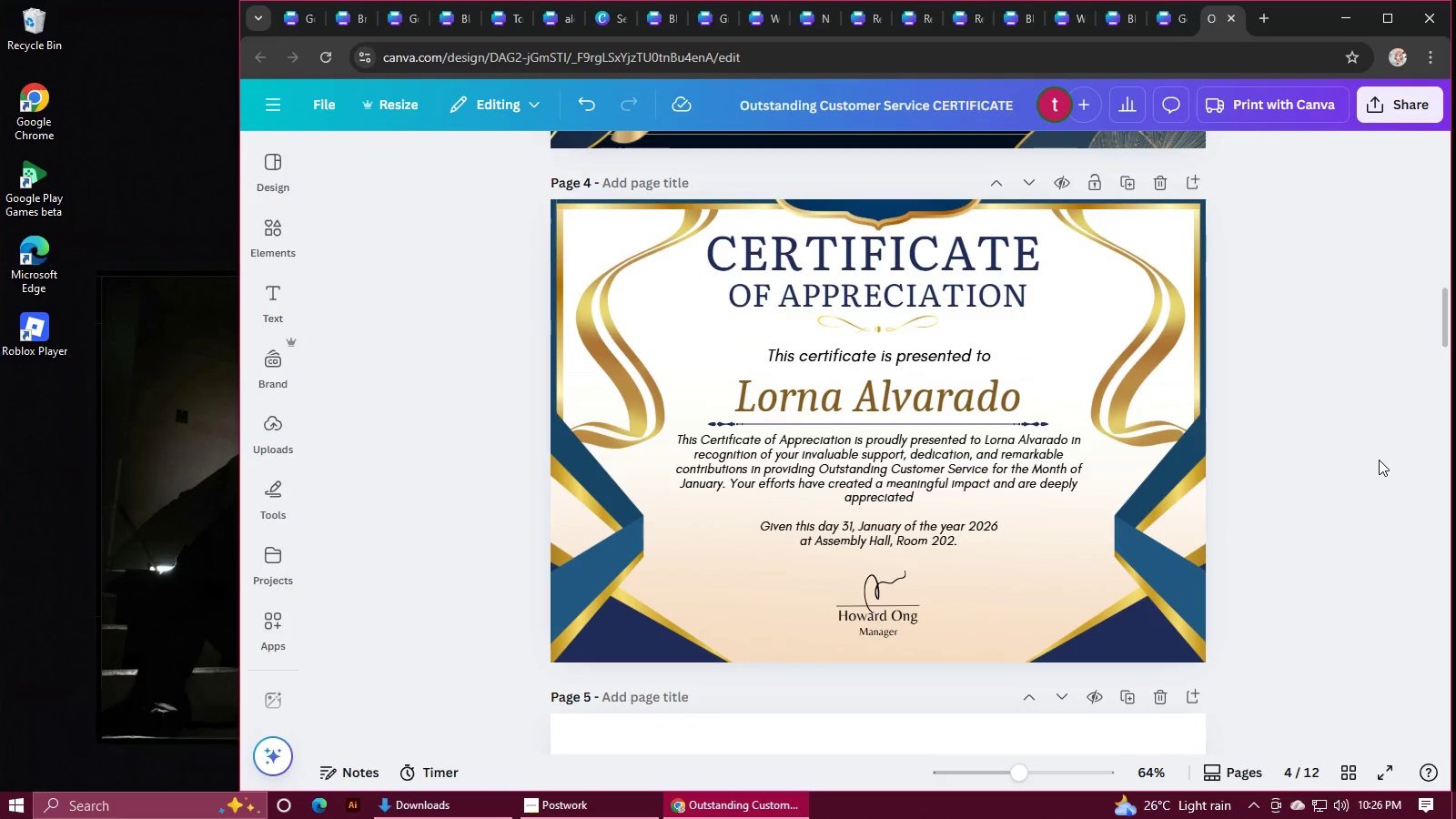 
wait(7.22)
 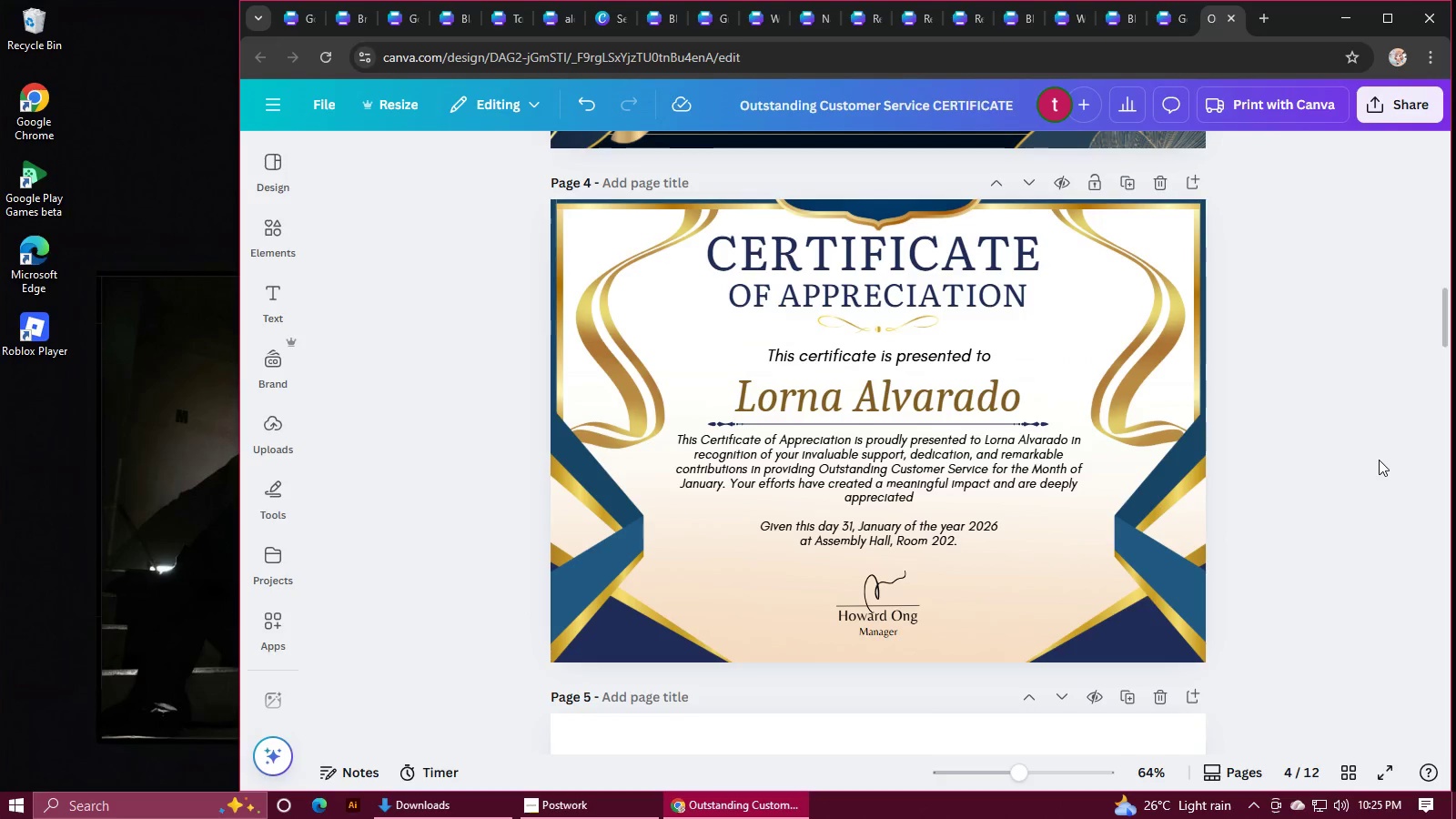 
scroll: coordinate [1243, 437], scroll_direction: down, amount: 3.0
 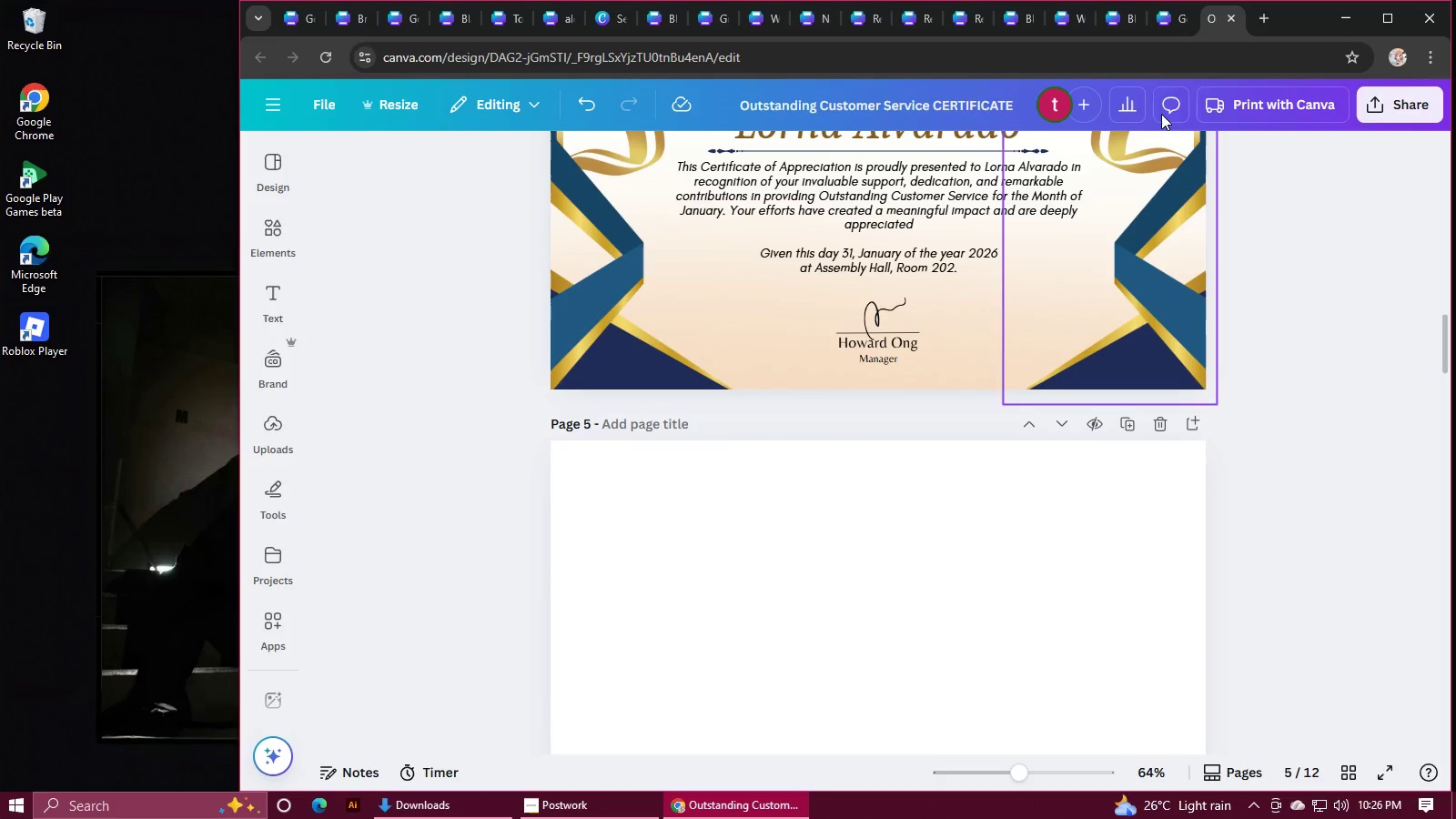 
left_click([1168, 32])
 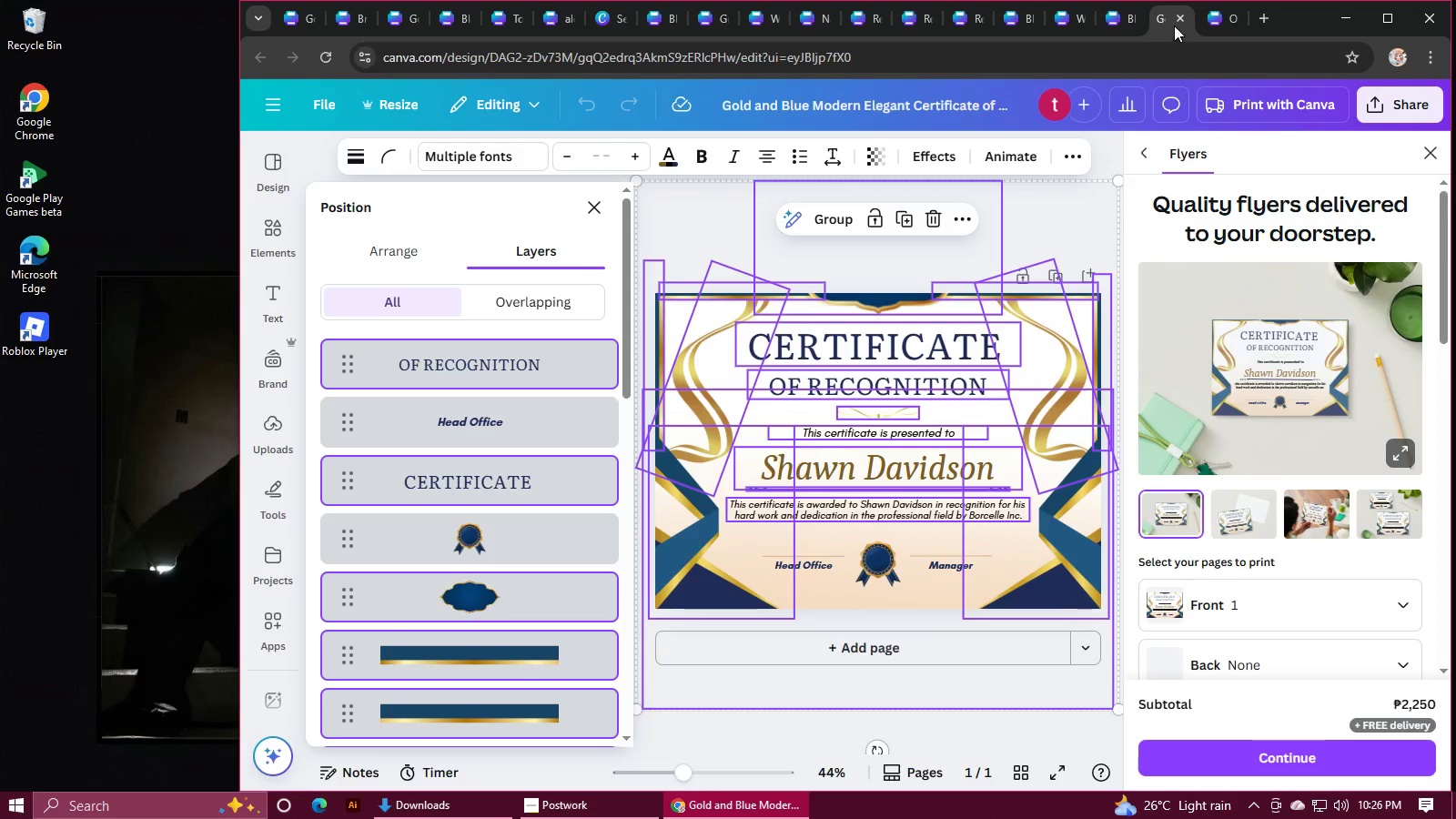 
left_click([1178, 17])
 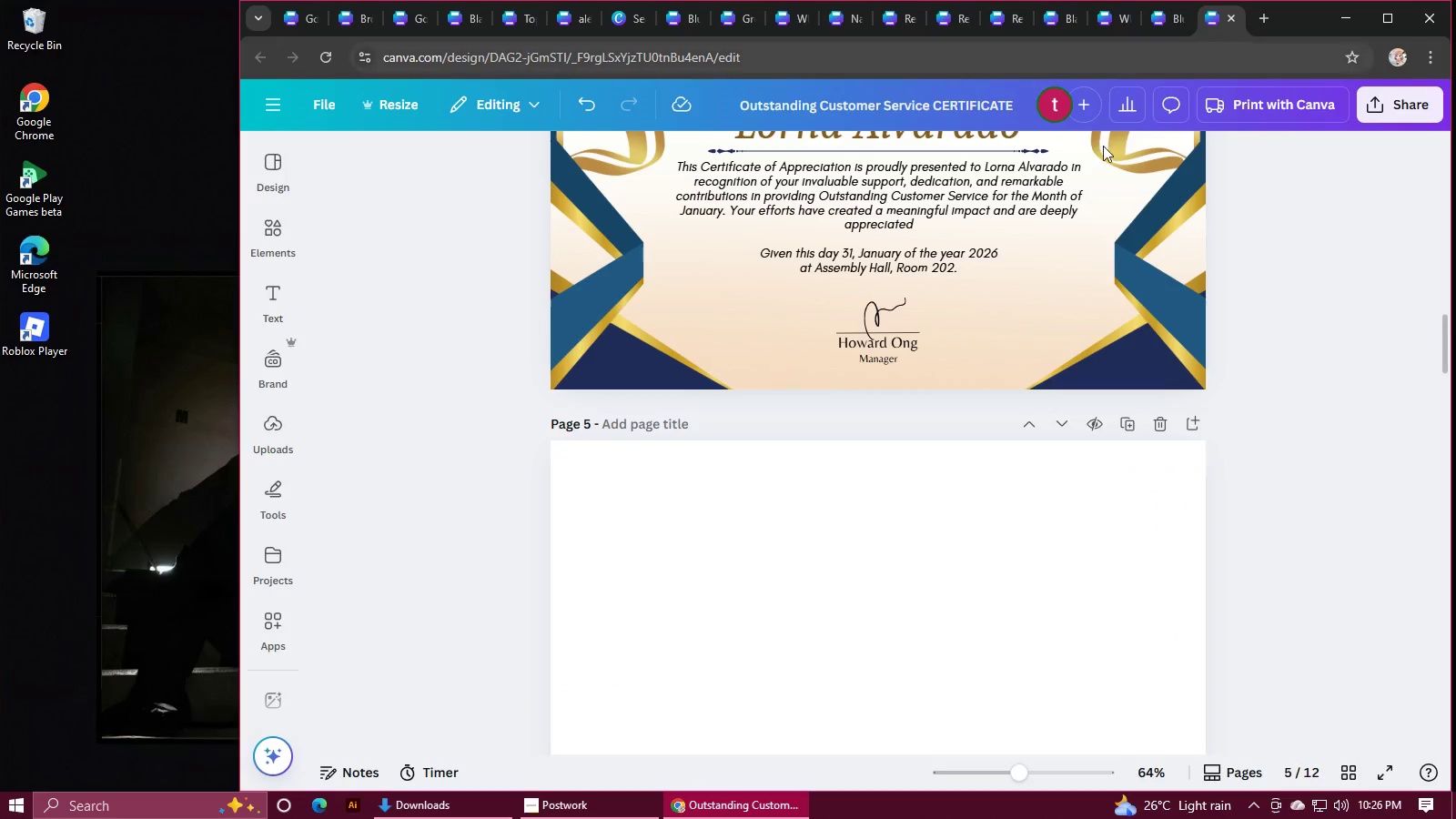 
scroll: coordinate [1018, 570], scroll_direction: up, amount: 6.0
 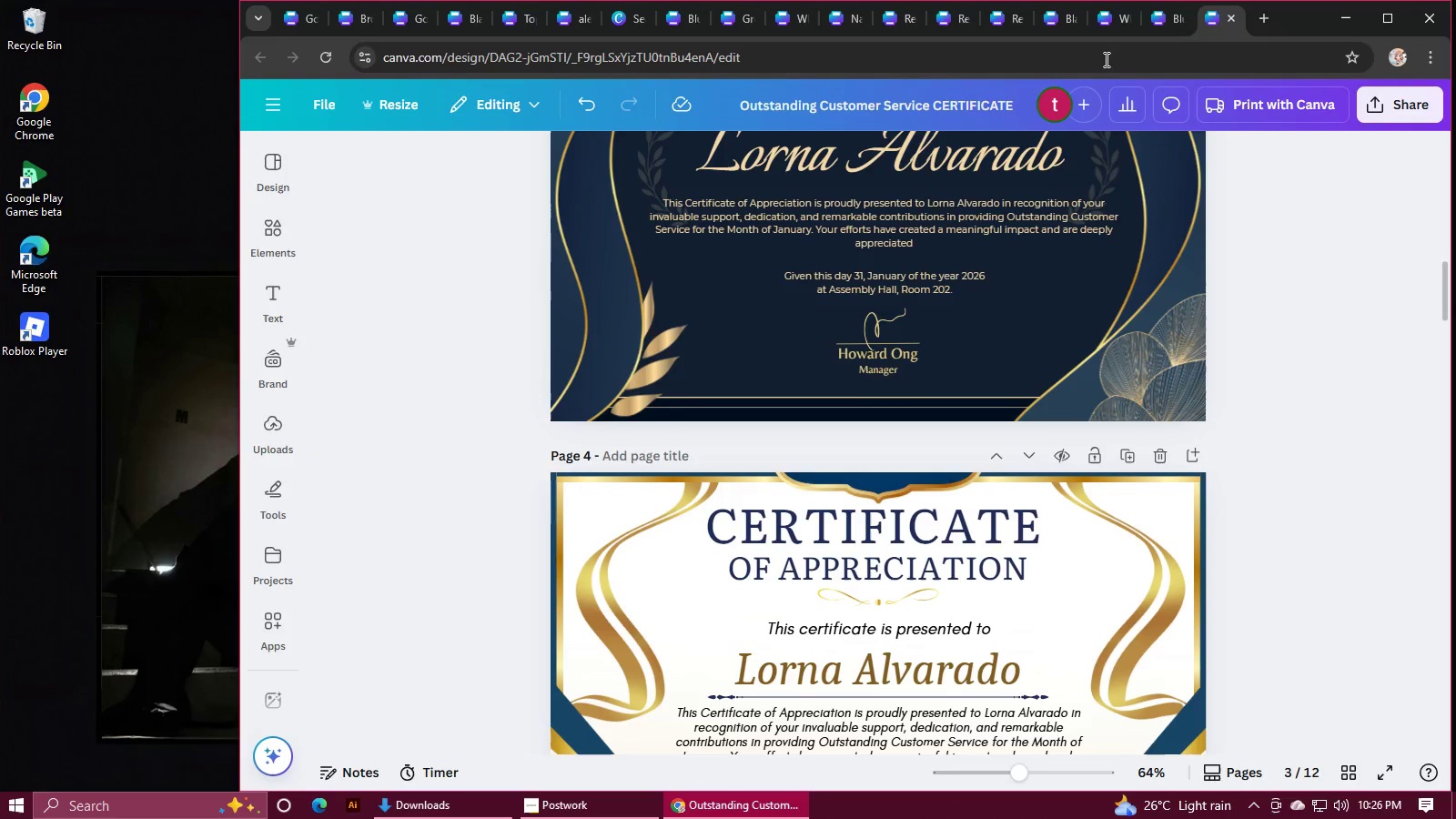 
left_click([1158, 21])
 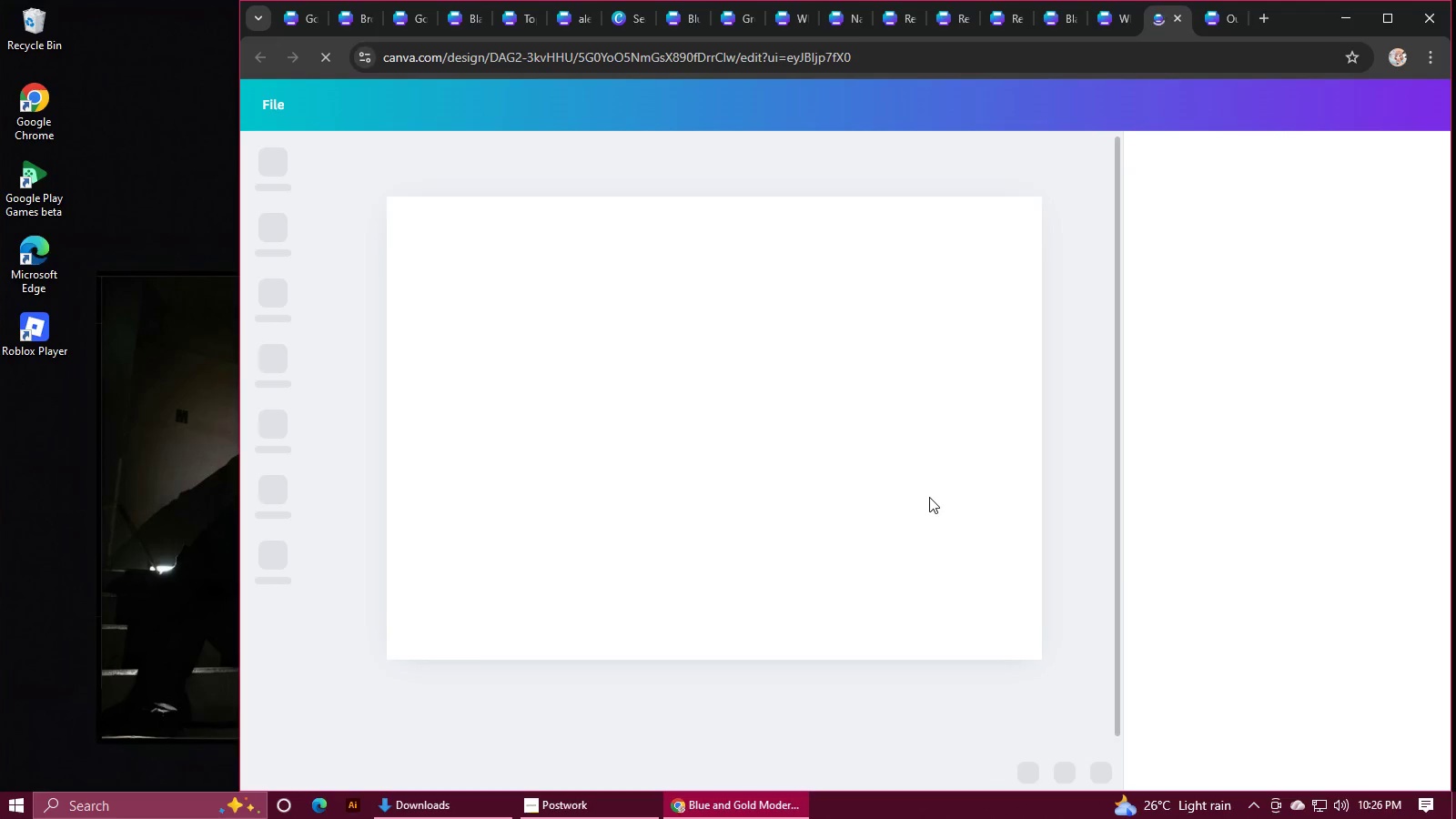 
wait(8.11)
 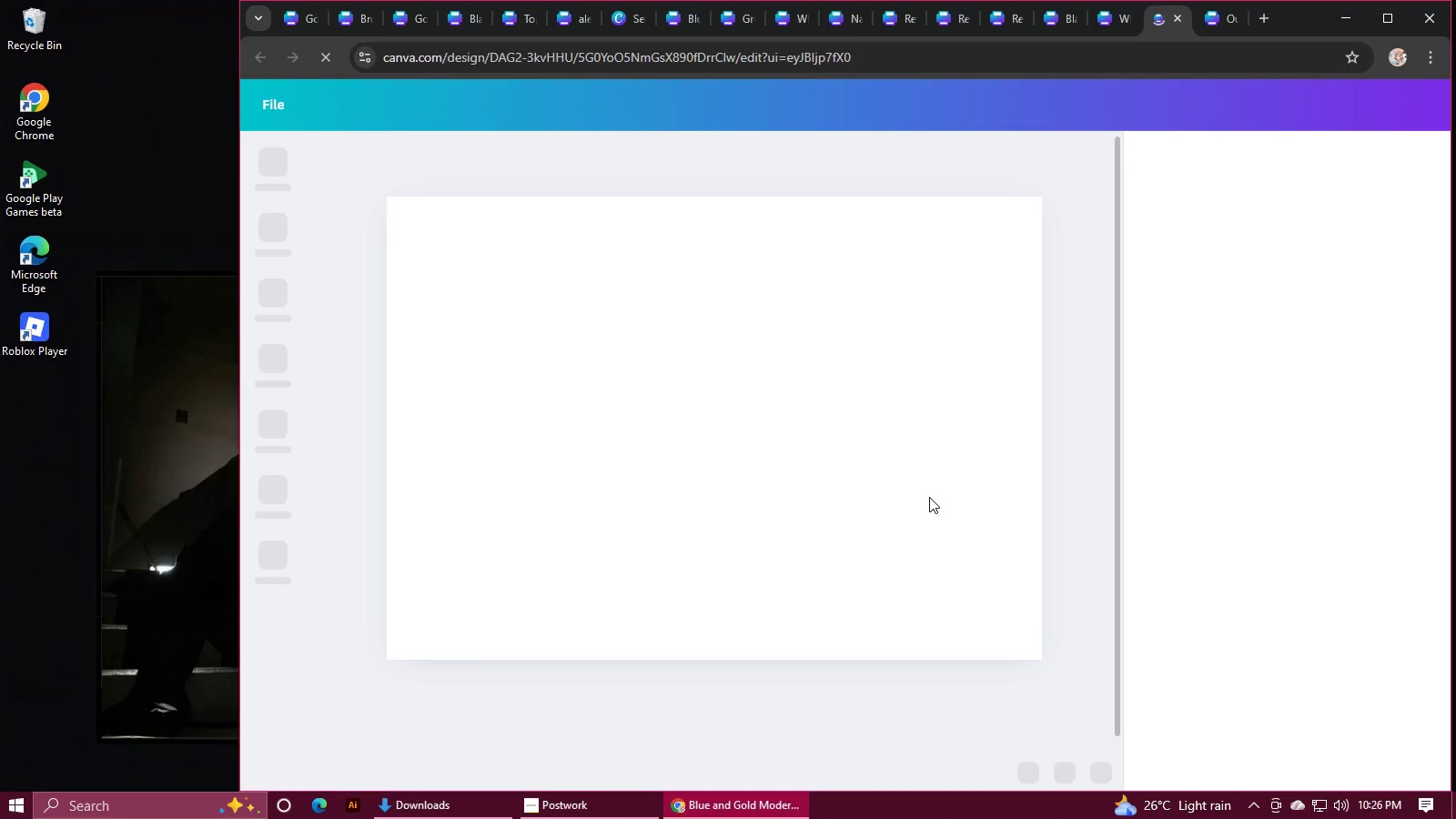 
left_click([1010, 327])
 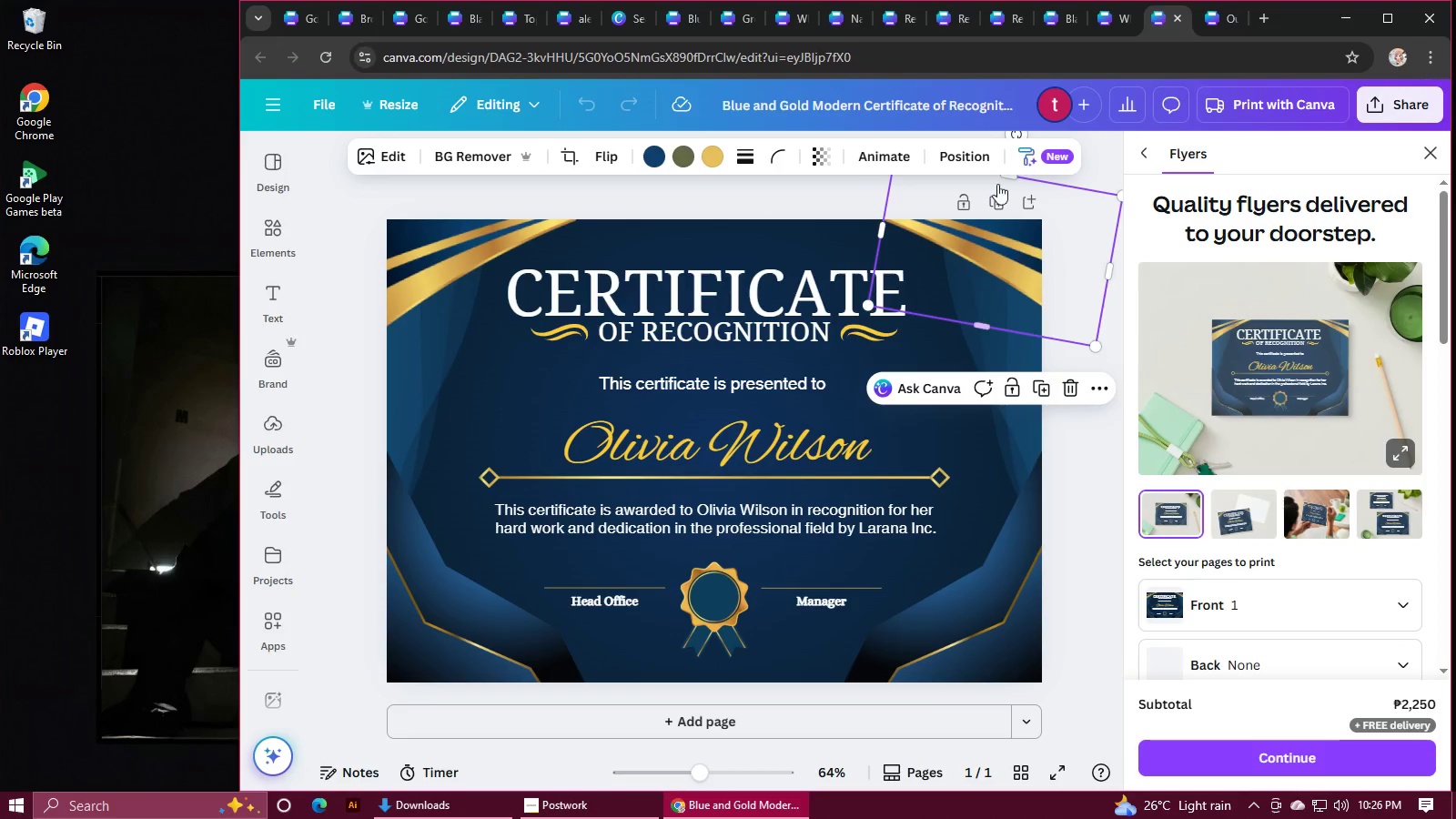 
left_click([976, 149])
 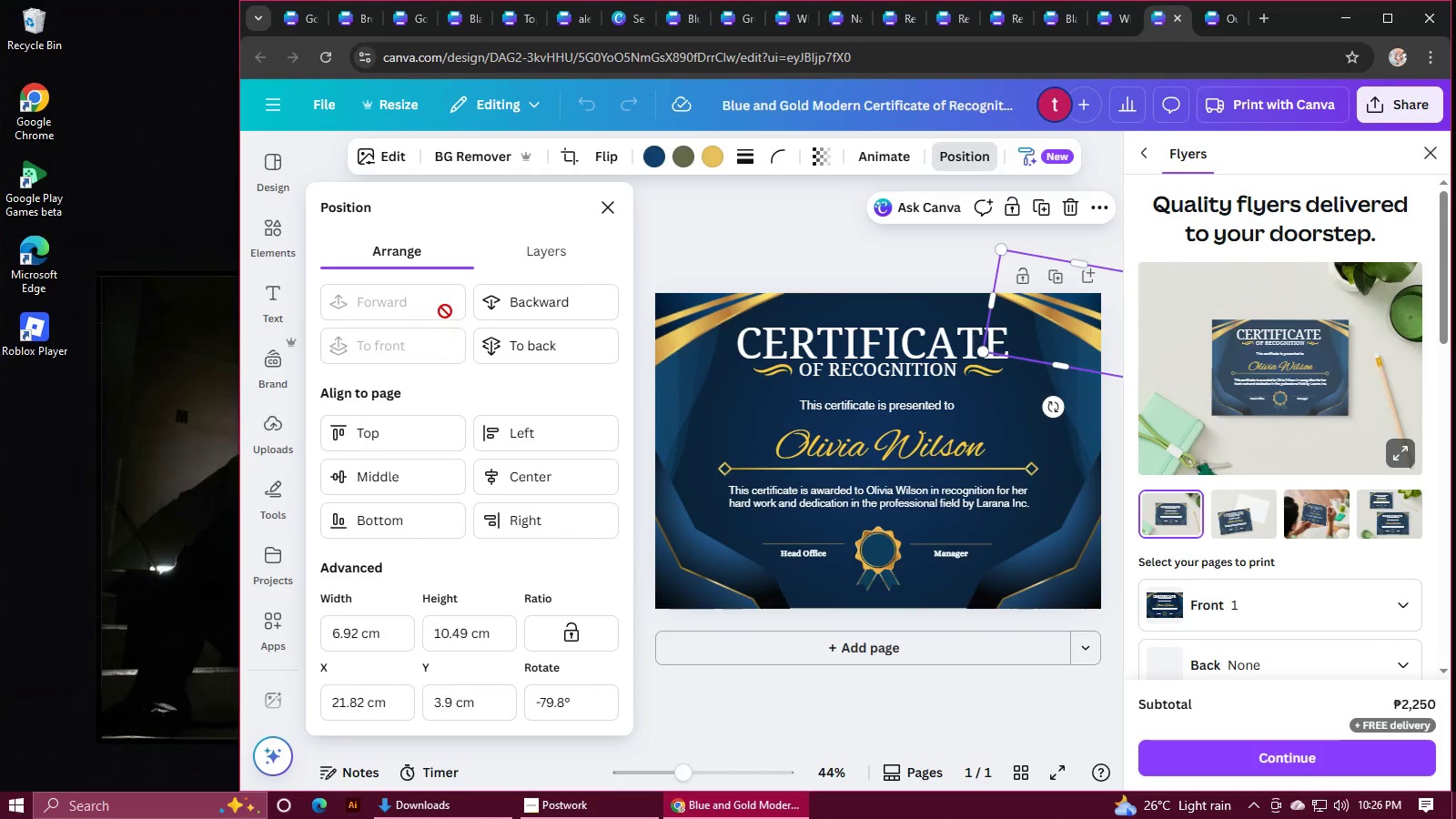 
left_click([532, 253])
 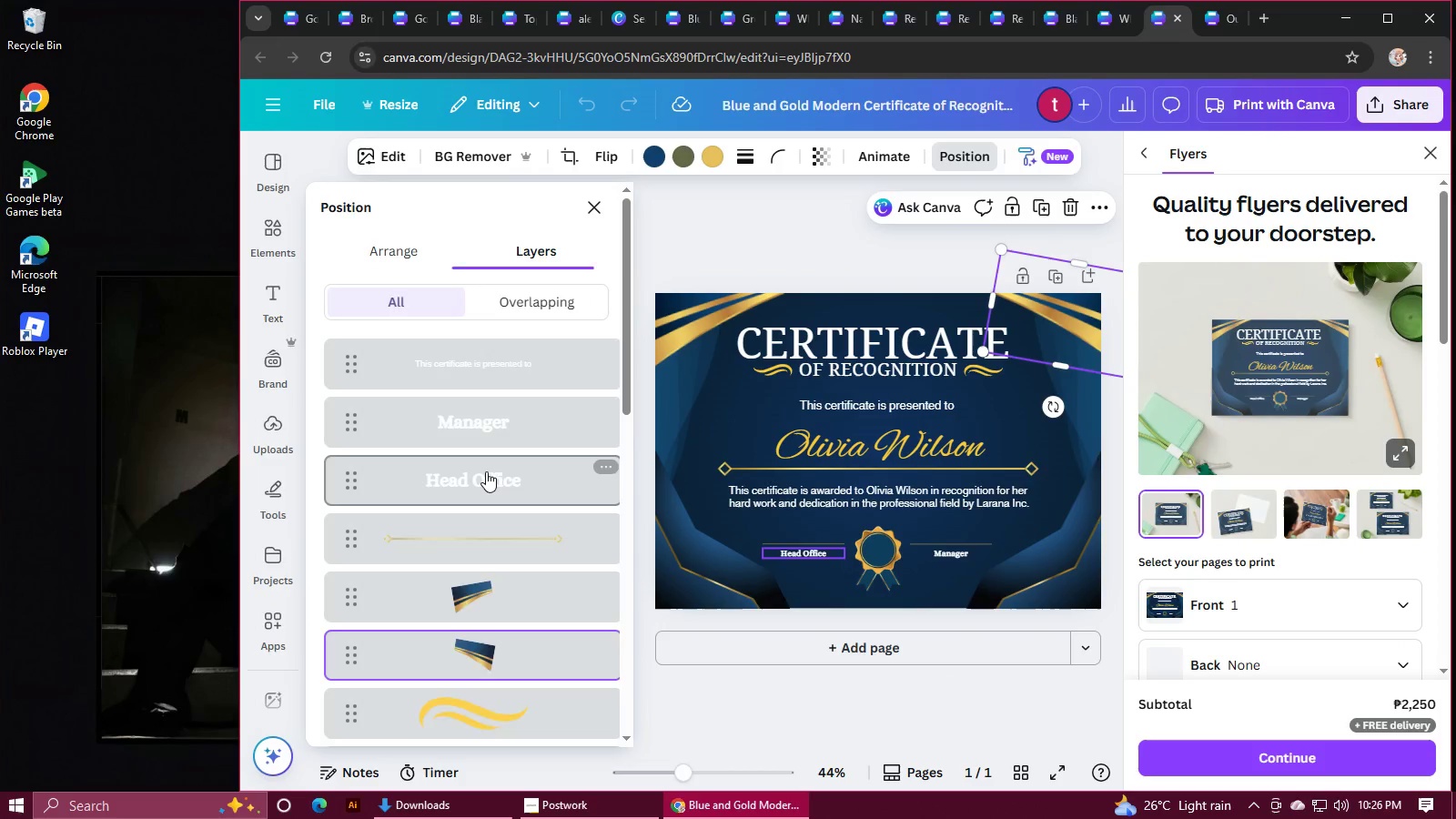 
scroll: coordinate [486, 471], scroll_direction: down, amount: 15.0
 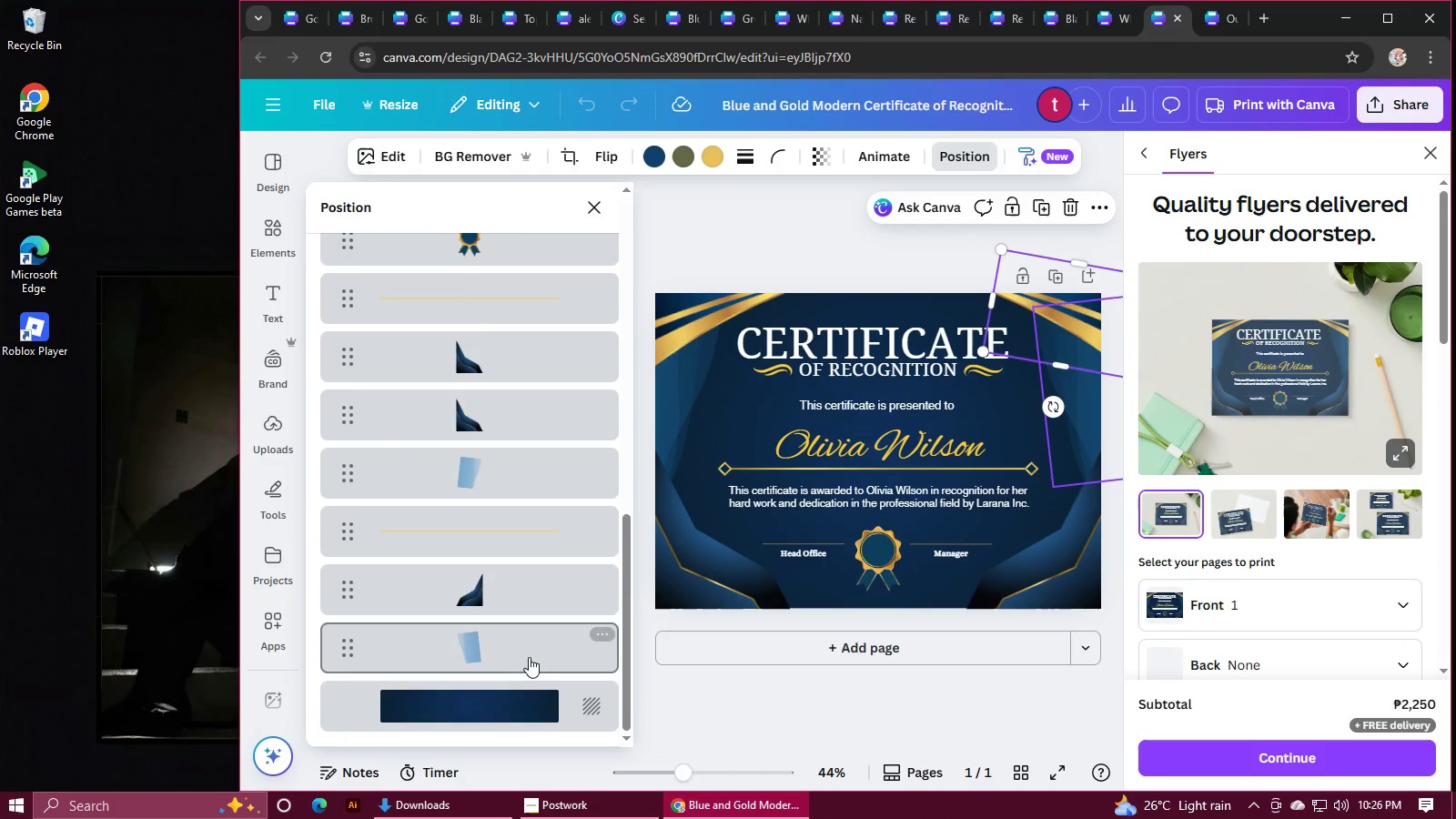 
left_click([532, 682])
 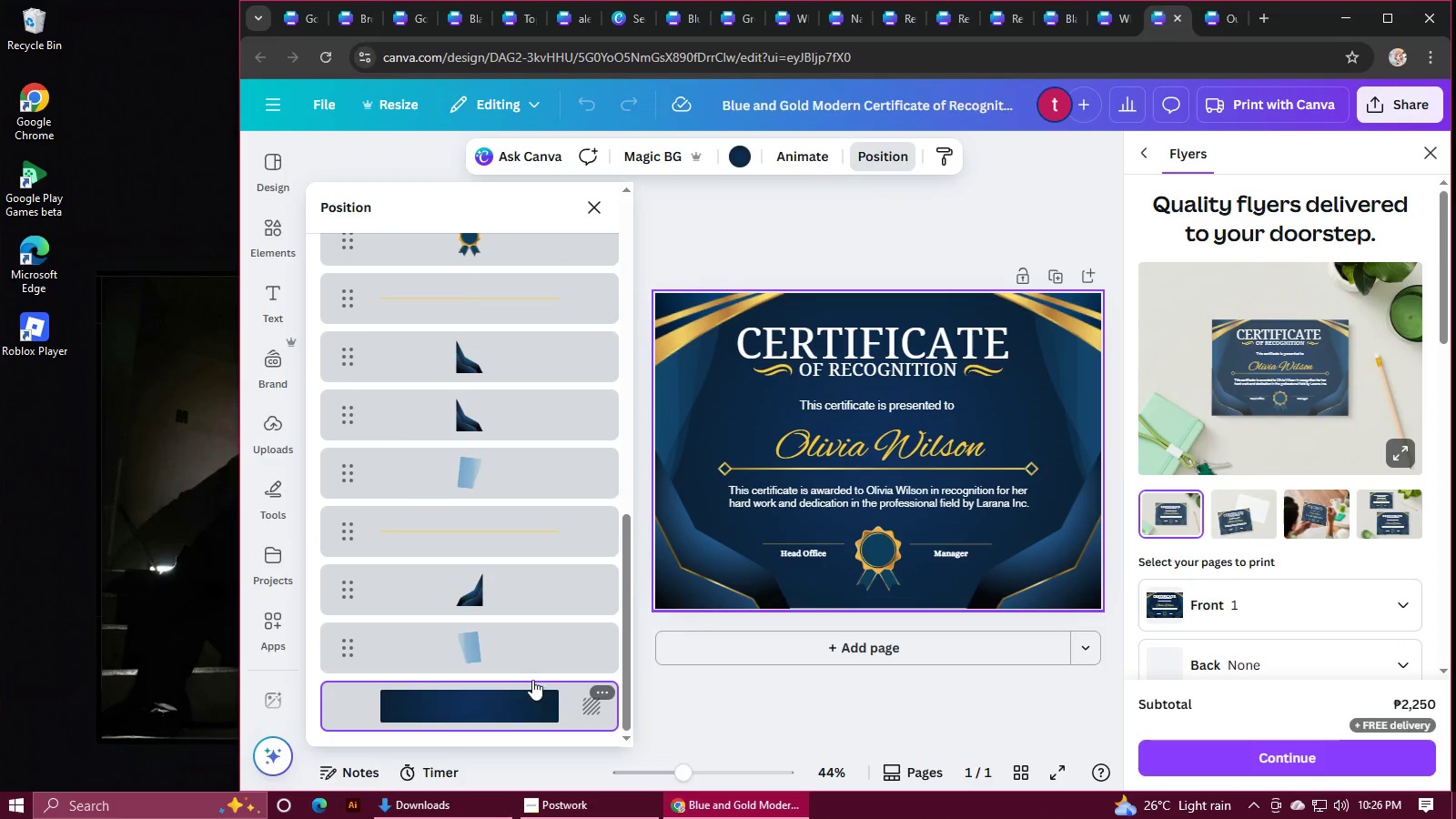 
key(Control+C)
 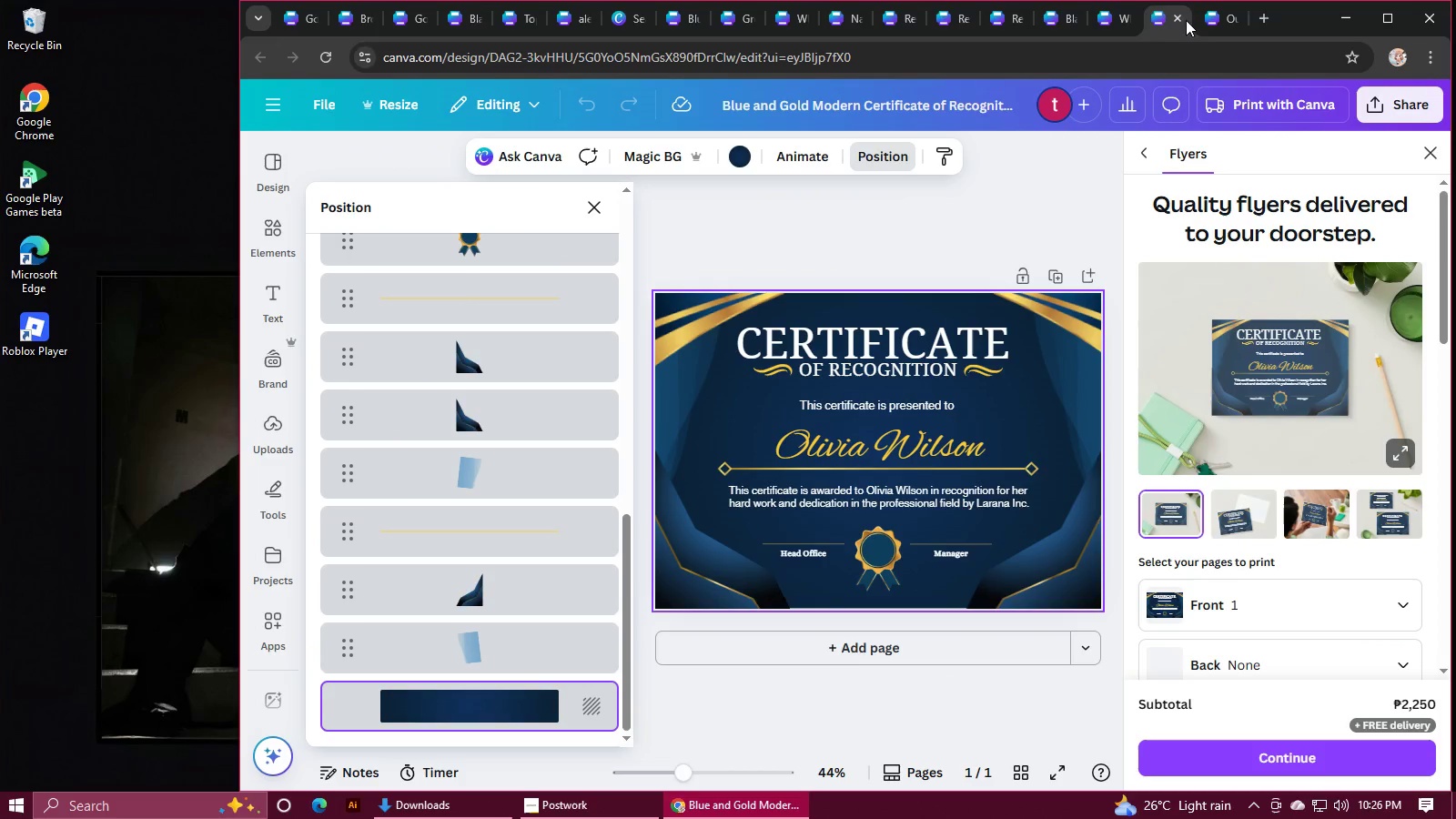 
left_click([1208, 18])
 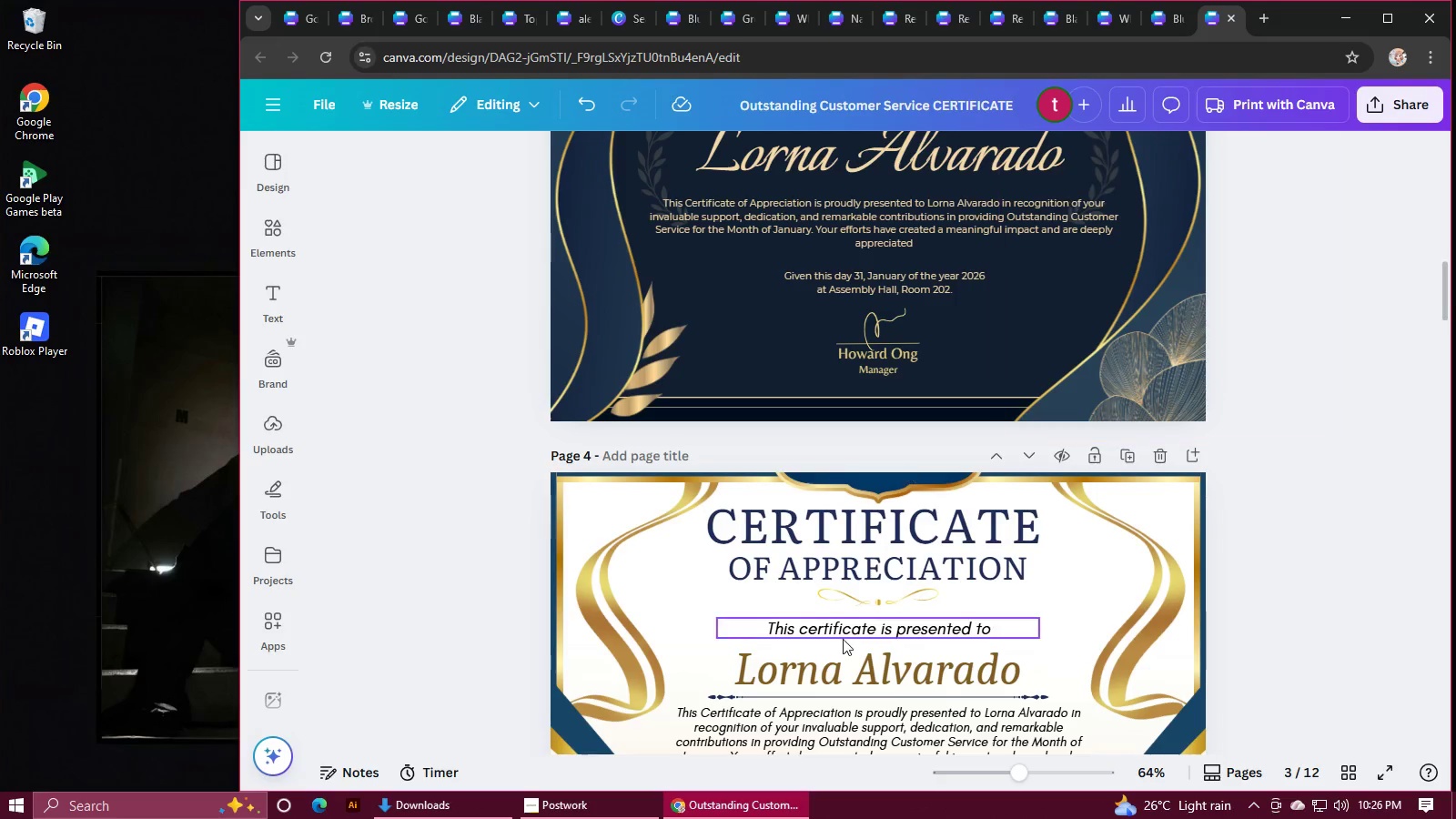 
scroll: coordinate [841, 639], scroll_direction: down, amount: 7.0
 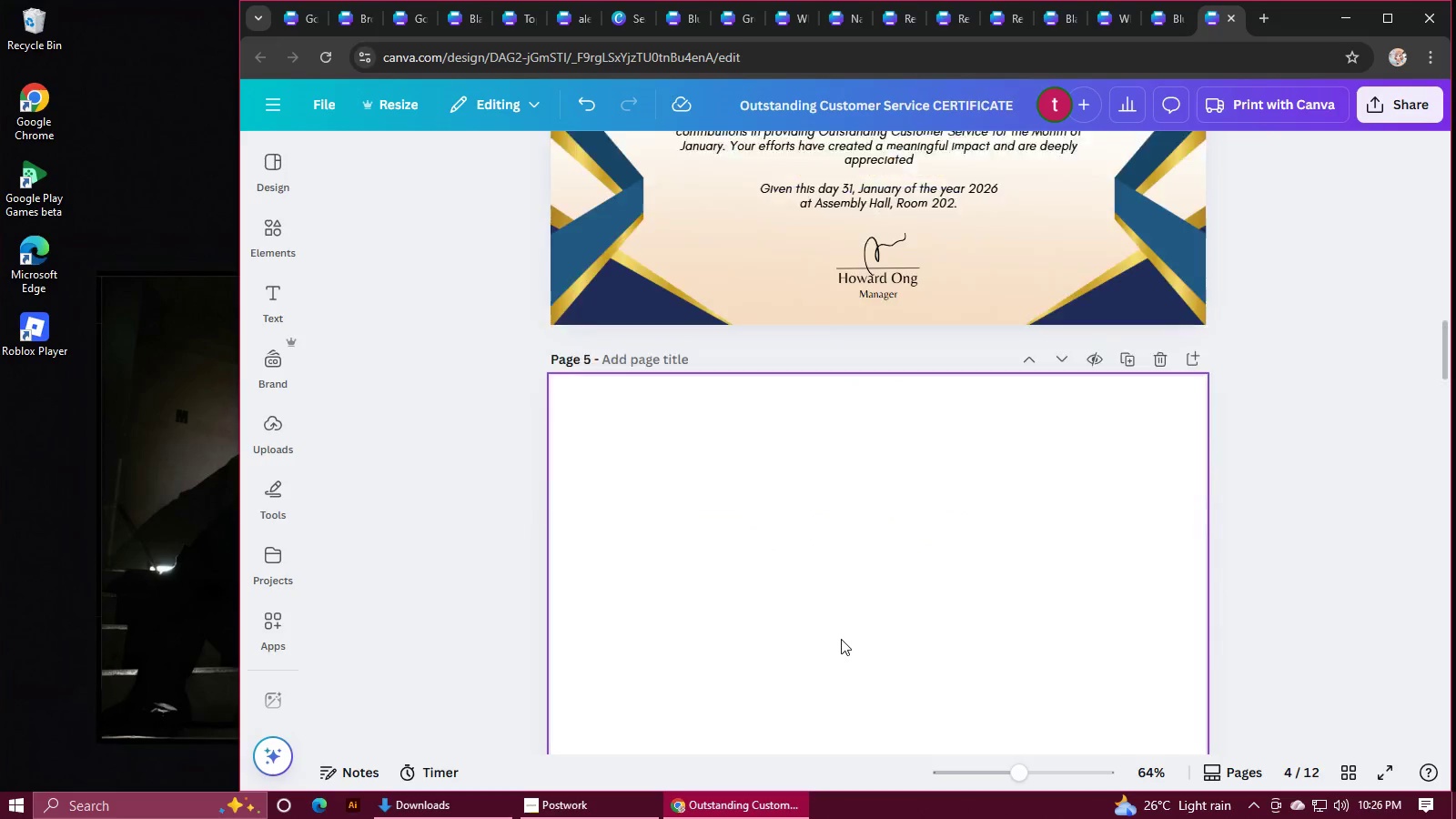 
left_click([841, 639])
 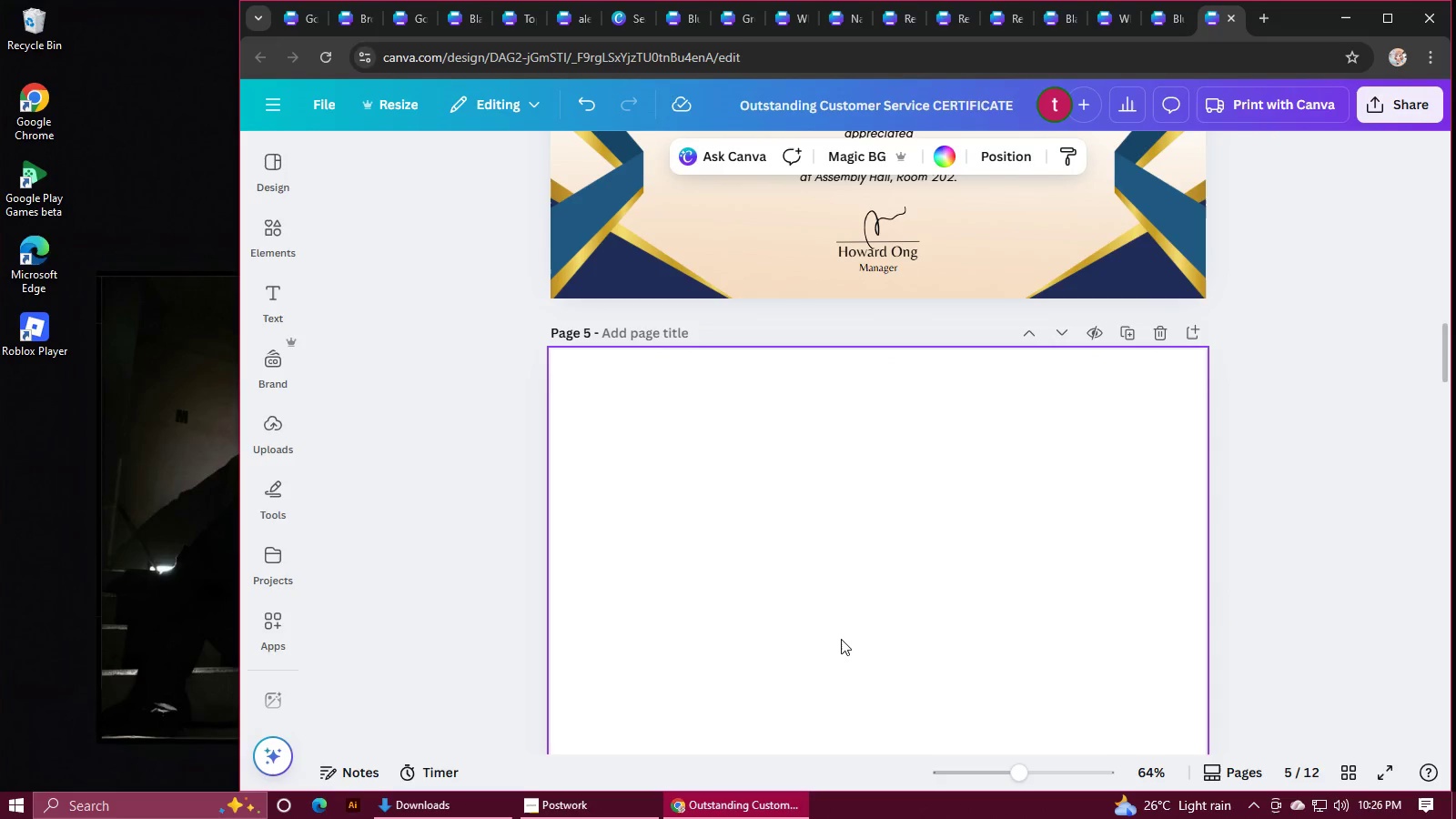 
key(Control+V)
 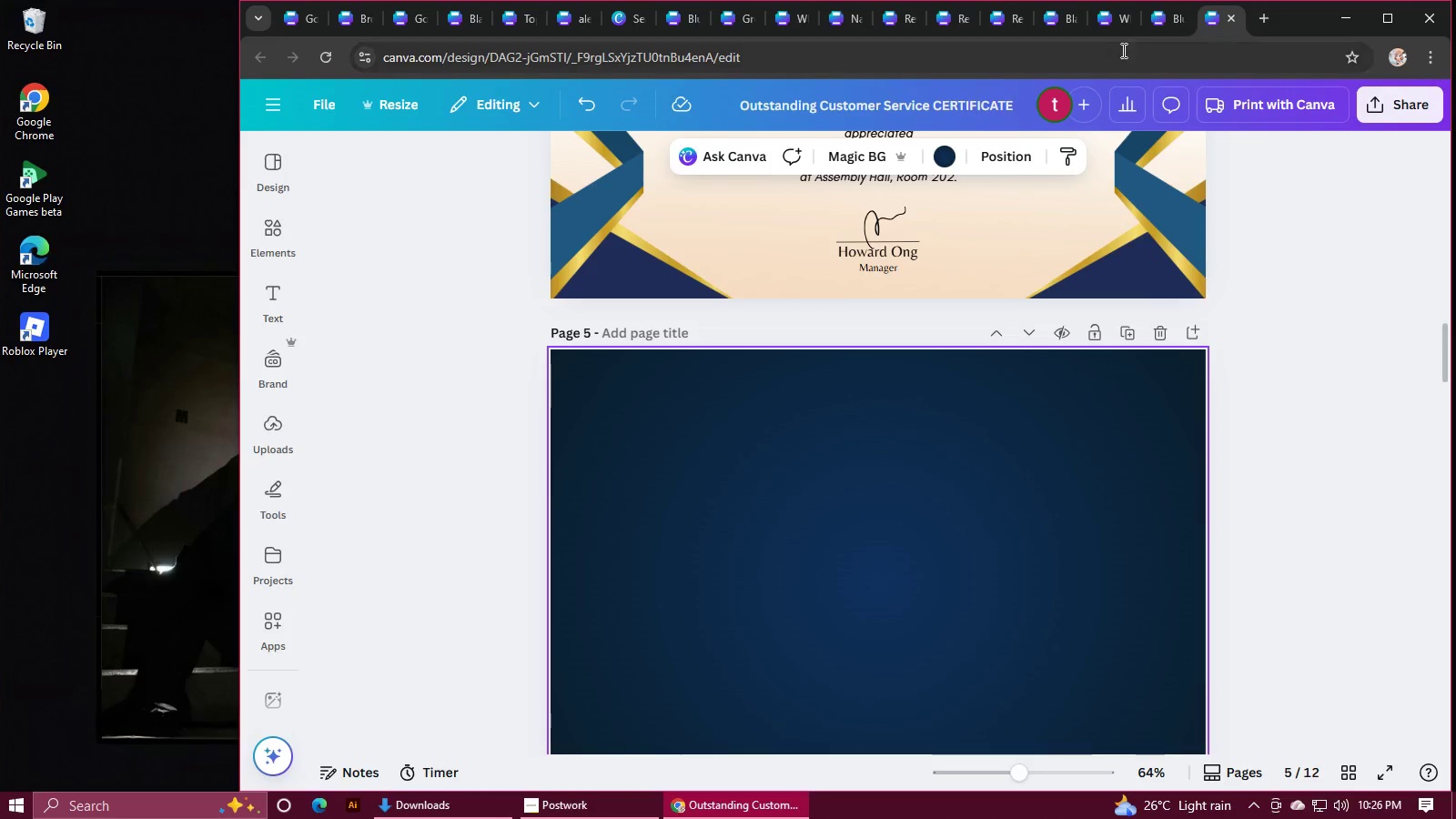 
left_click([1151, 25])
 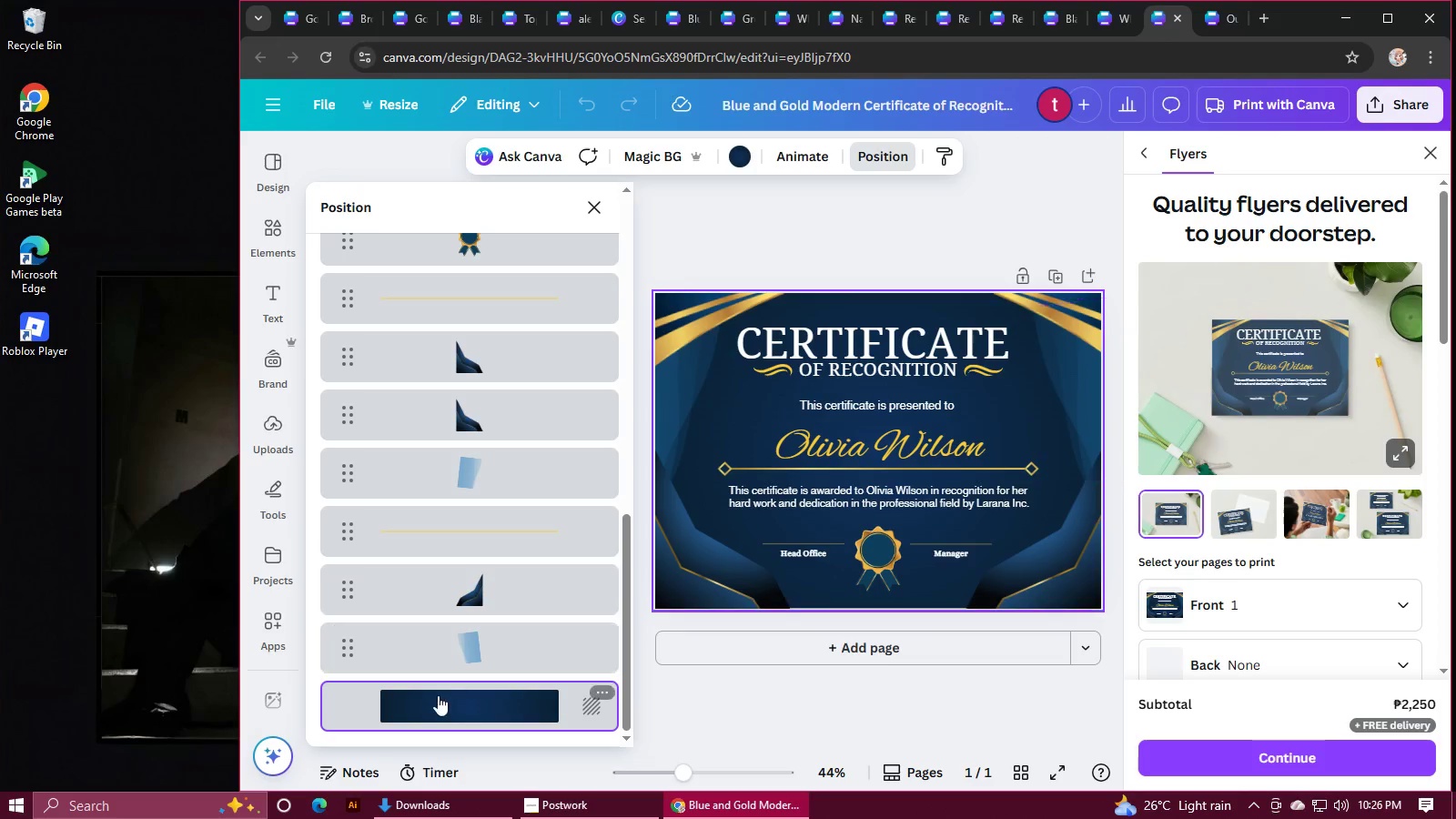 
left_click([461, 648])
 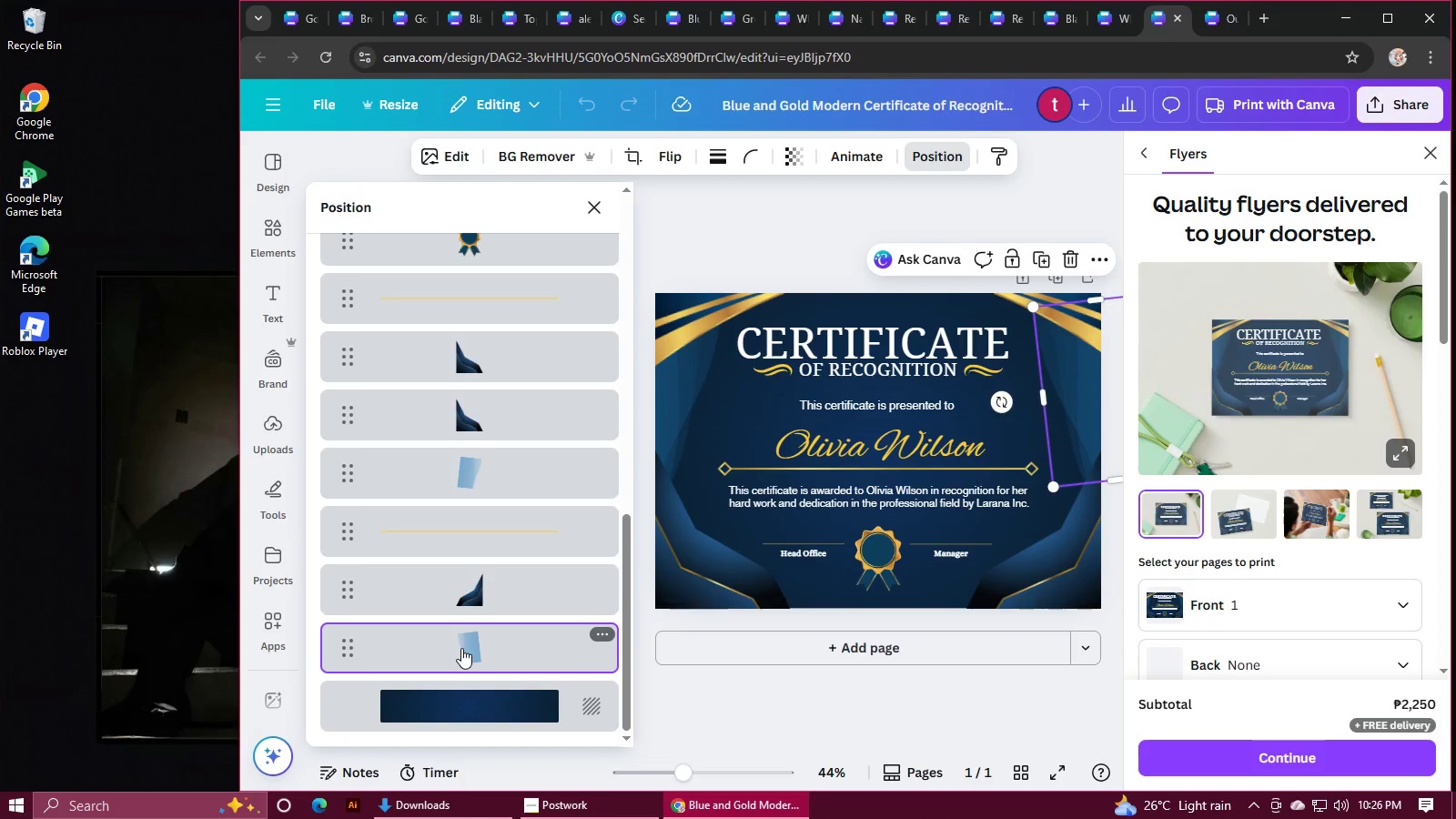 
hold_key(key=ShiftLeft, duration=1.53)
left_click([473, 595])
 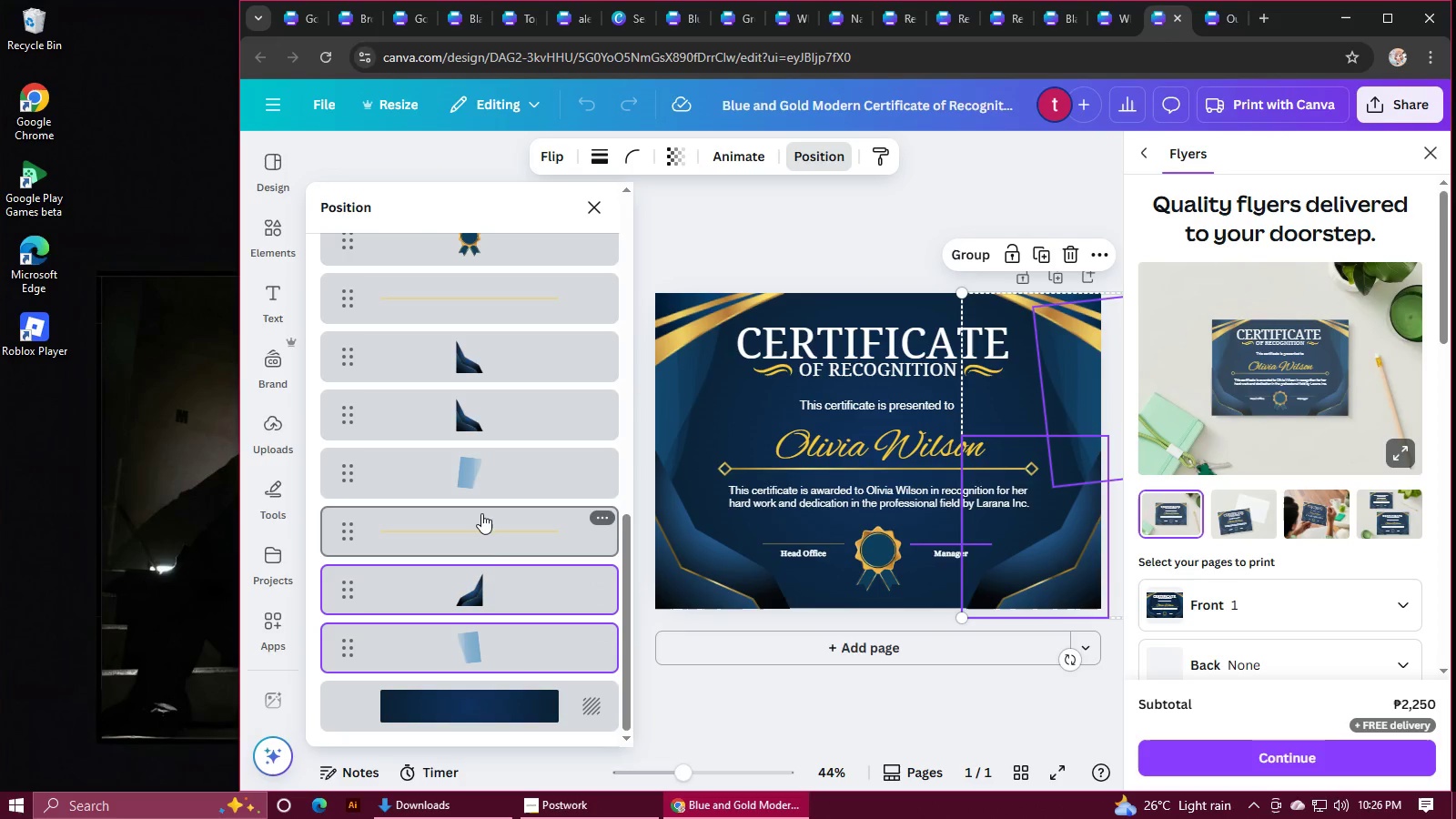 
hold_key(key=ShiftLeft, duration=1.52)
 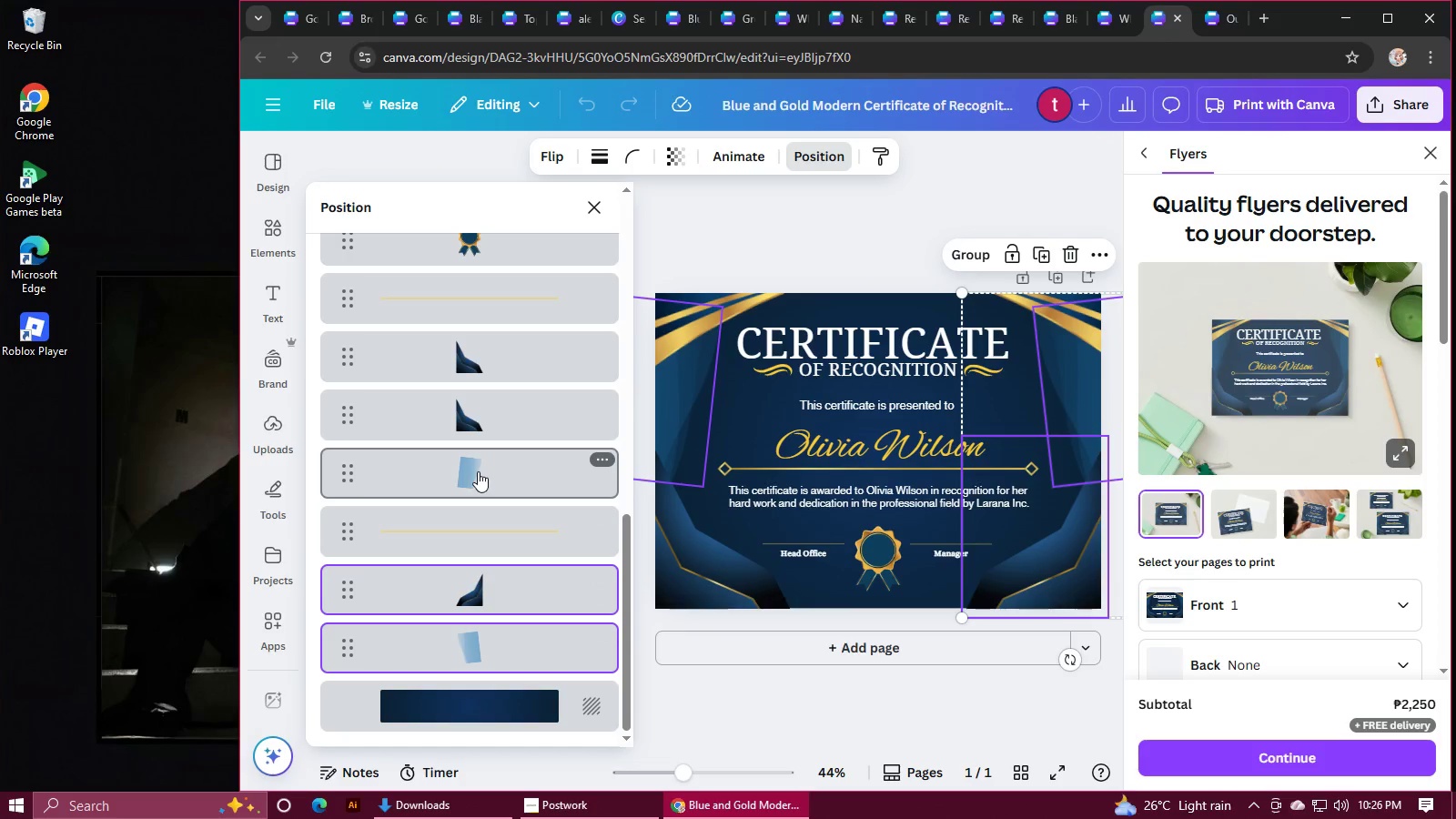 
key(Shift+ShiftLeft)
 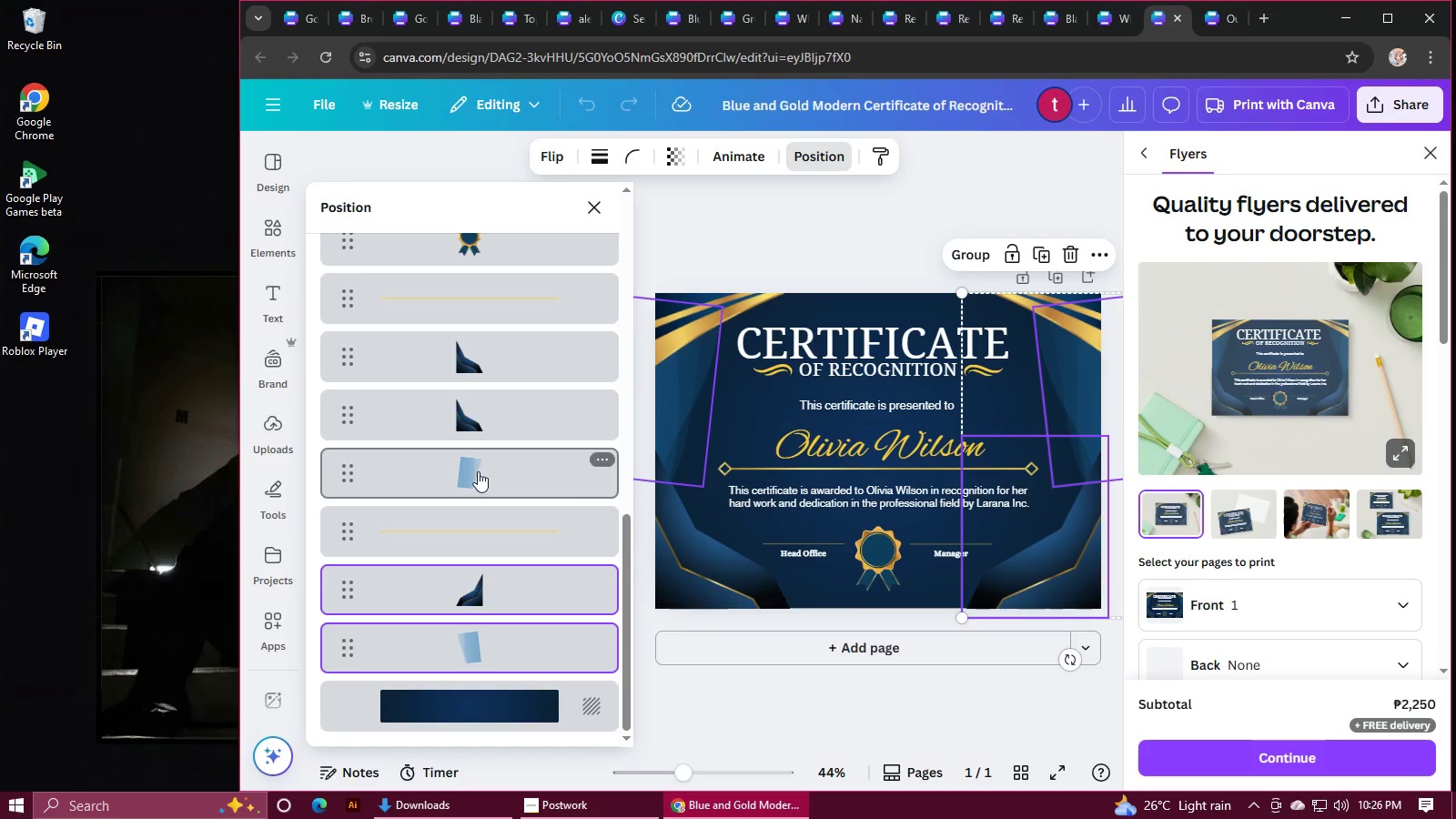 
key(Shift+ShiftLeft)
 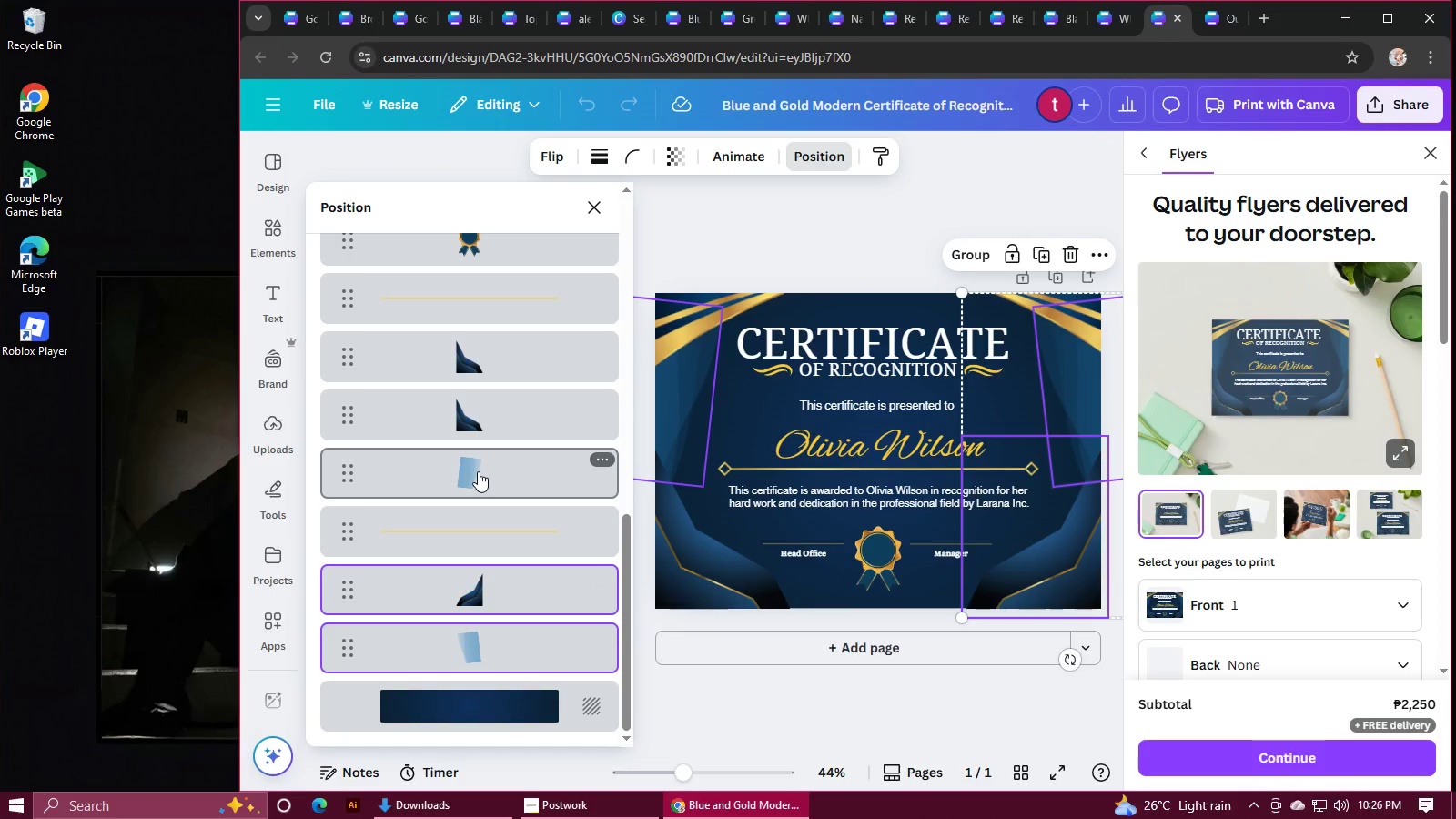 
hold_key(key=ControlLeft, duration=1.53)
left_click([478, 471])
 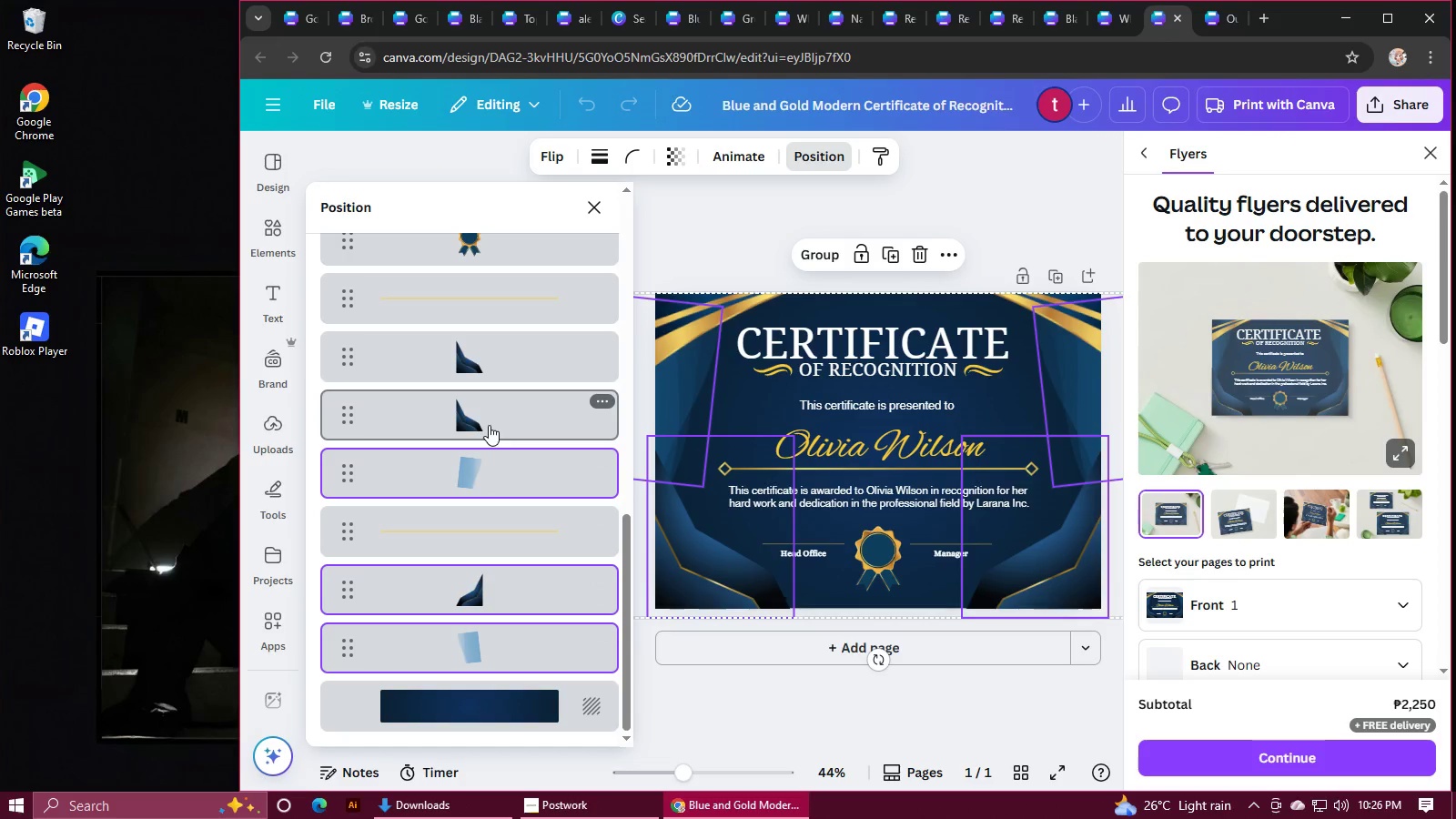 
left_click([489, 425])
 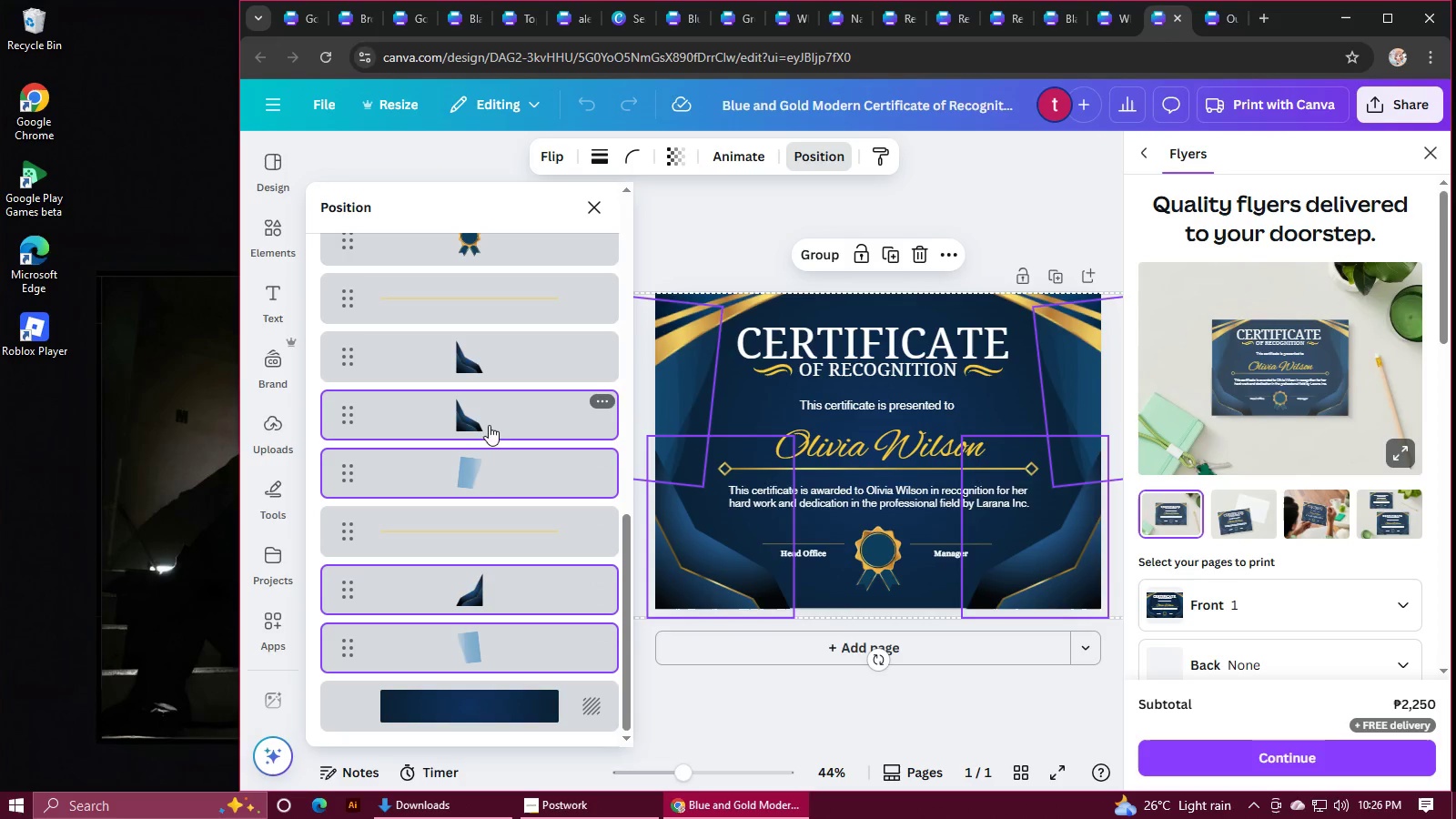 
hold_key(key=ControlLeft, duration=0.88)
left_click([484, 370])
 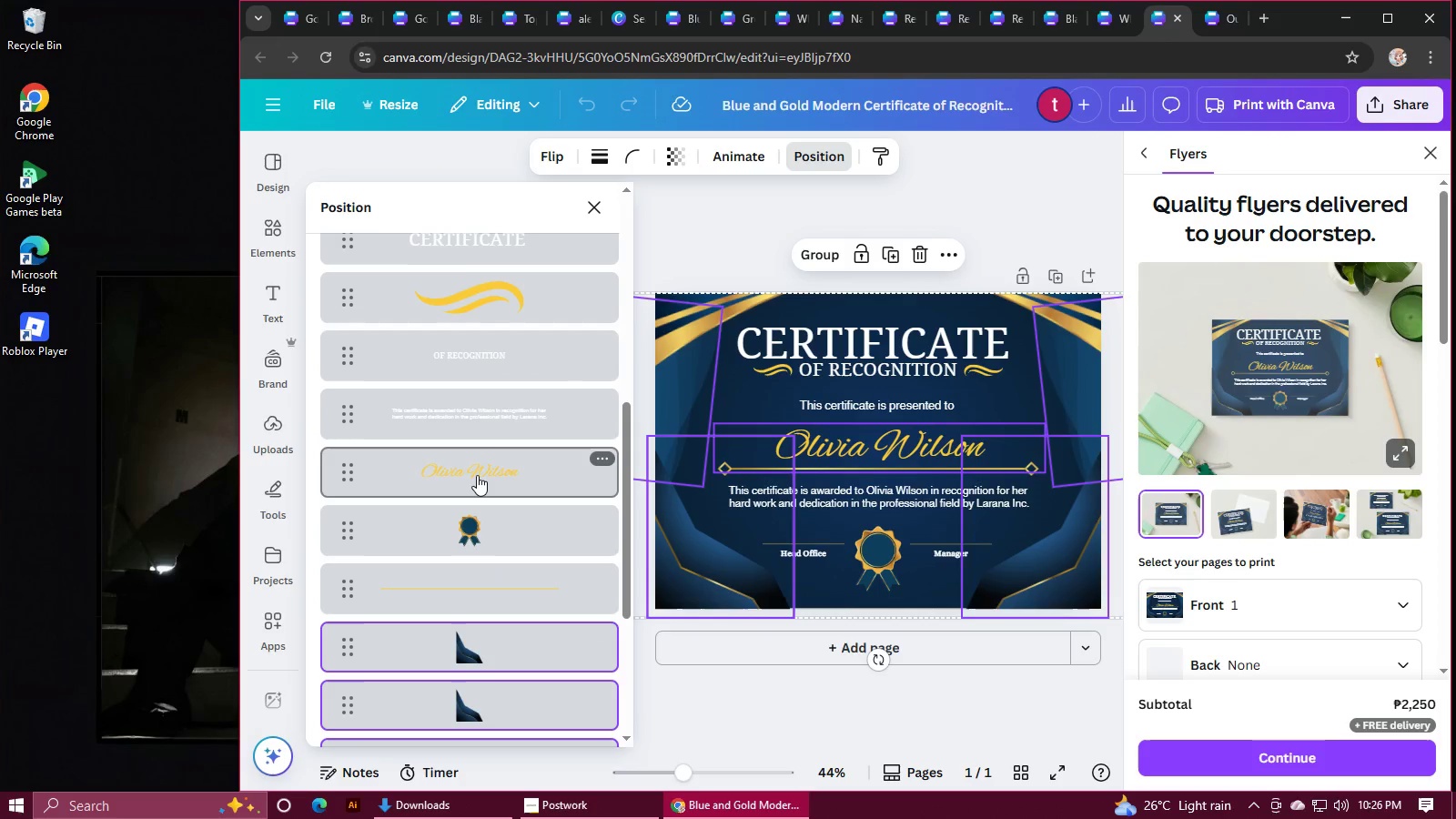 
wait(5.26)
 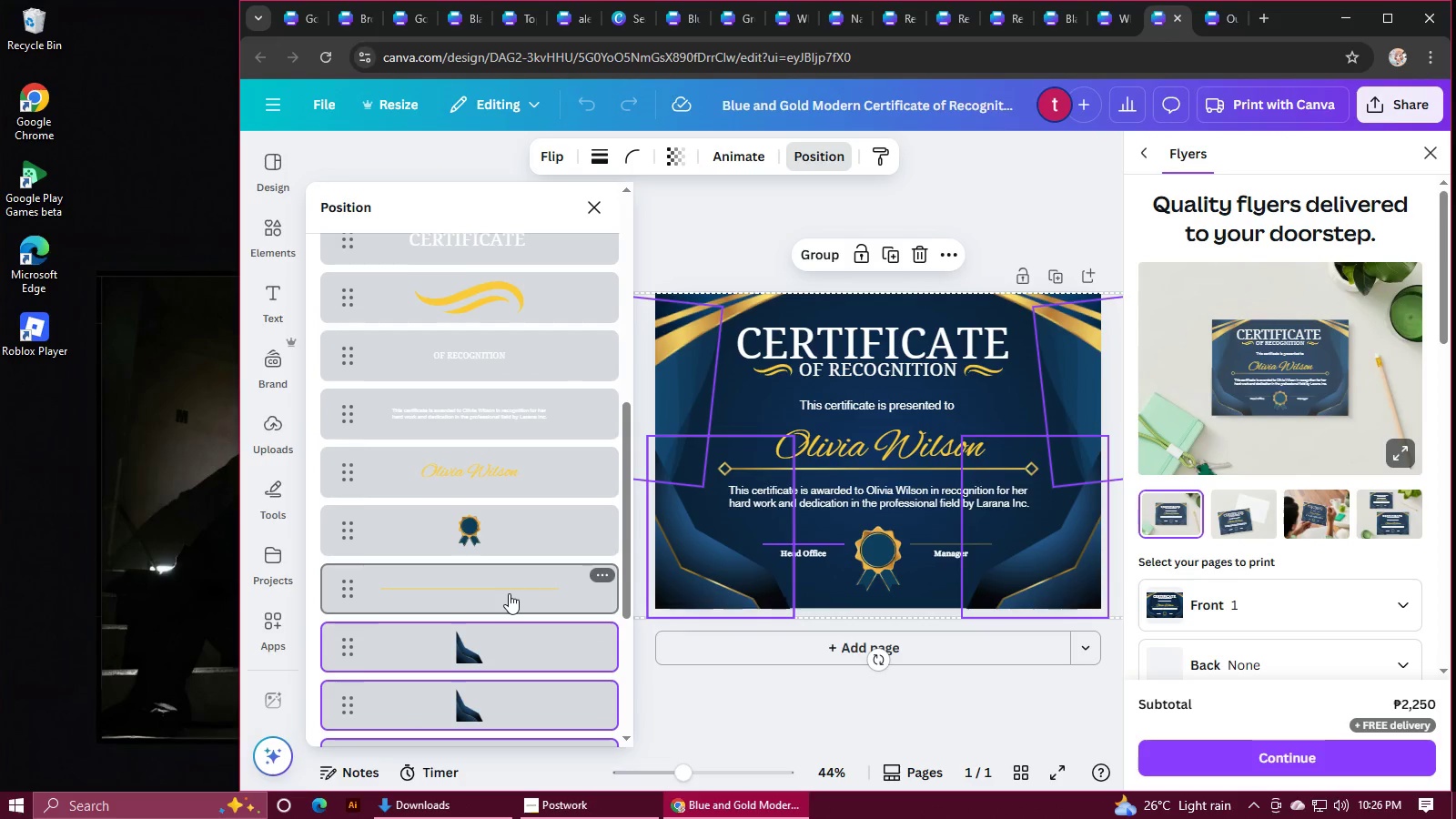 
hold_key(key=ControlLeft, duration=0.67)
left_click([491, 479])
 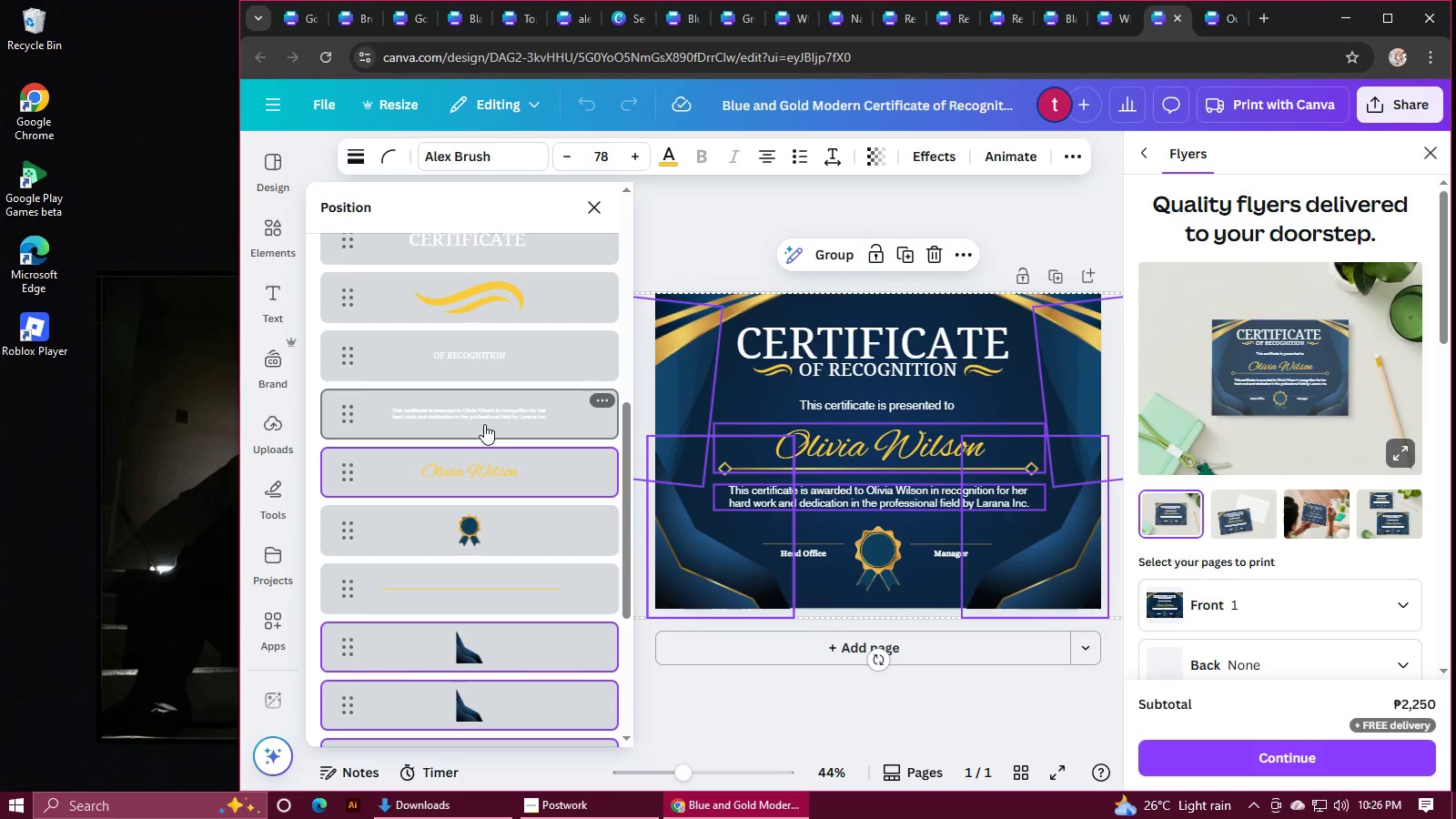 
hold_key(key=ControlLeft, duration=1.53)
left_click([484, 424])
 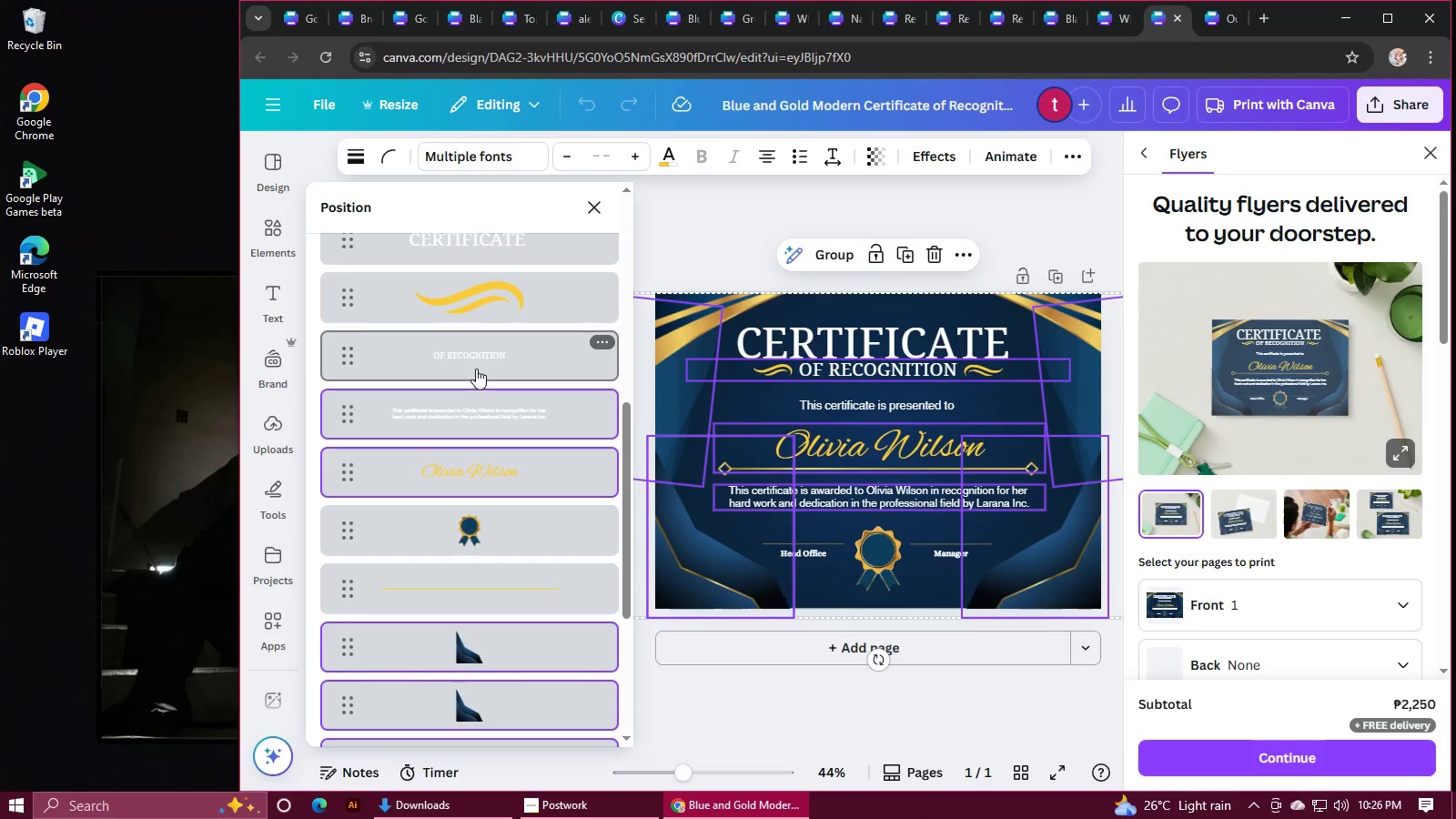 
left_click([476, 369])
 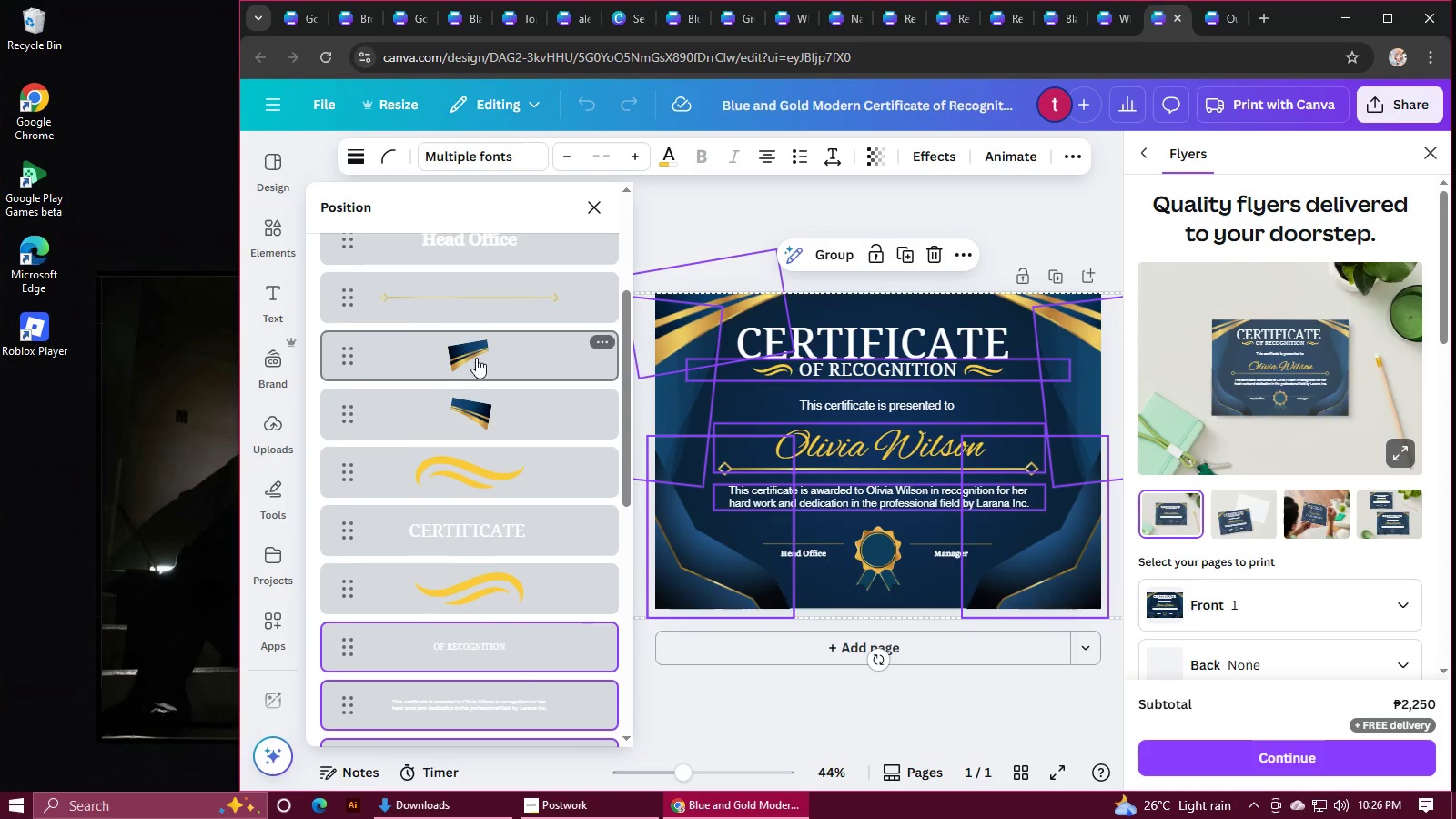 
hold_key(key=ControlLeft, duration=1.53)
left_click([491, 458])
 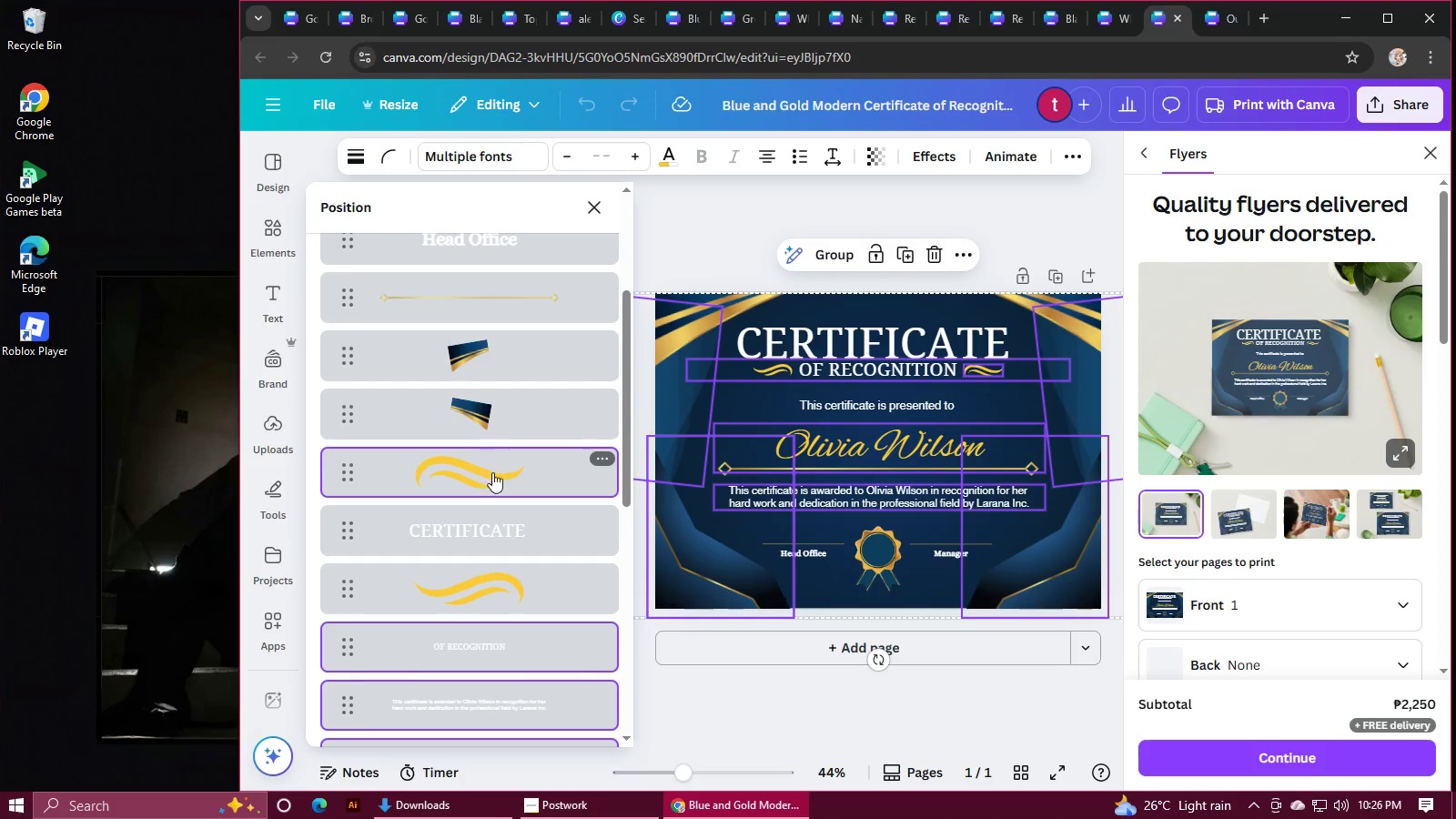 
hold_key(key=ControlLeft, duration=1.51)
left_click([509, 547])
 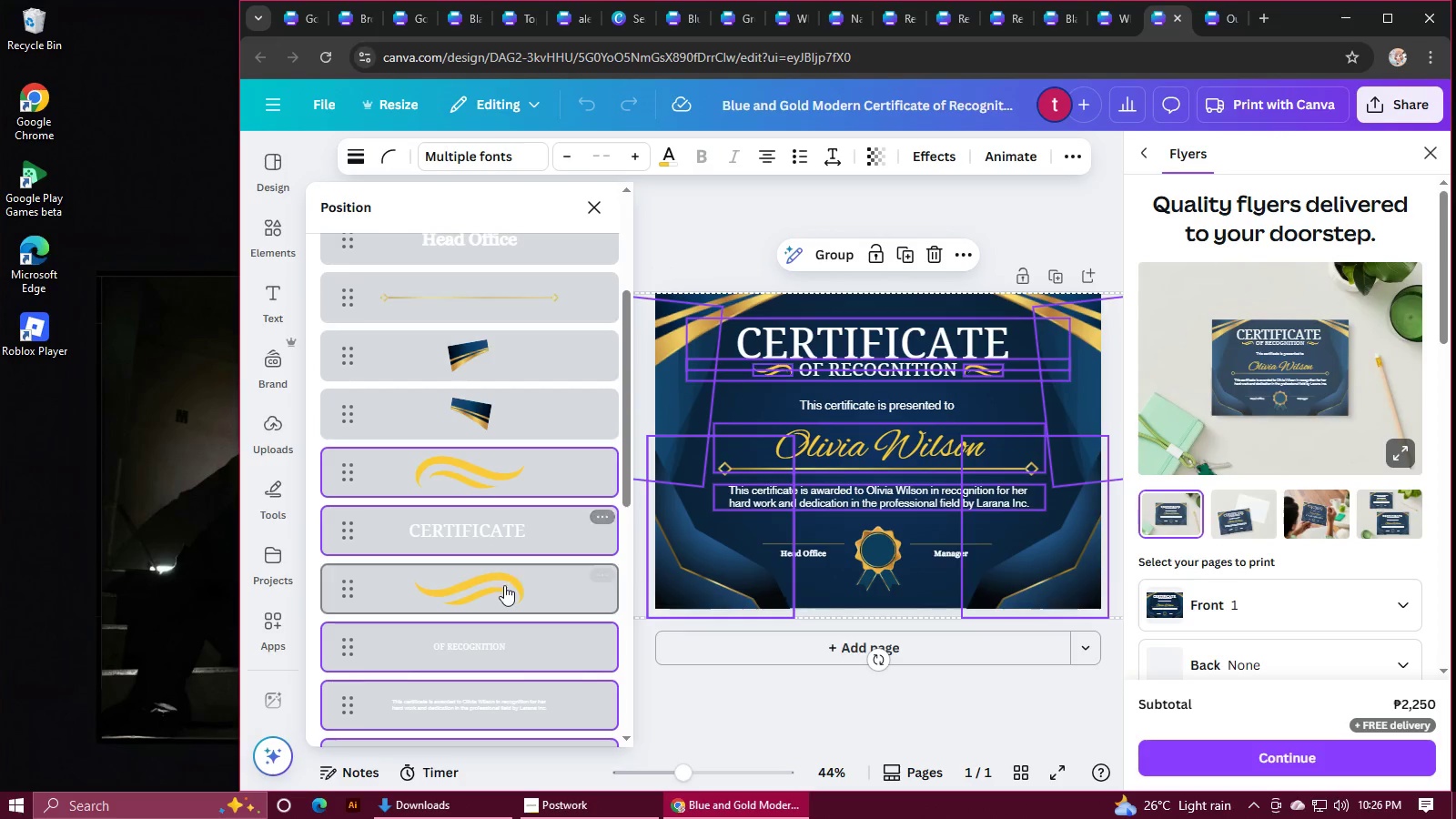 
double_click([506, 590])
 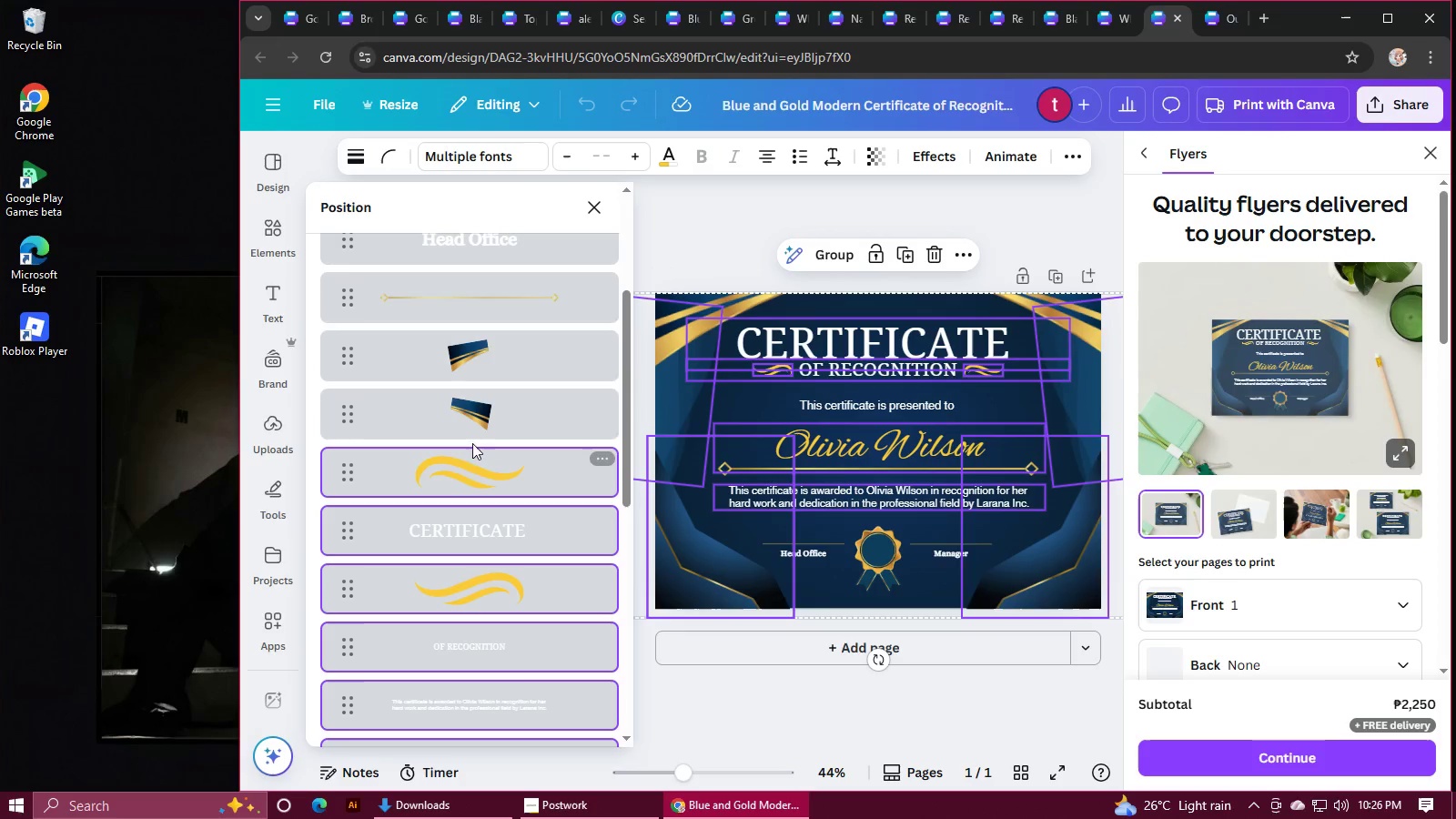 
hold_key(key=ControlLeft, duration=1.52)
left_click([473, 425])
 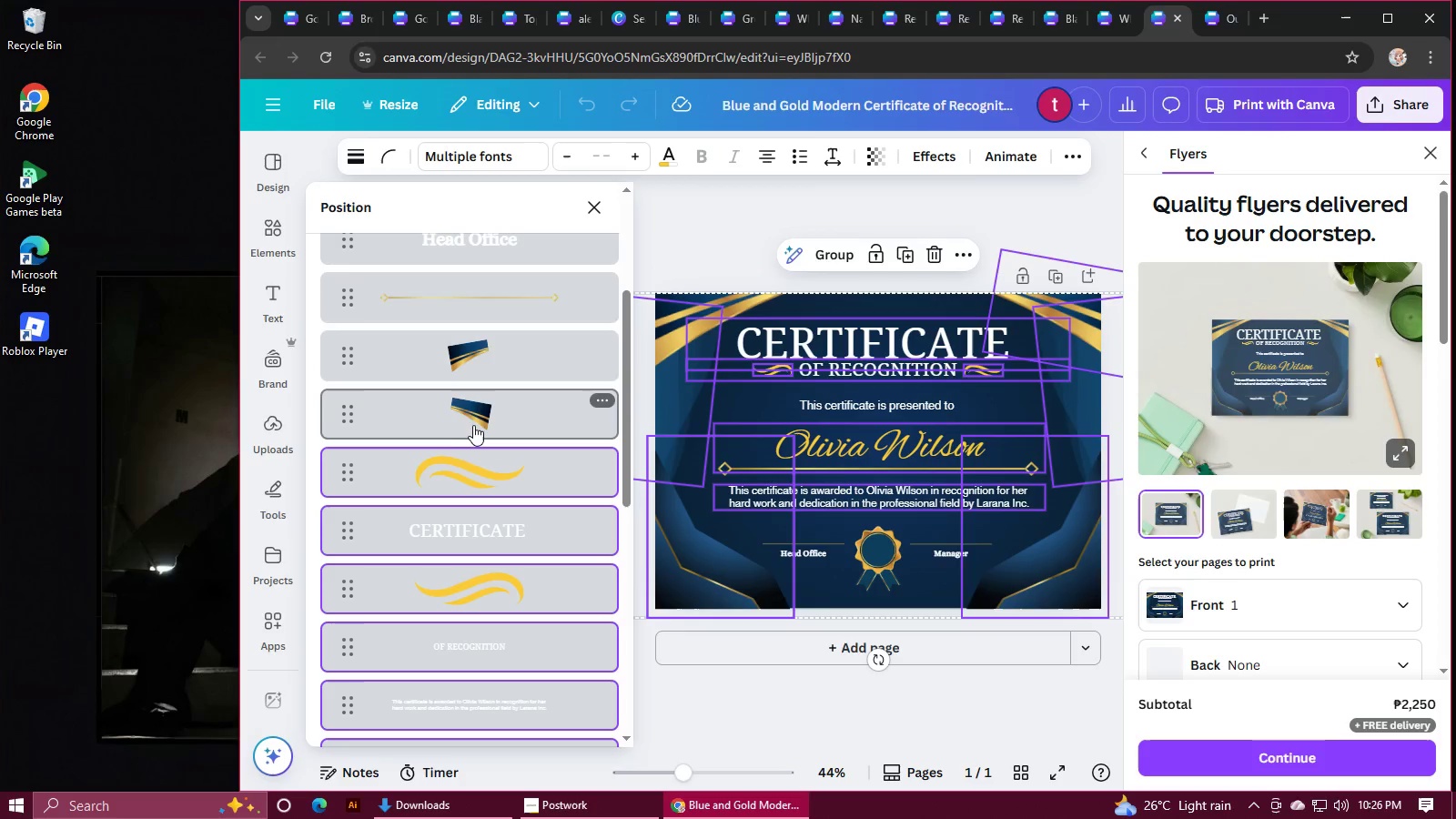 
left_click([476, 379])
 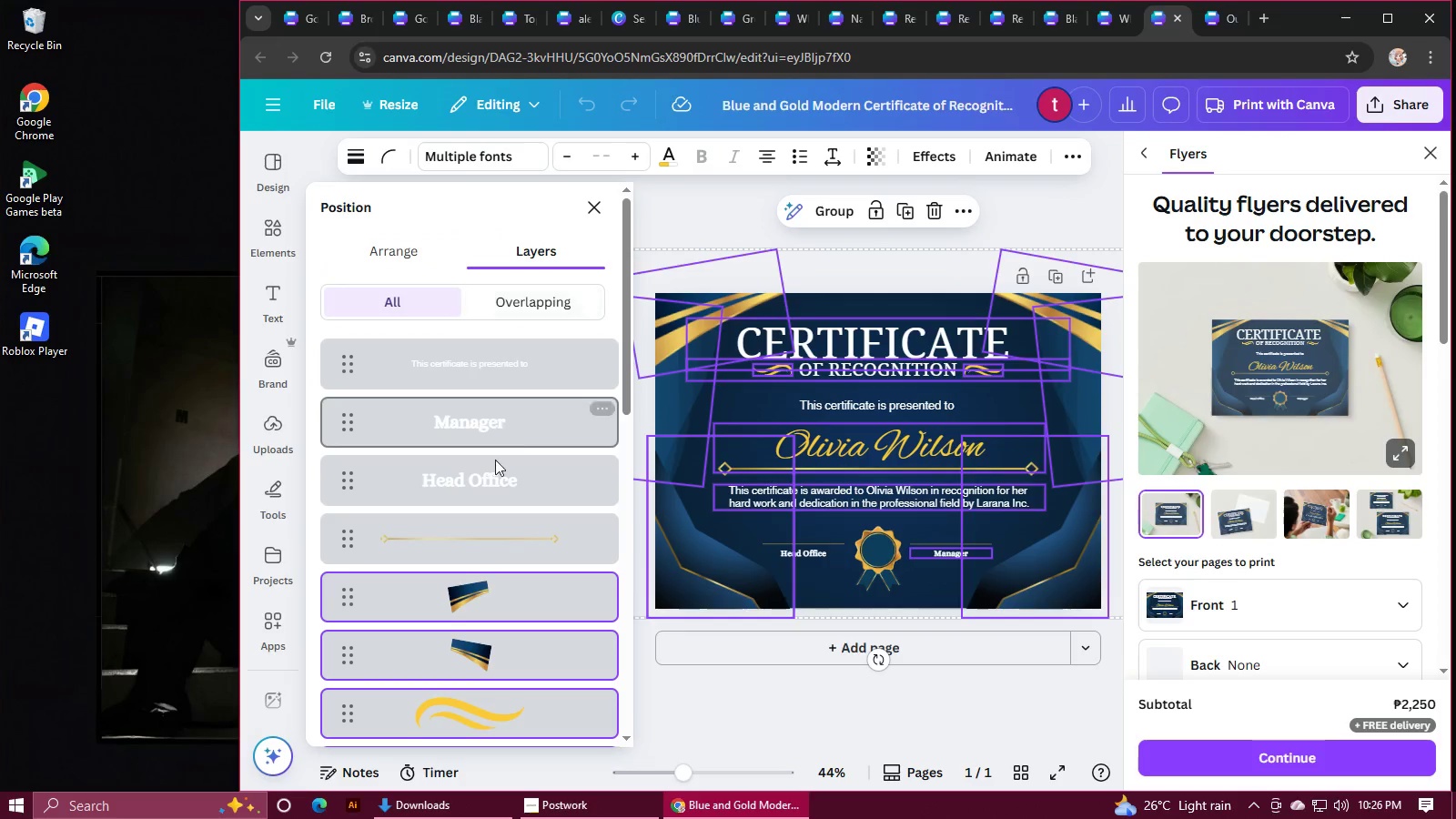 
hold_key(key=ControlLeft, duration=1.09)
left_click([475, 539])
 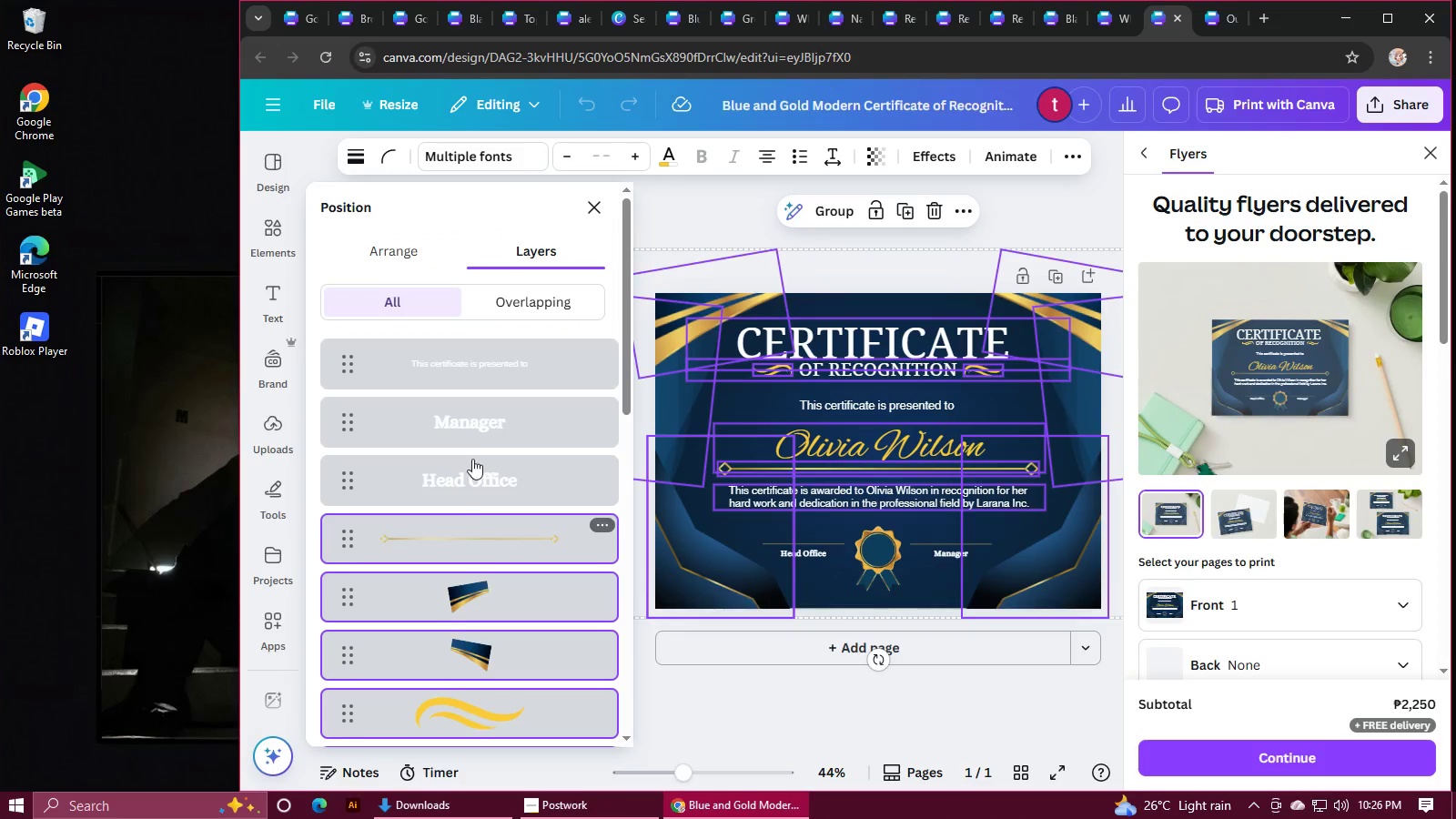 
hold_key(key=ControlLeft, duration=0.86)
left_click([482, 372])
 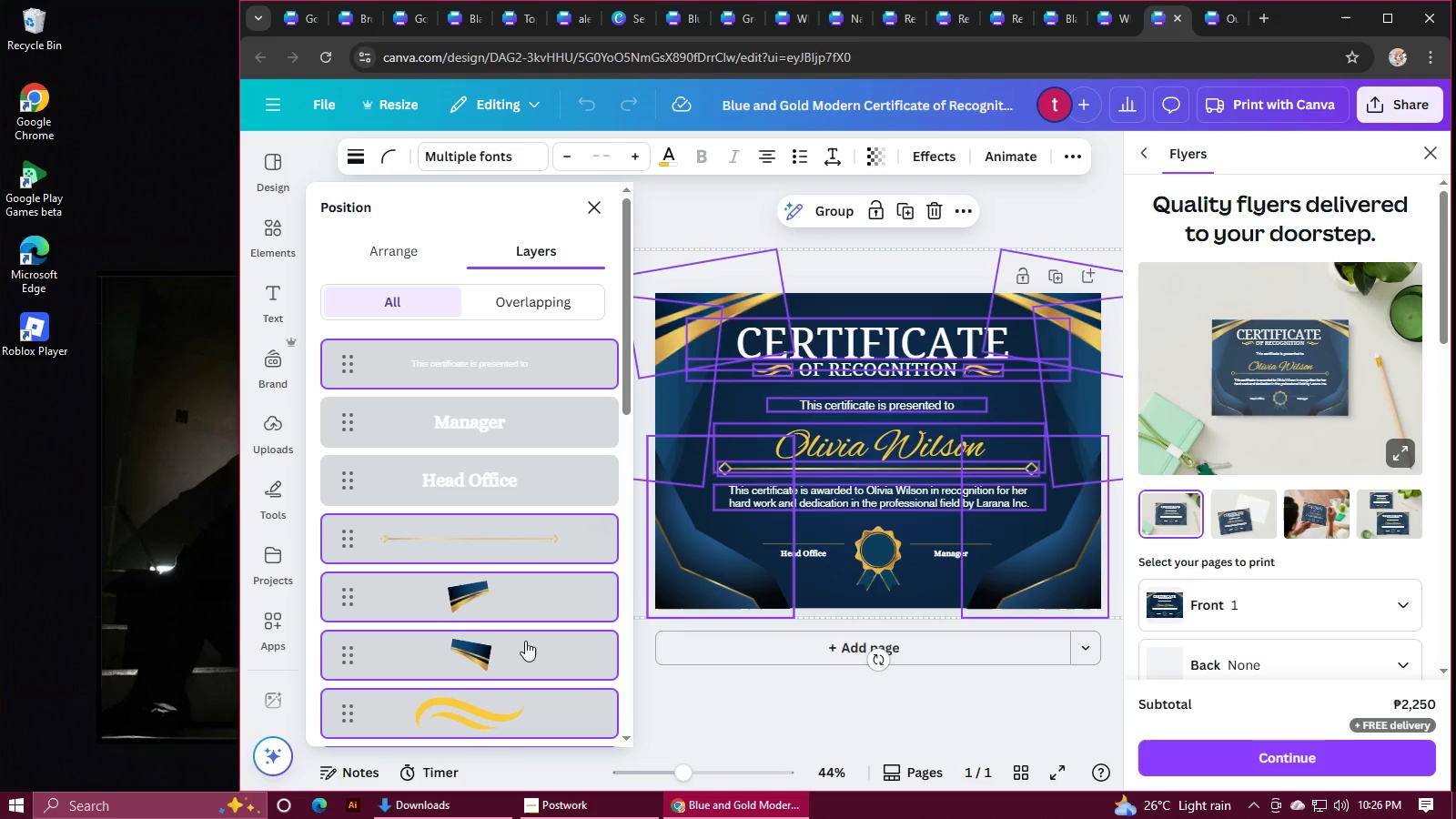 
key(Control+C)
 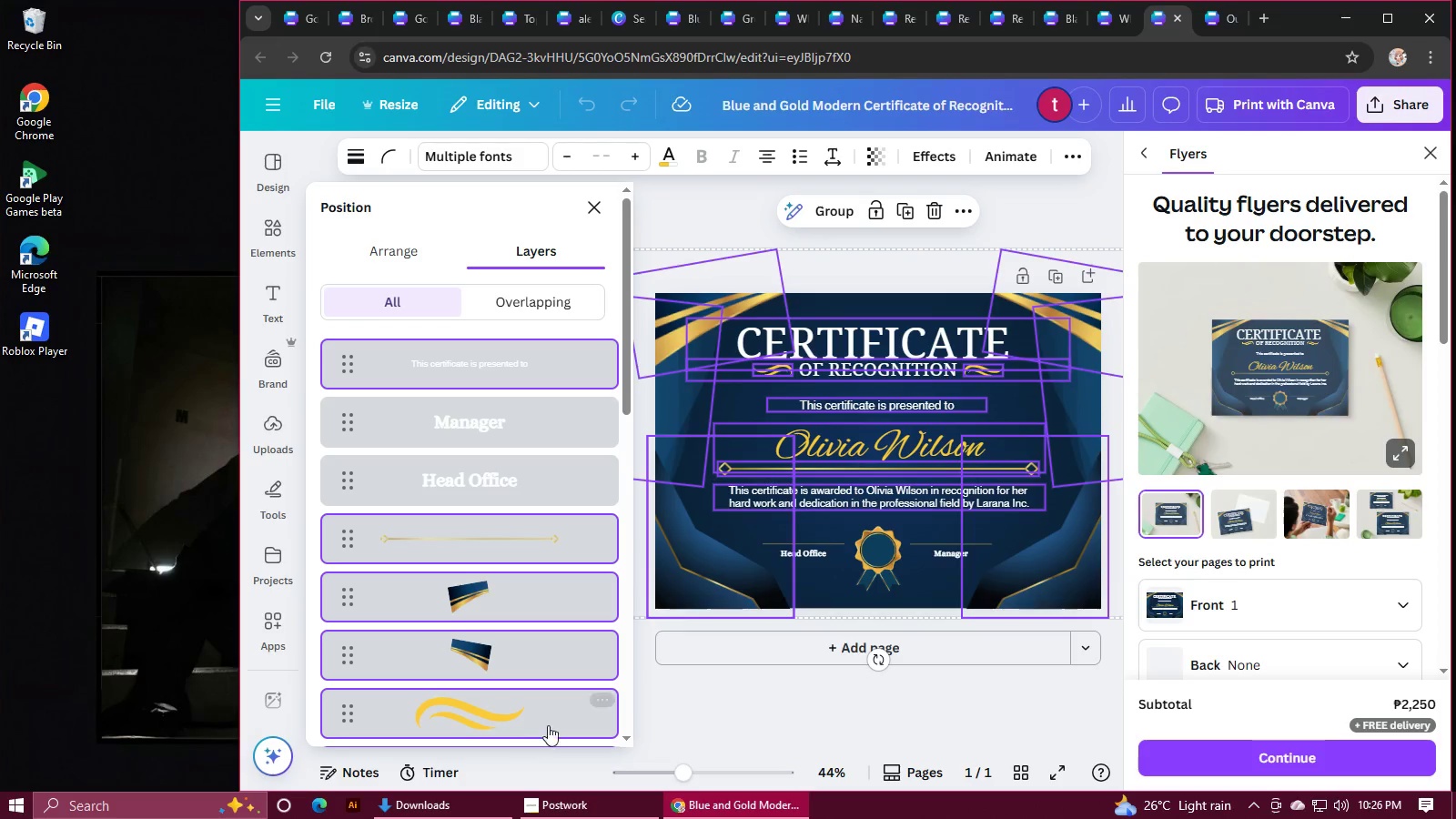 
key(Control+C)
 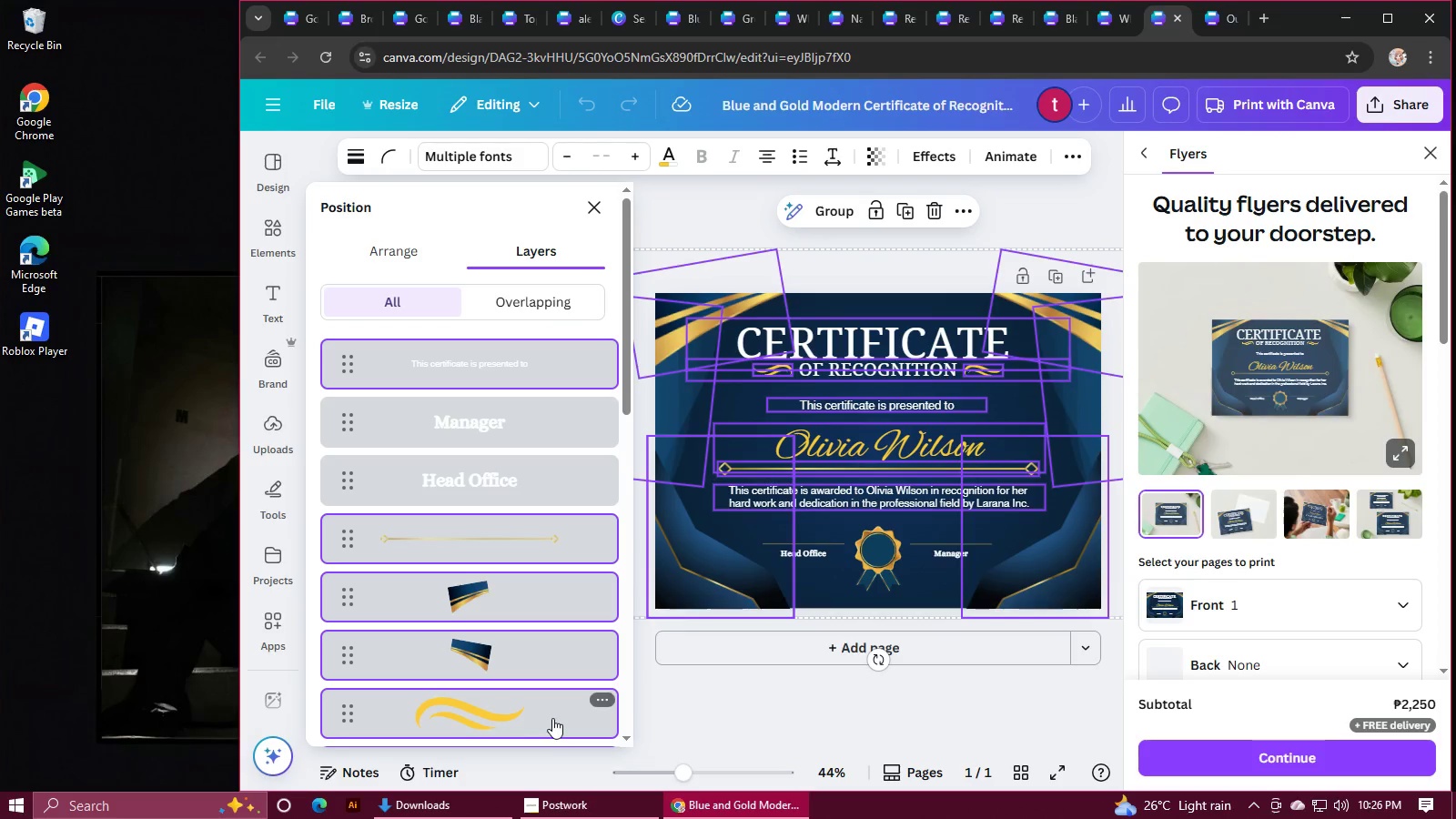 
key(Control+C)
 